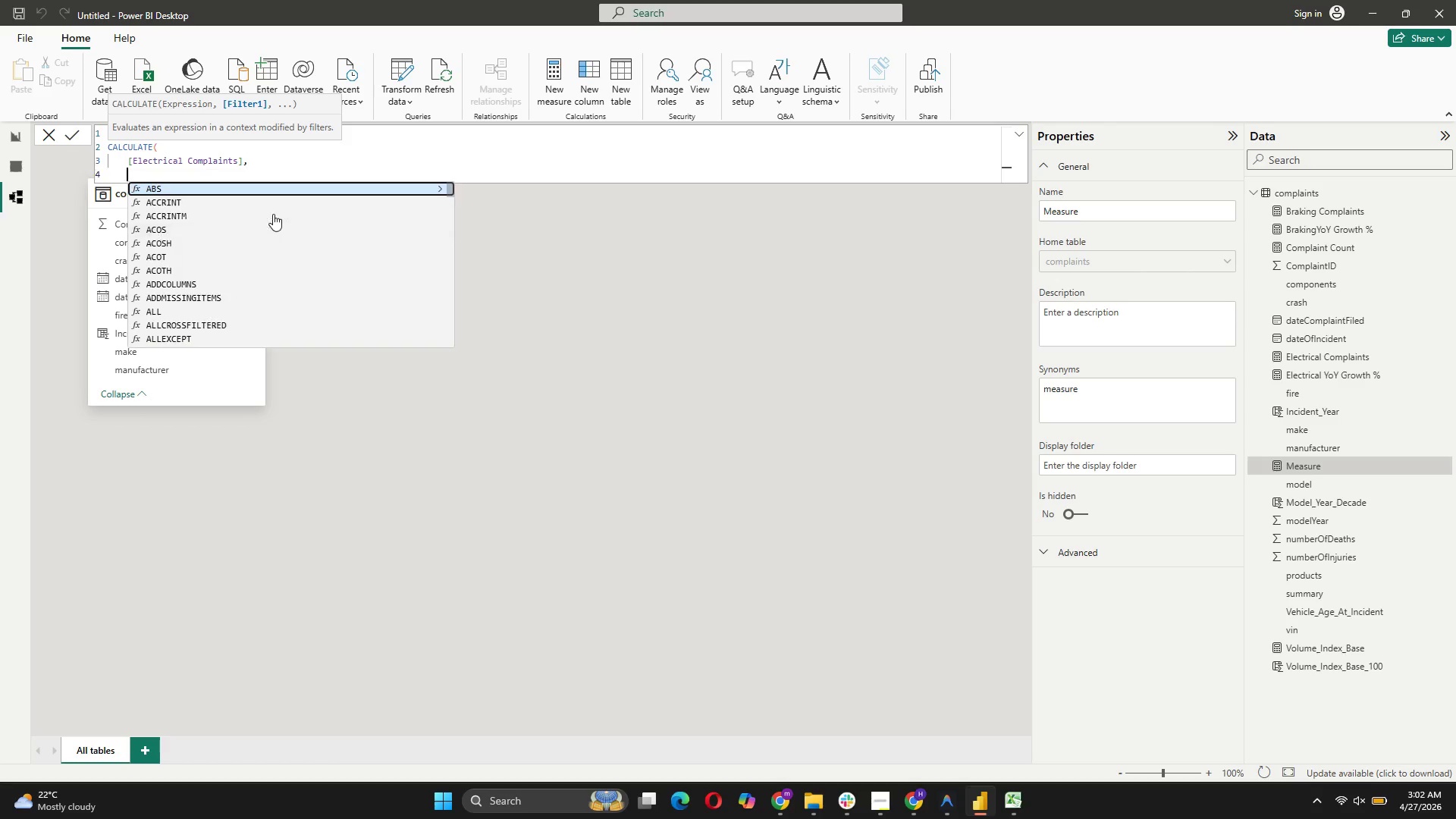 
key(Shift+Enter)
 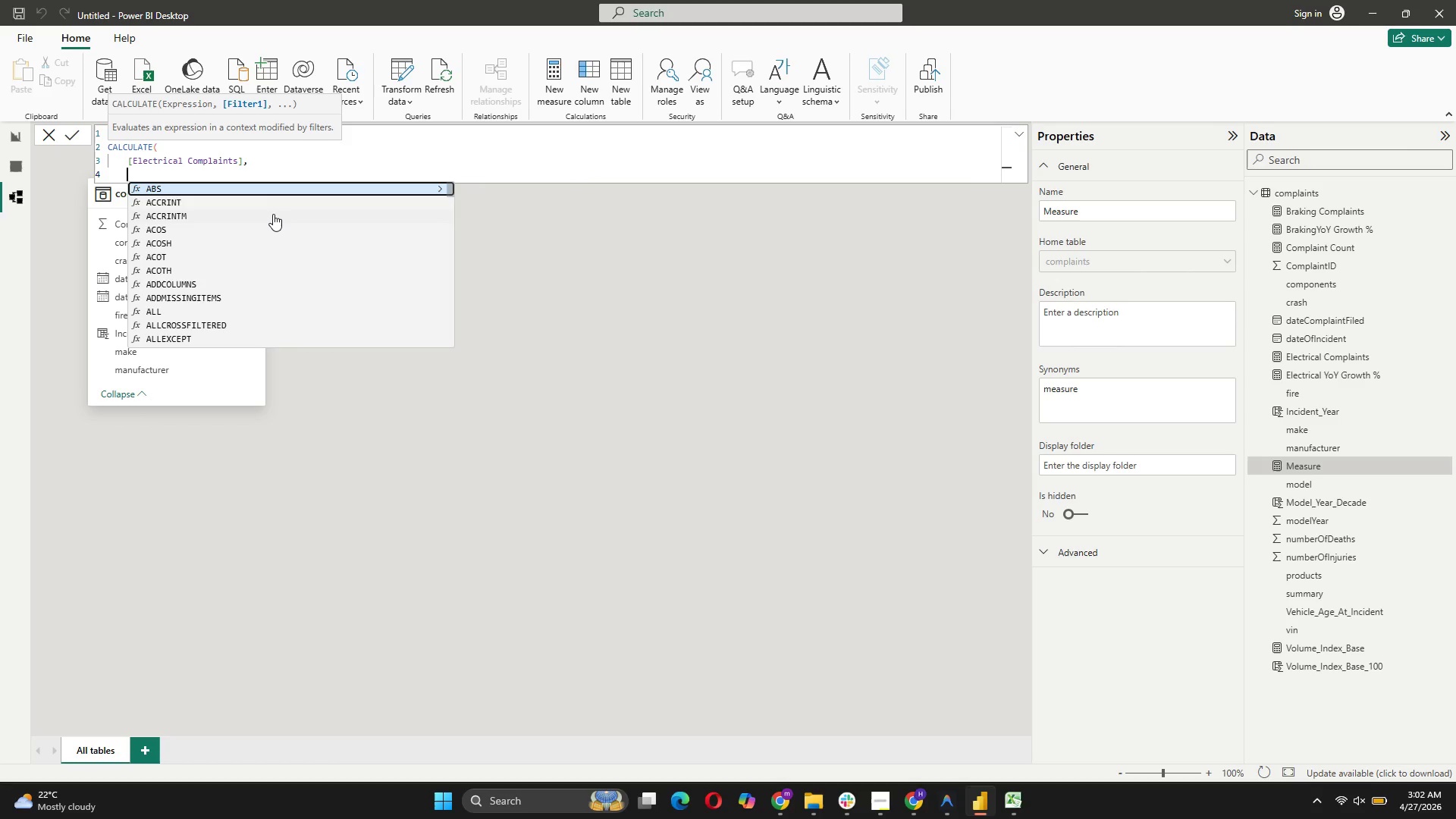 
type(FILTER(0)
key(Backspace)
type())
 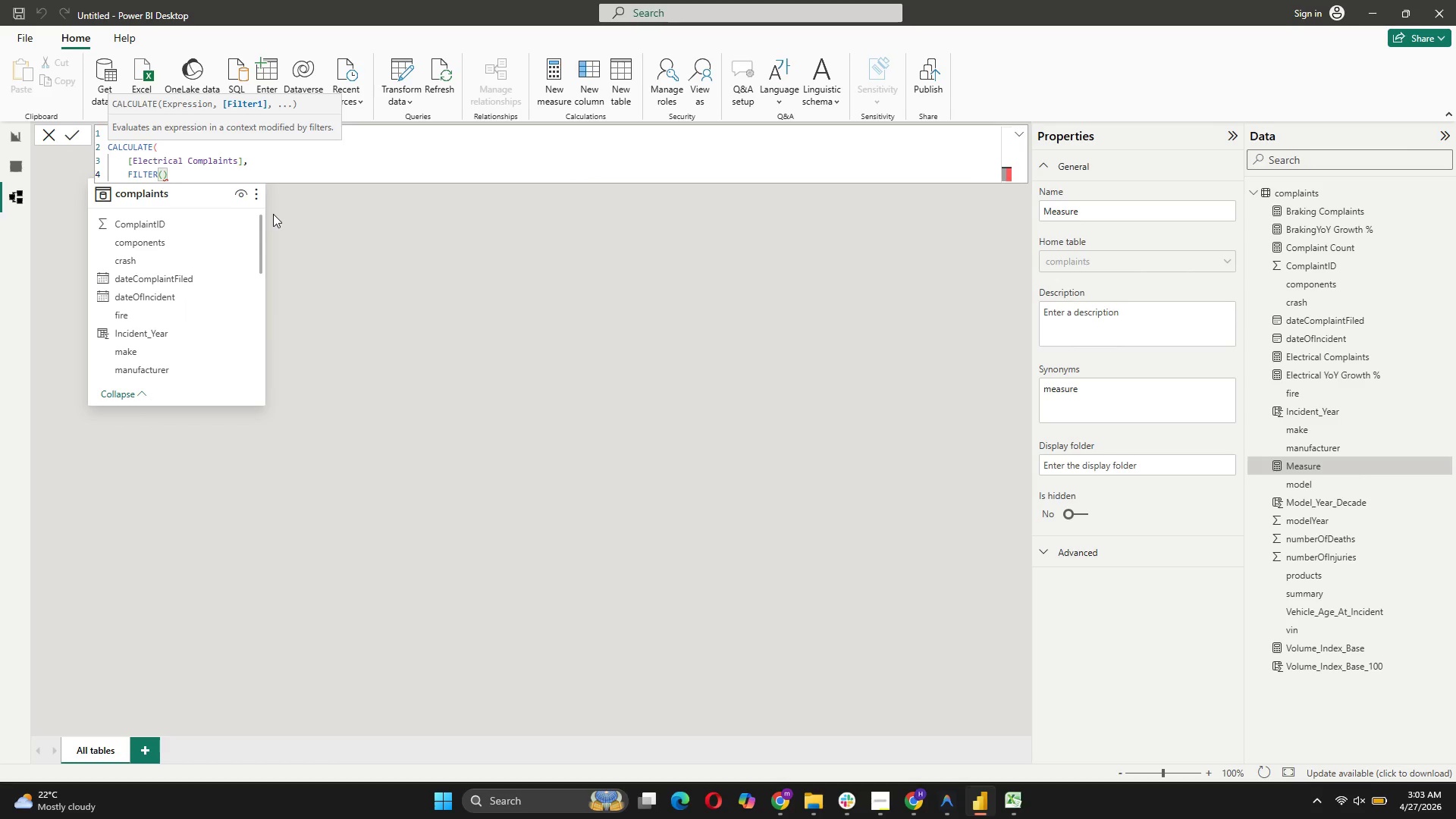 
key(ArrowLeft)
 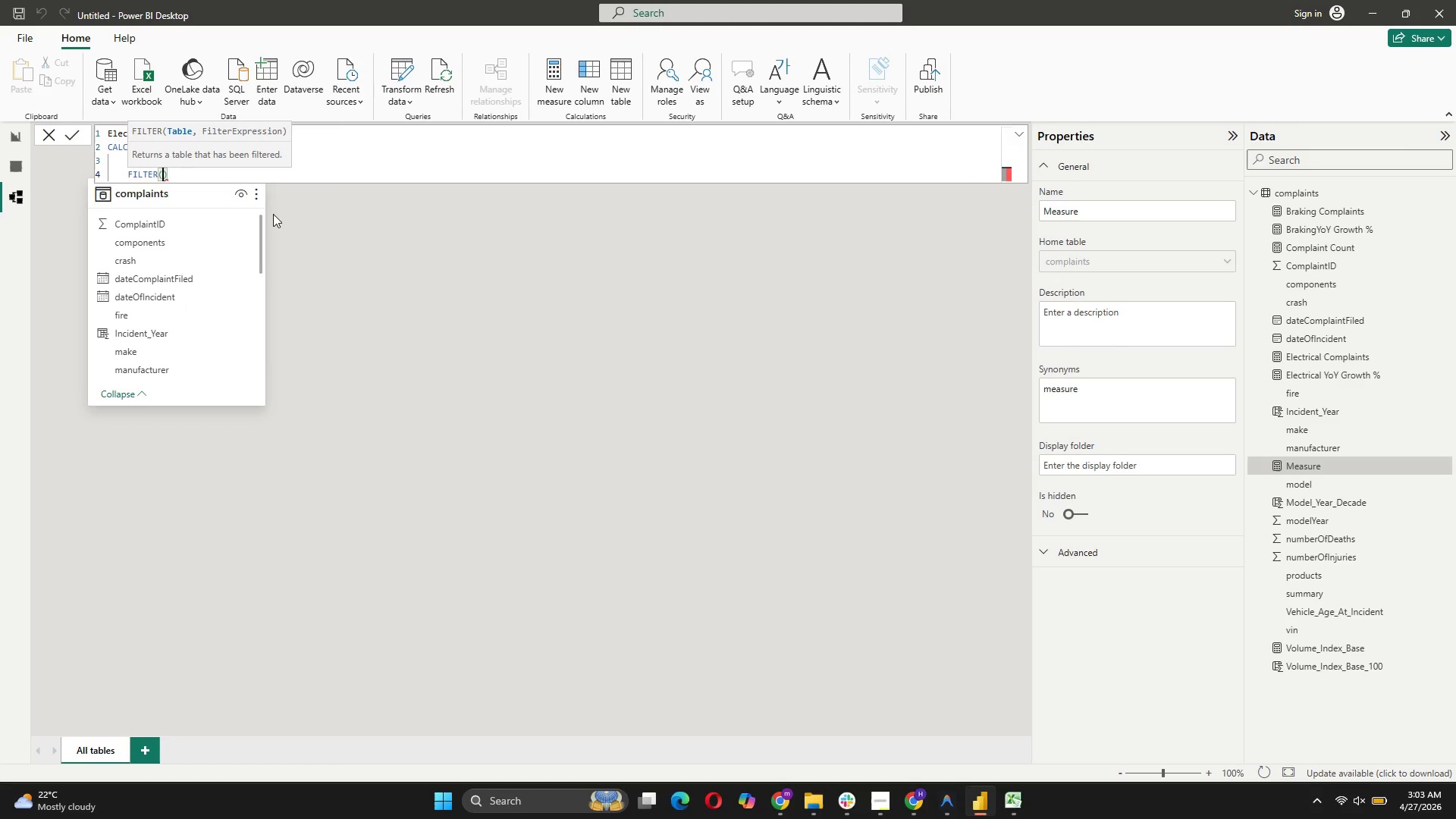 
key(Shift+ShiftRight)
 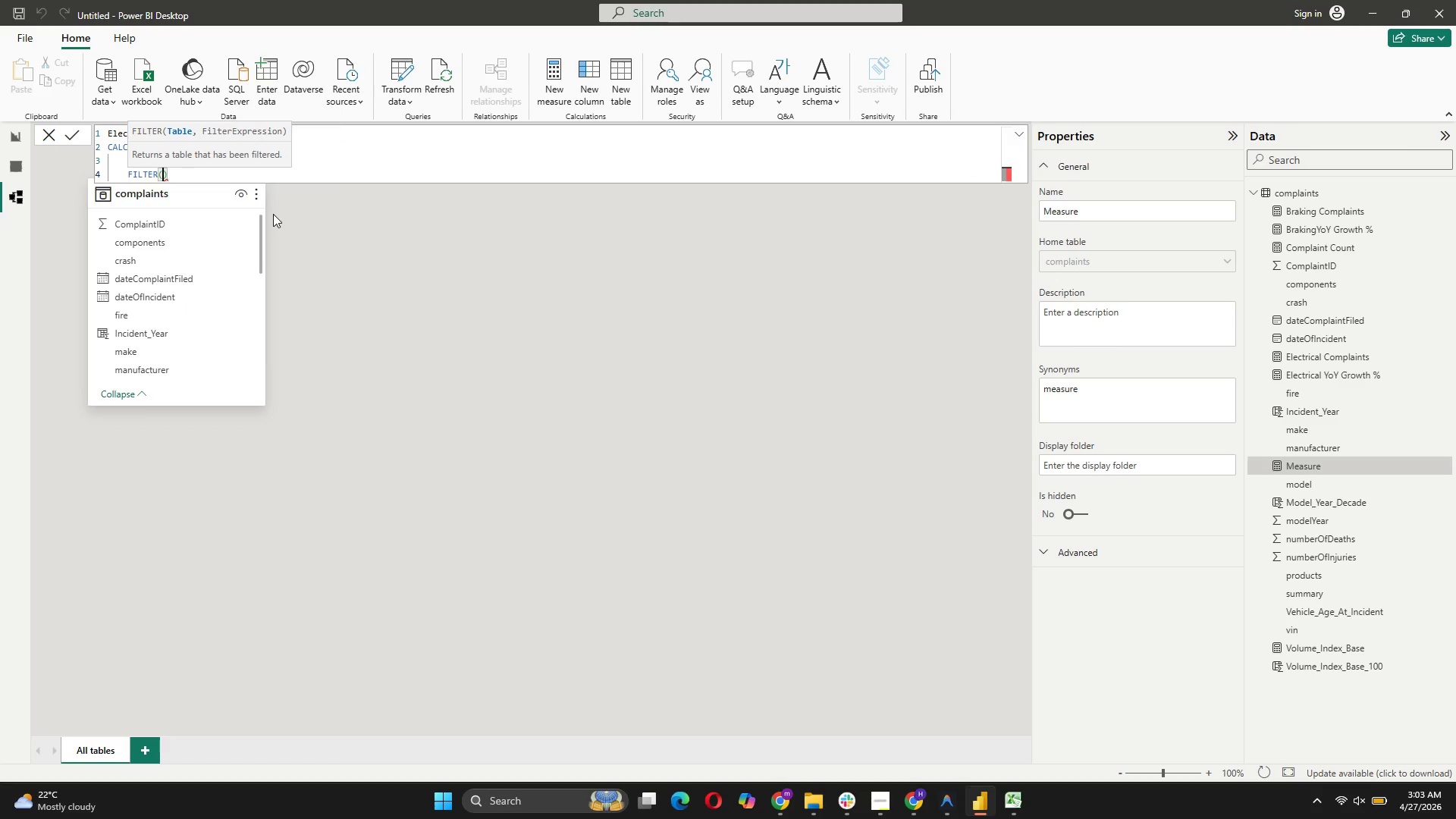 
key(Shift+Enter)
 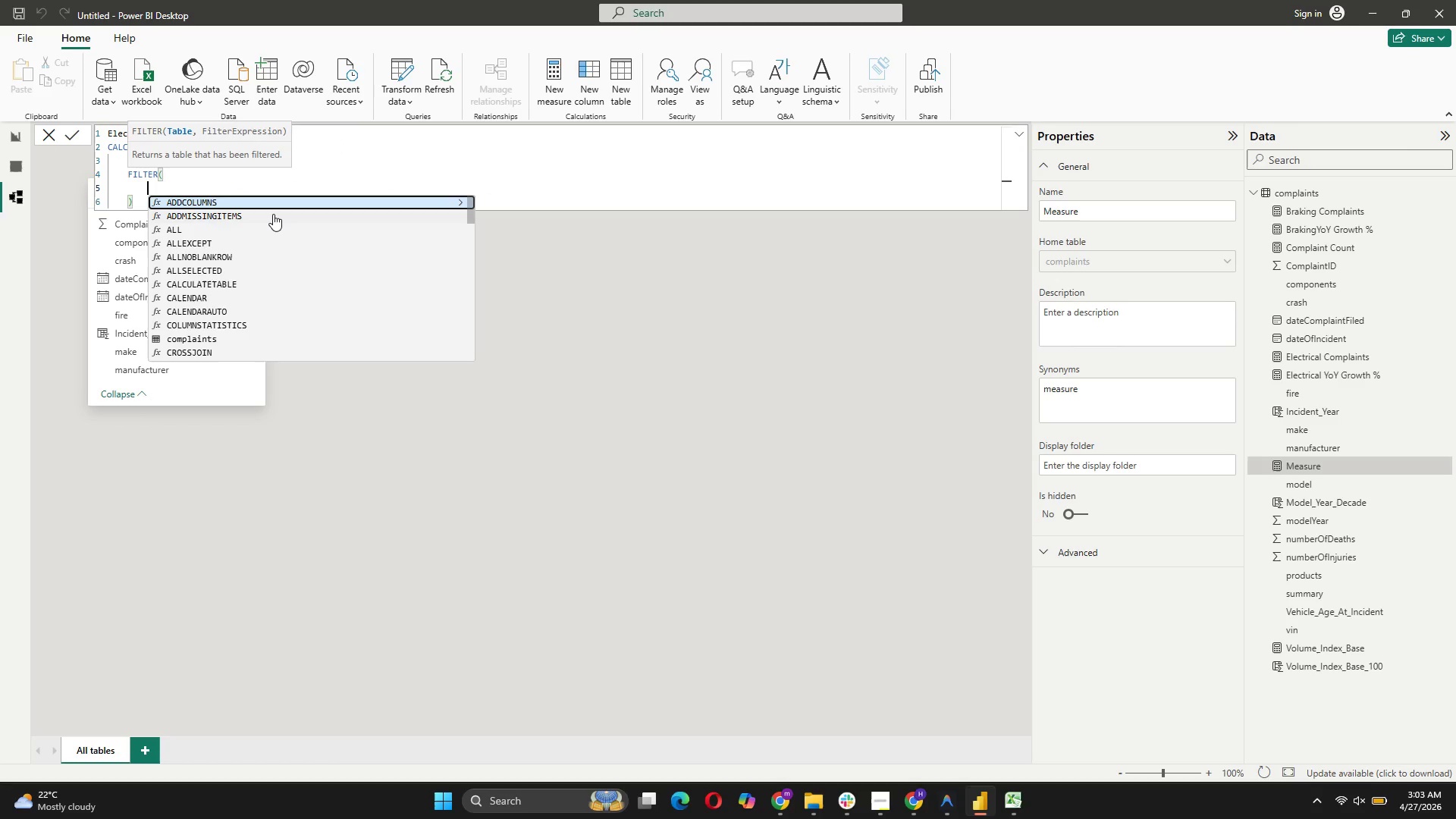 
type(ALL()
 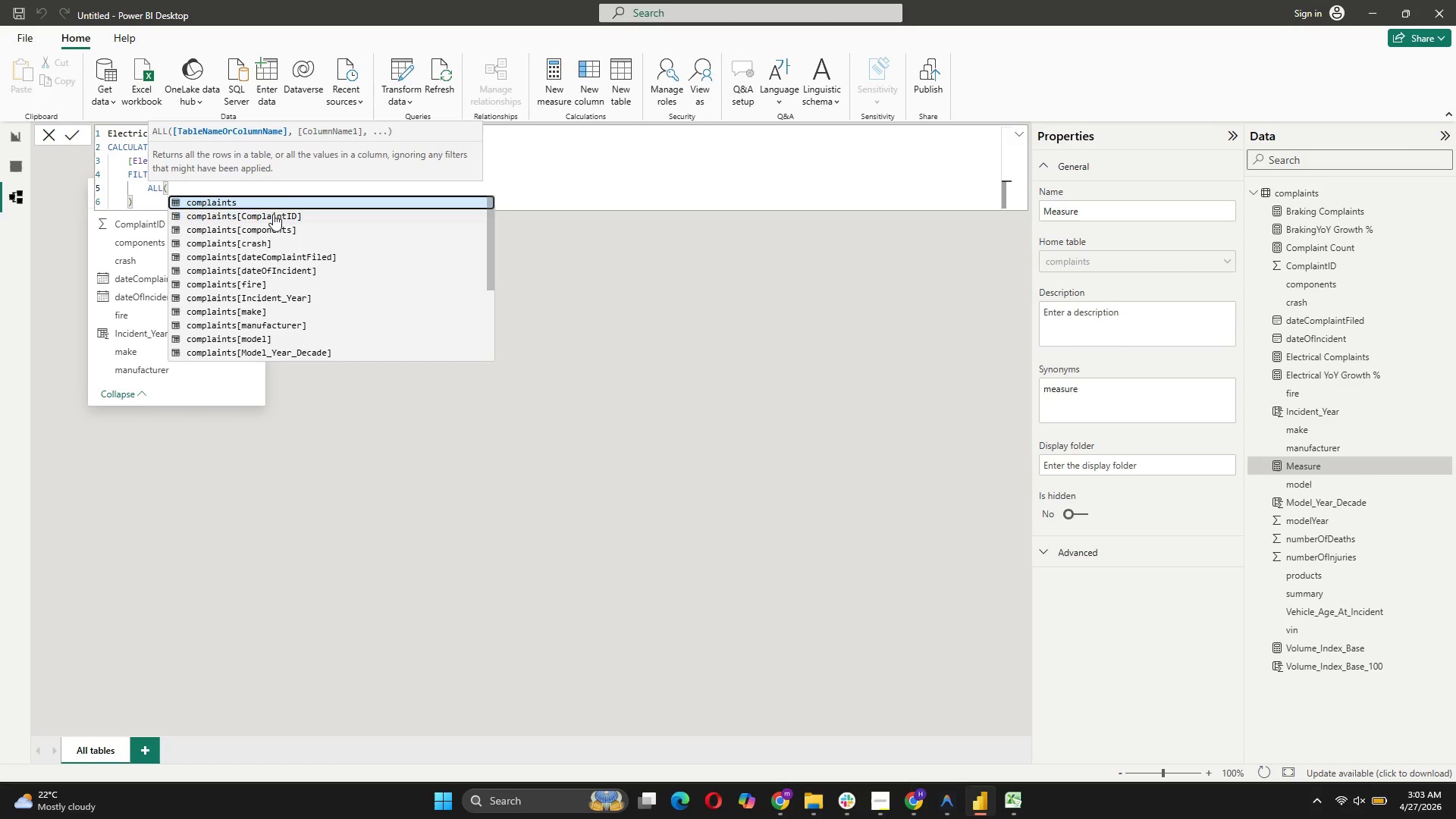 
left_click([300, 294])
 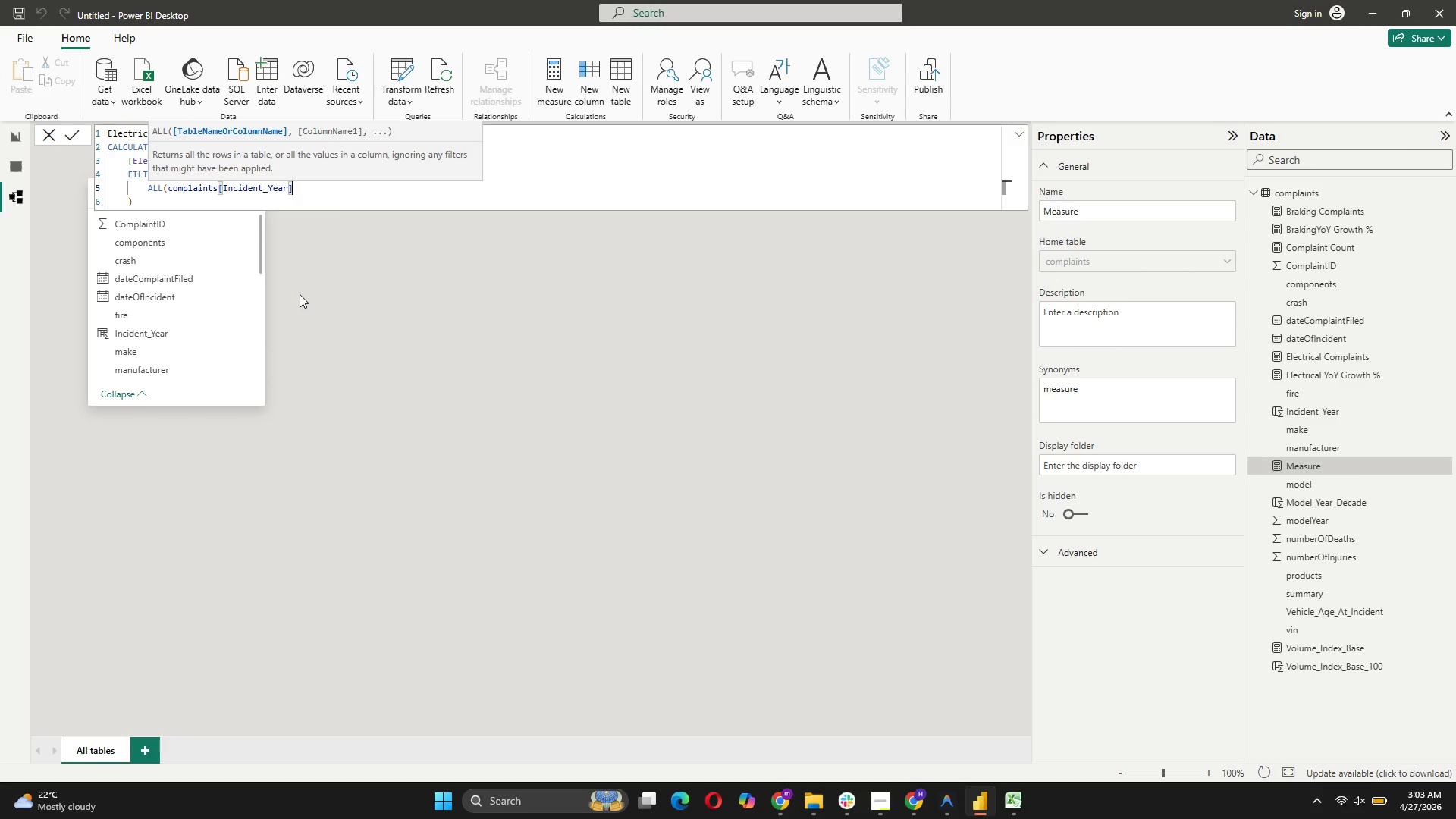 
key(Shift+0)
 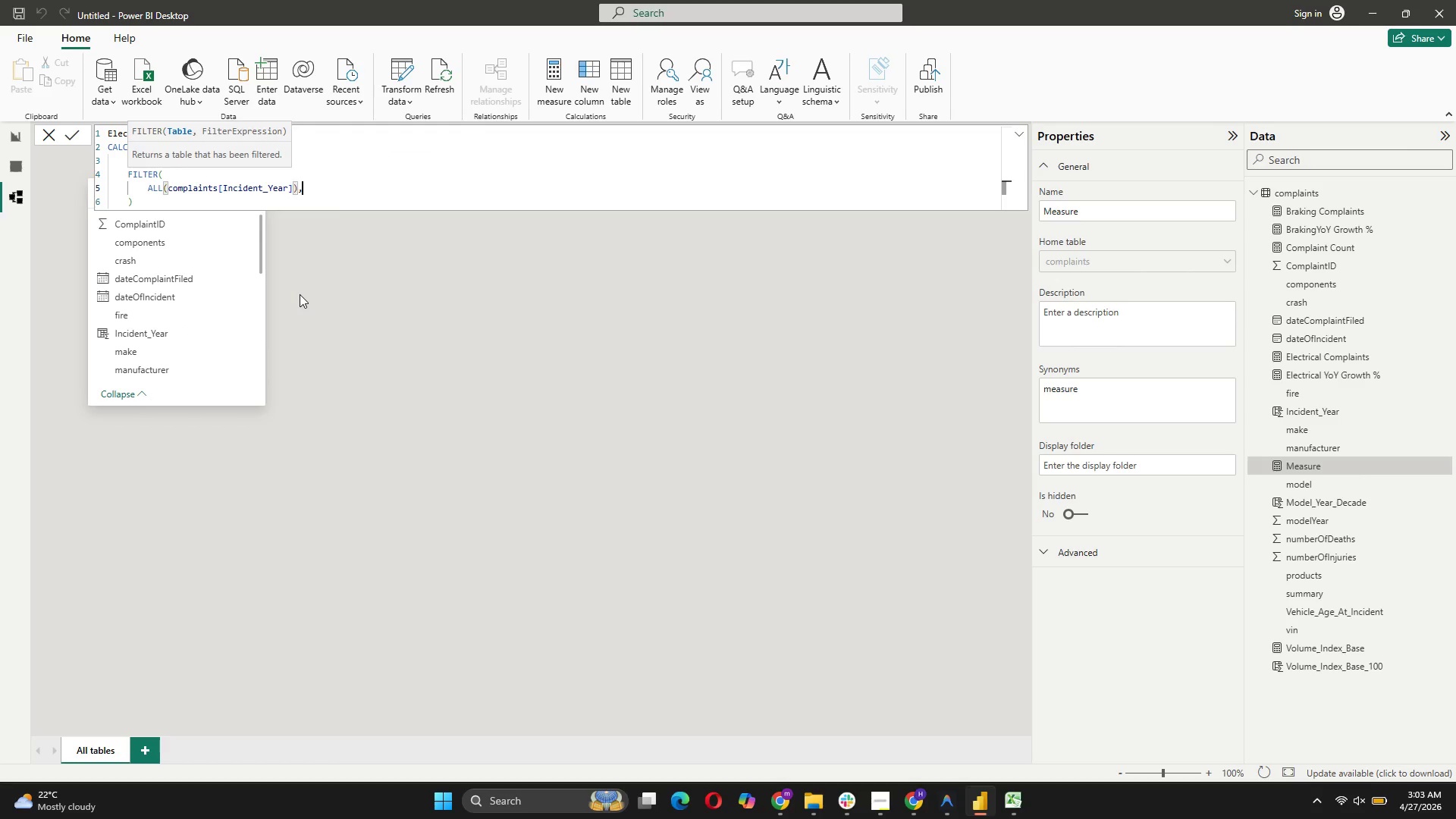 
key(Comma)
 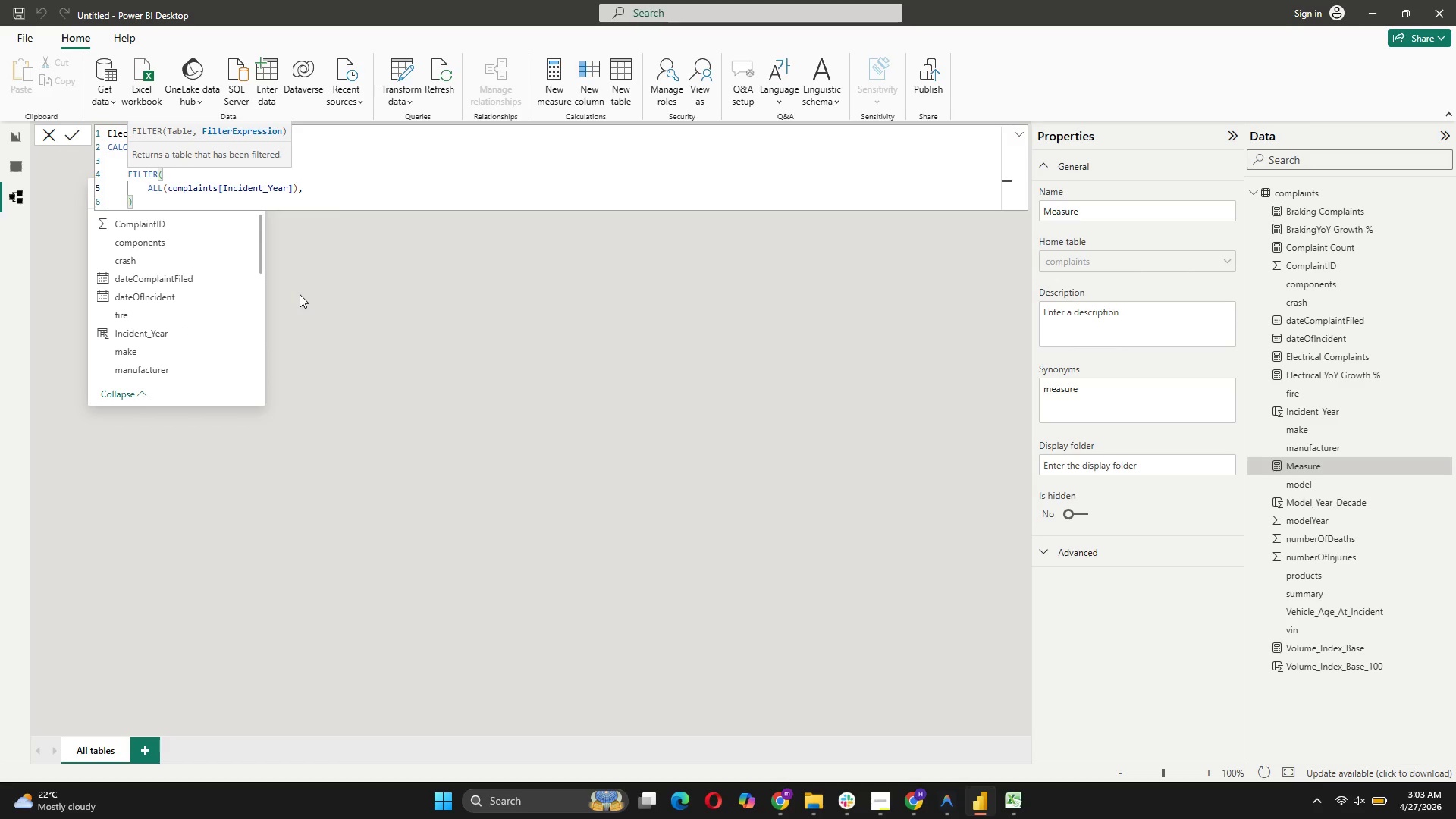 
key(Shift+ShiftRight)
 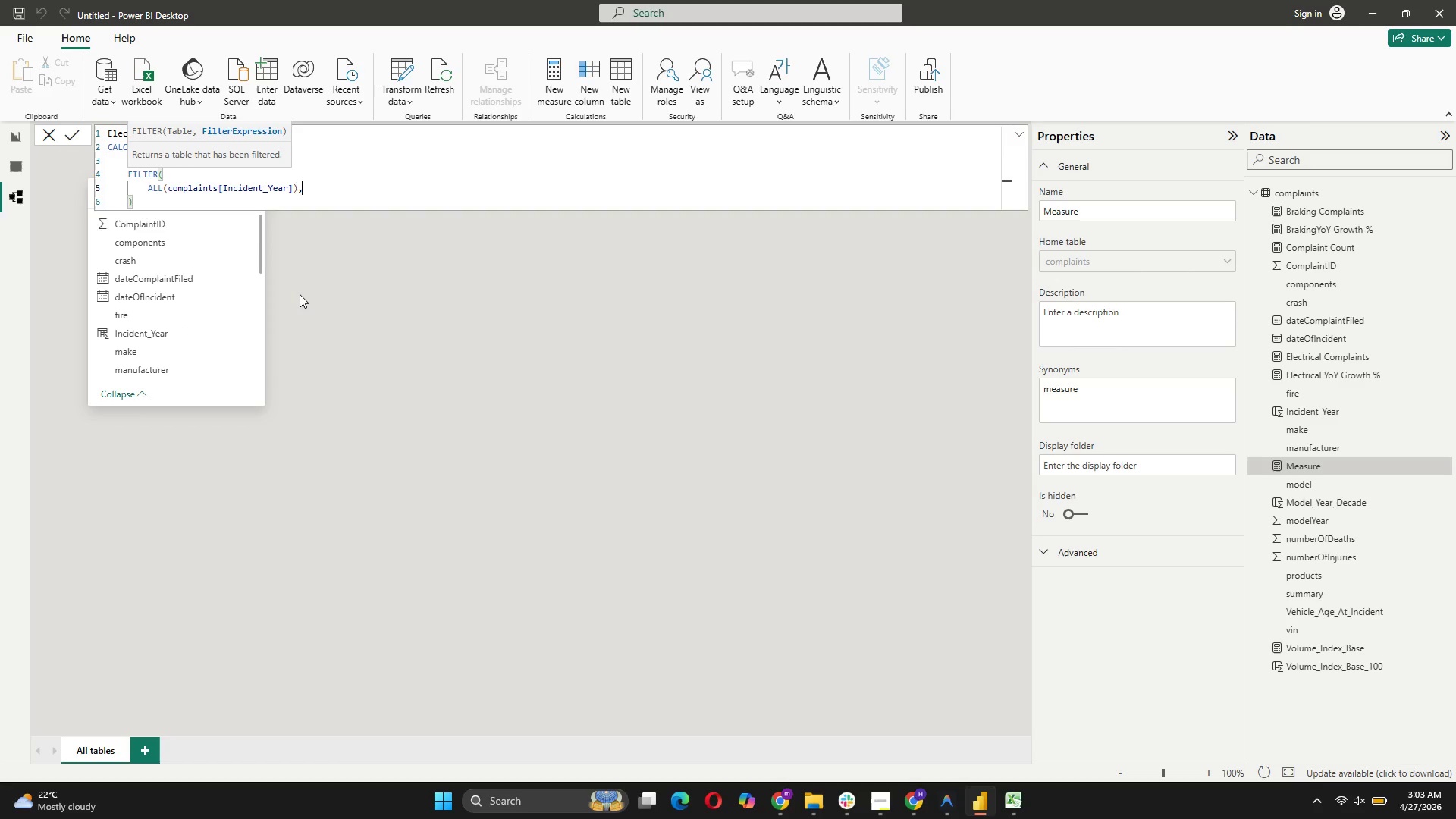 
key(Shift+Enter)
 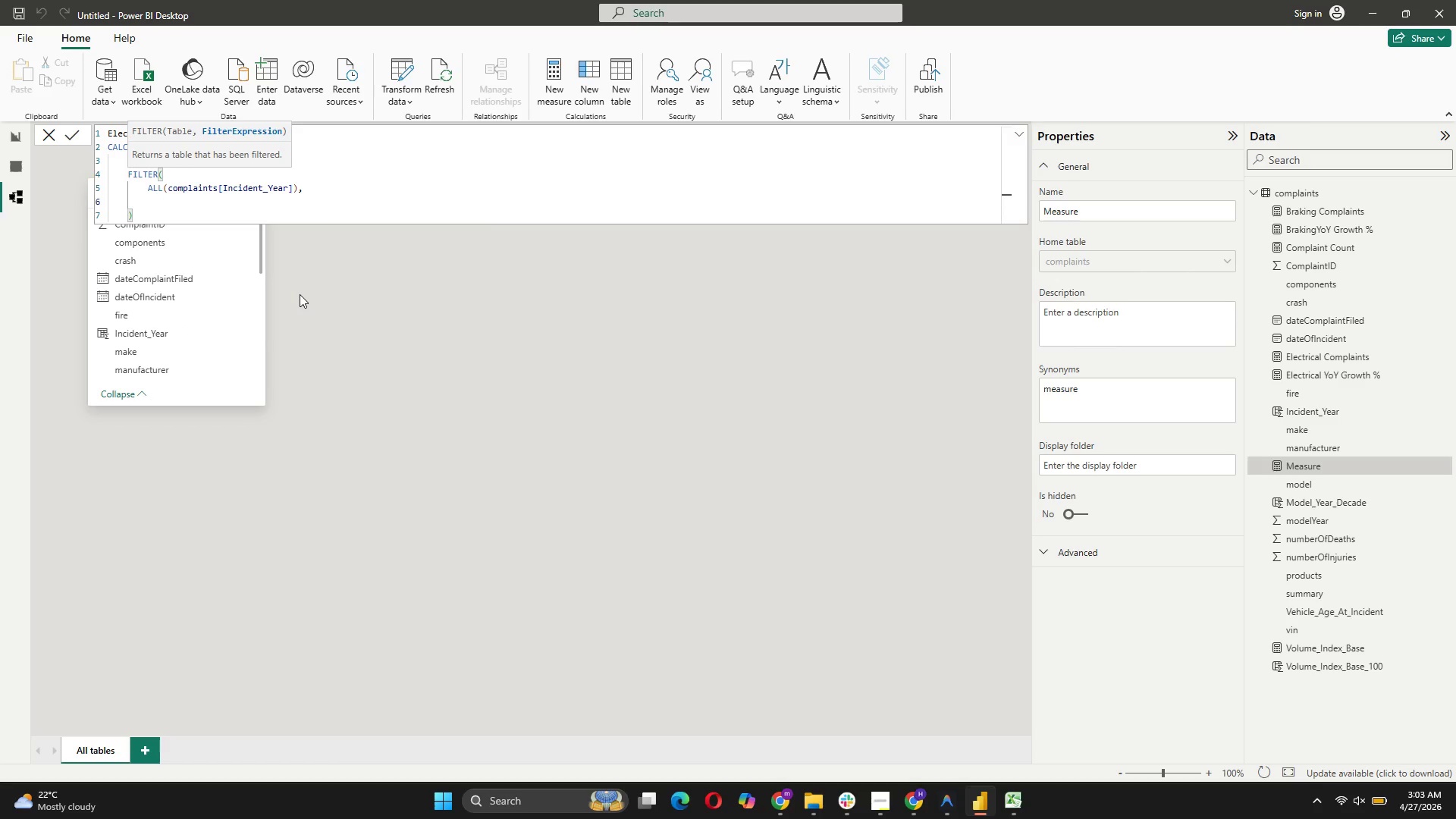 
key(Quote)
 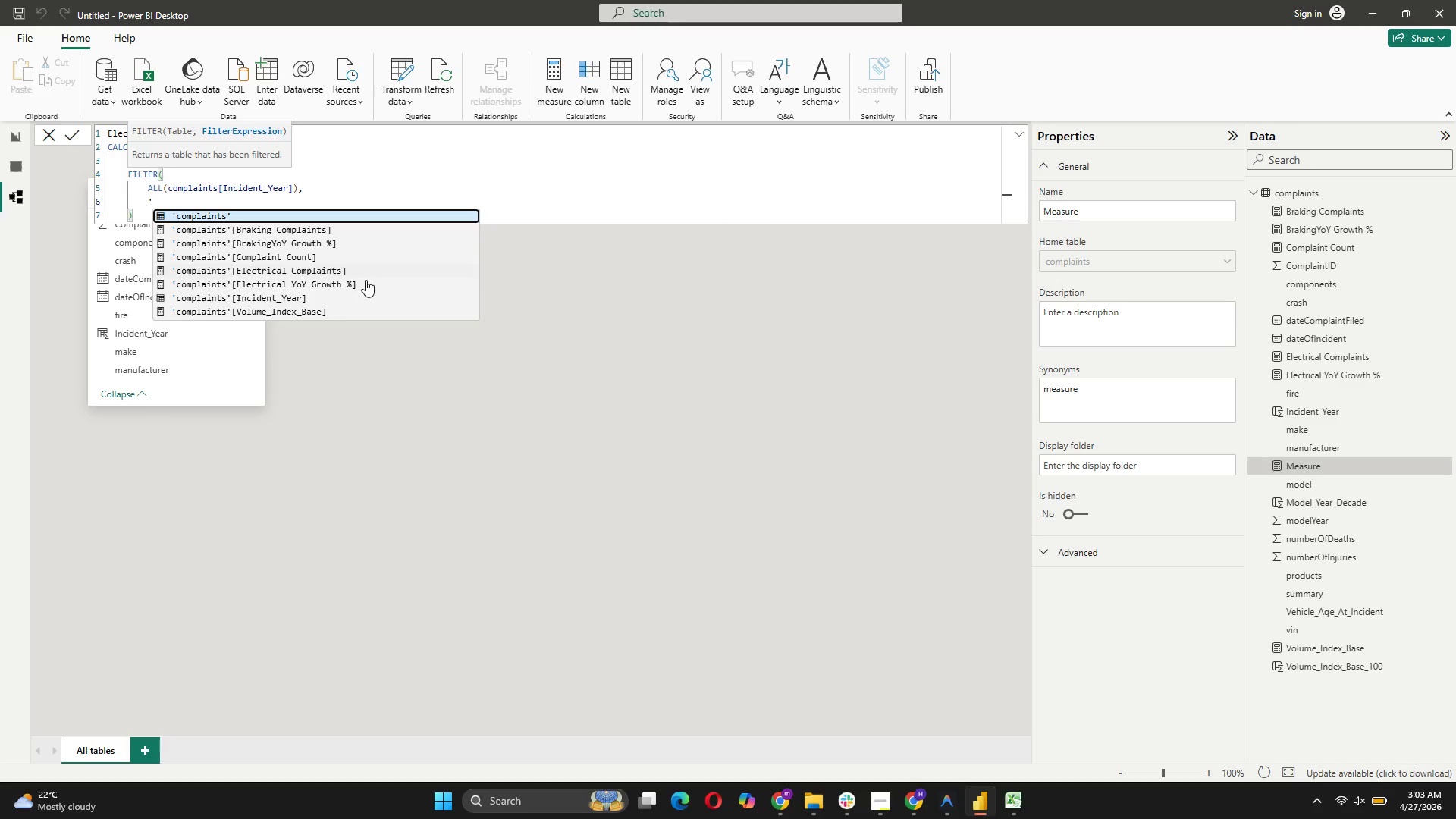 
left_click([309, 295])
 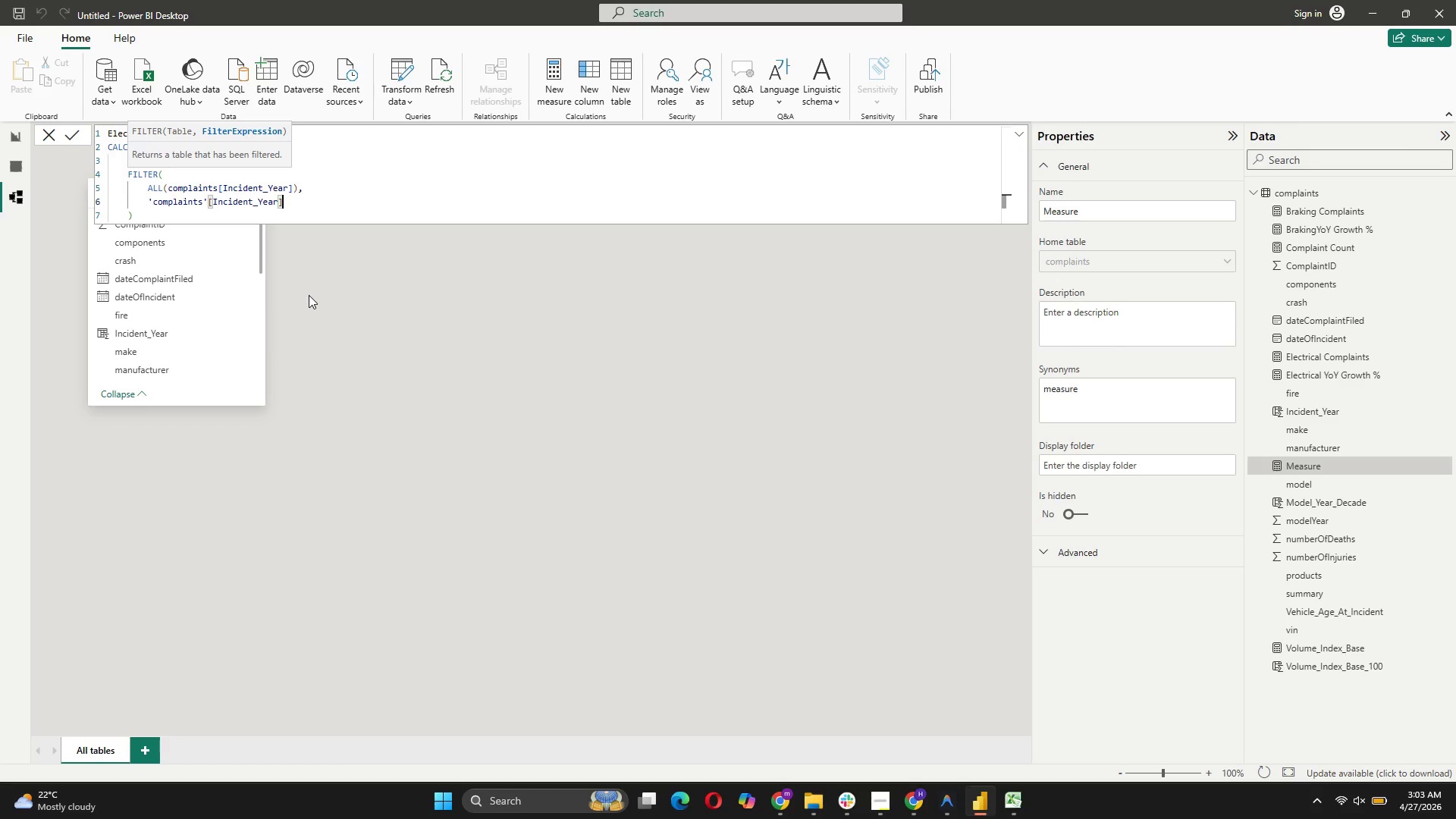 
key(Space)
 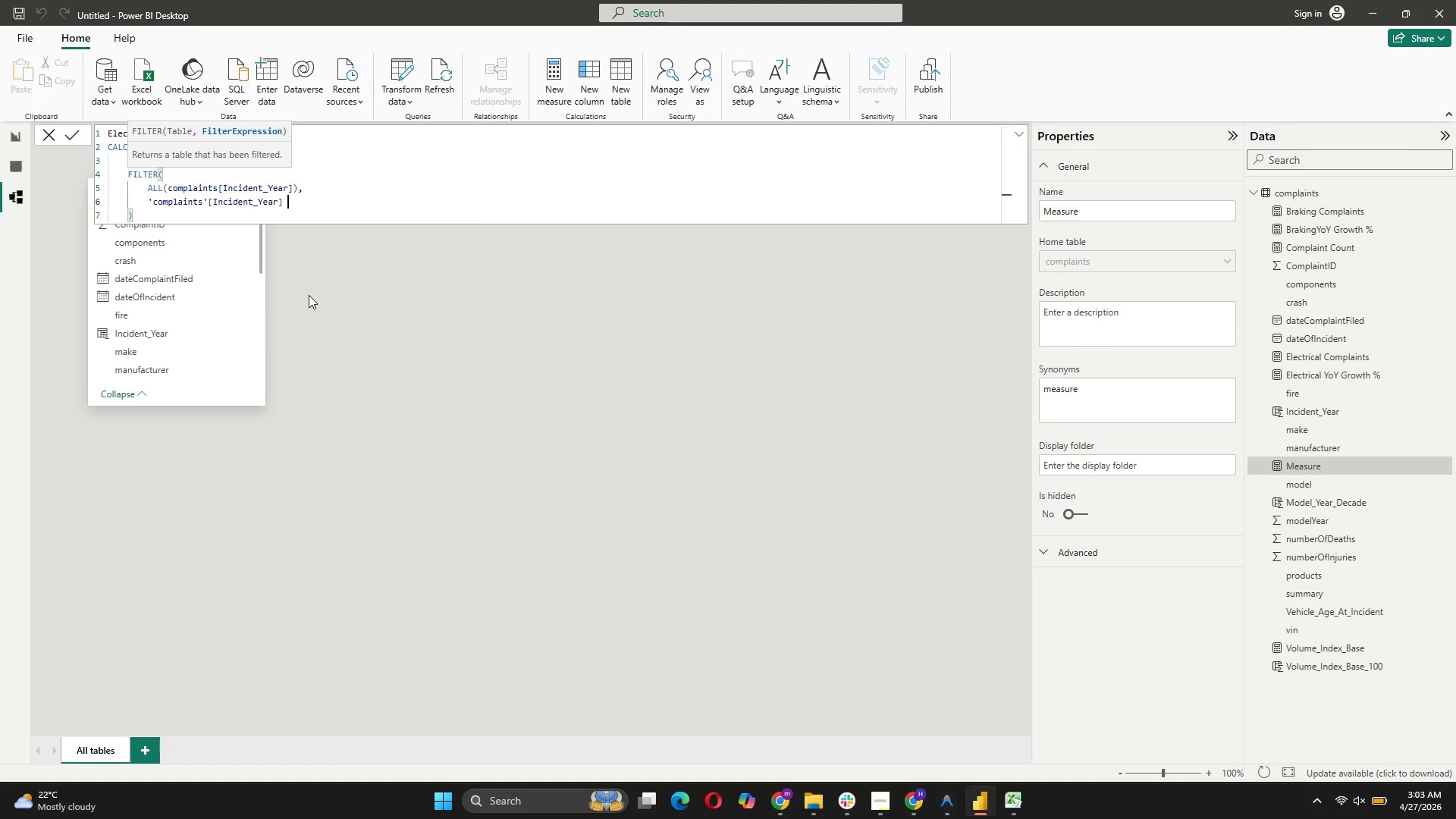 
key(Shift+Comma)
 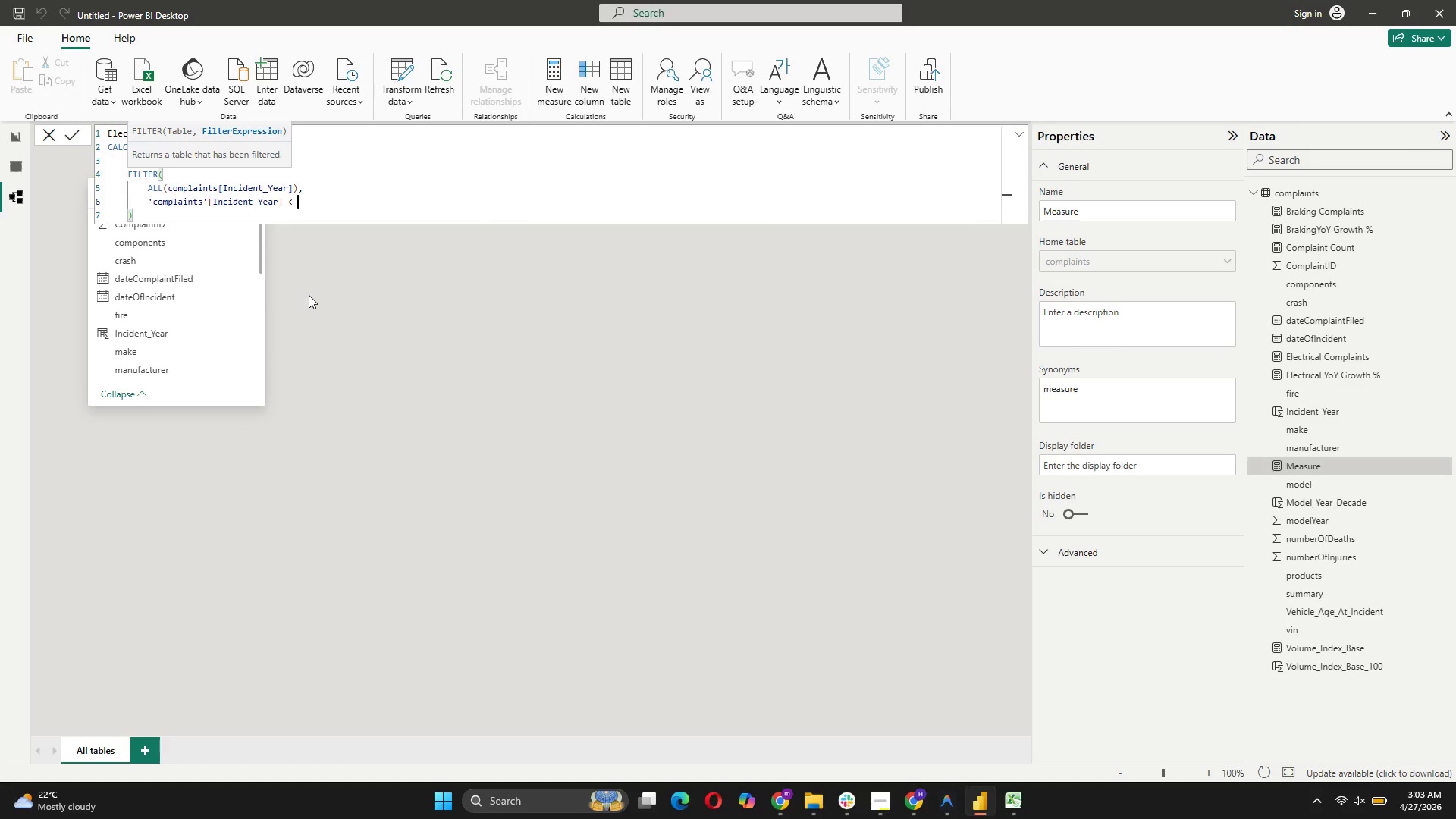 
key(Shift+Space)
 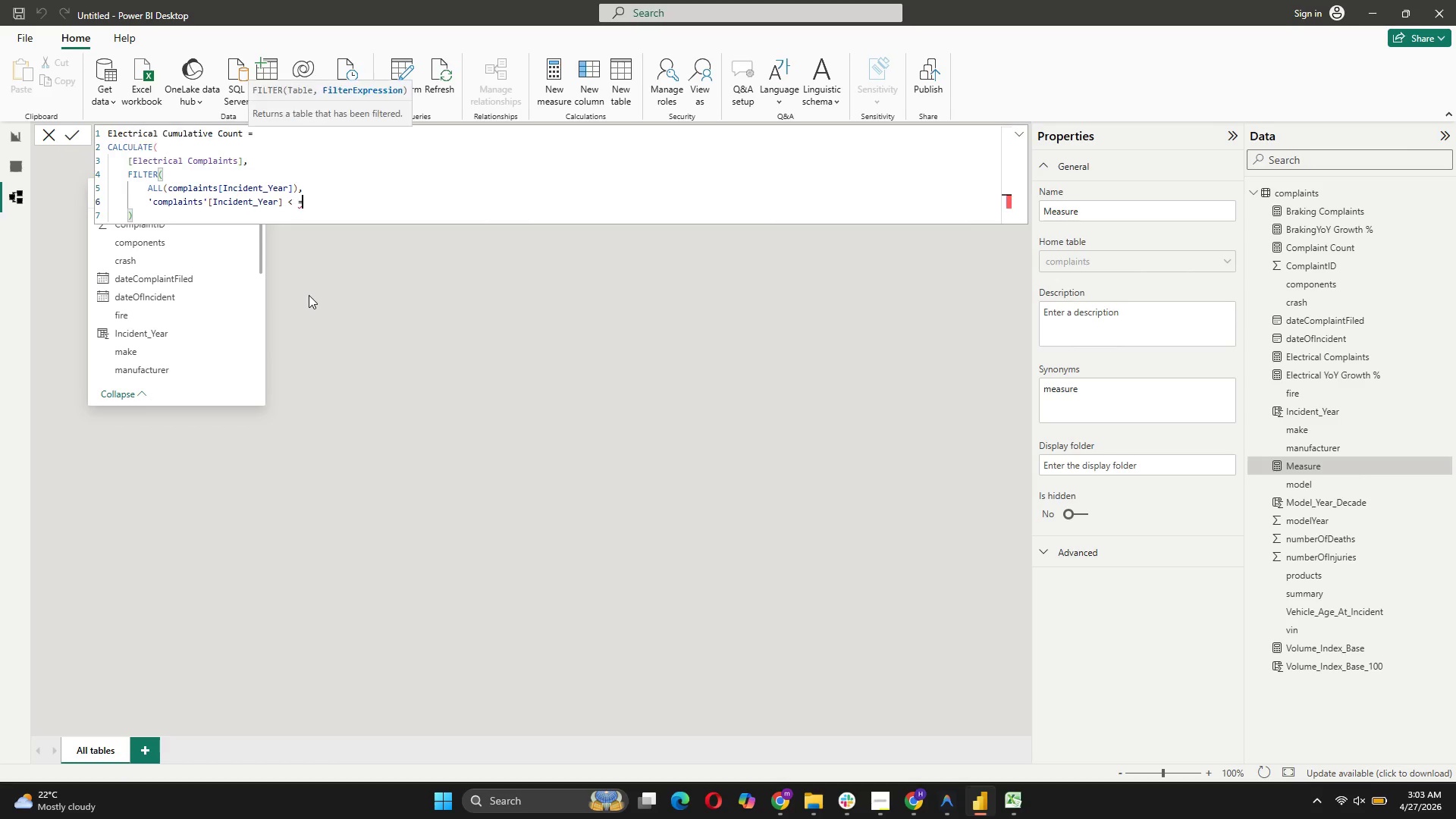 
key(Equal)
 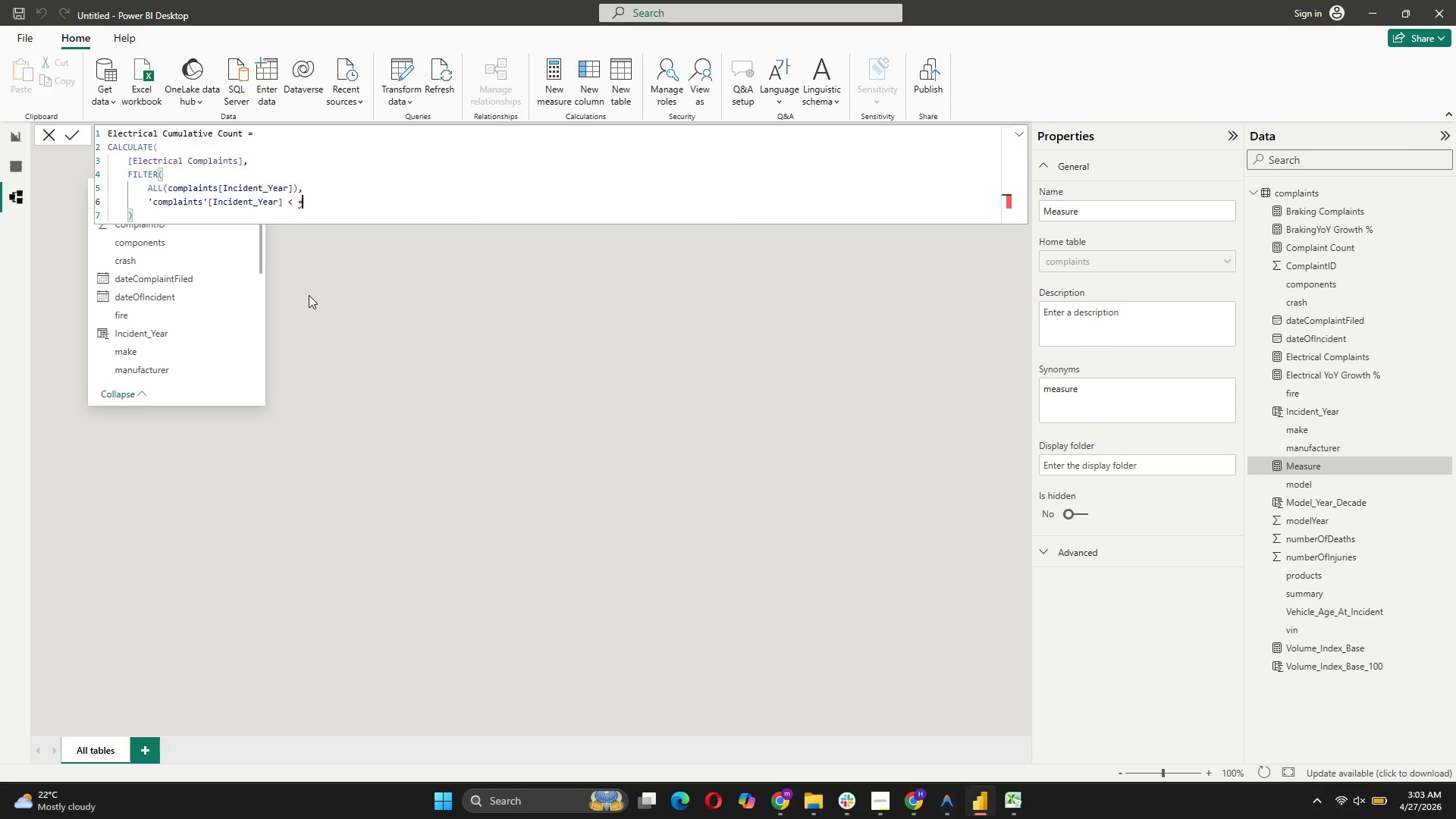 
key(Space)
 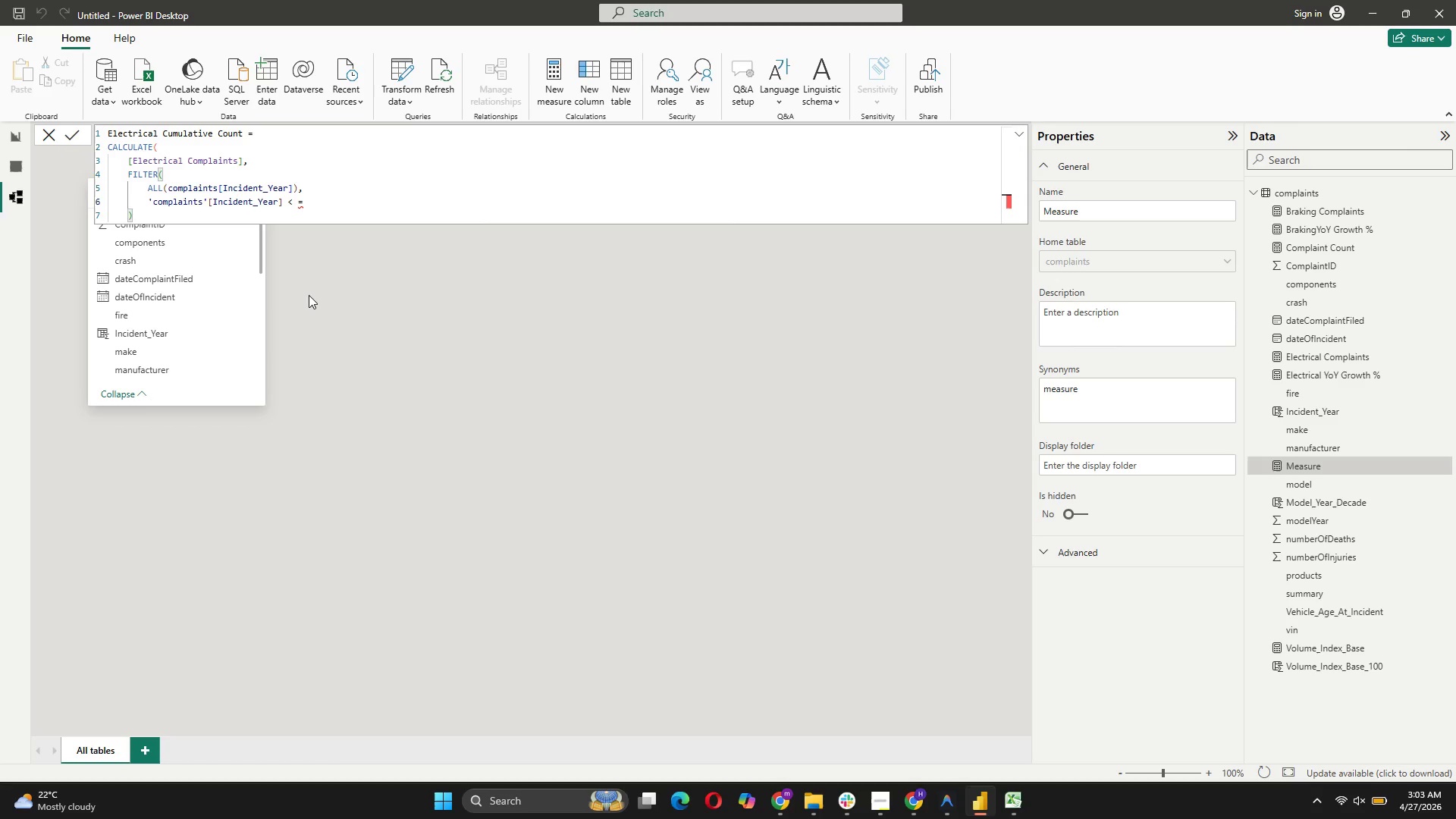 
key(CapsLock)
 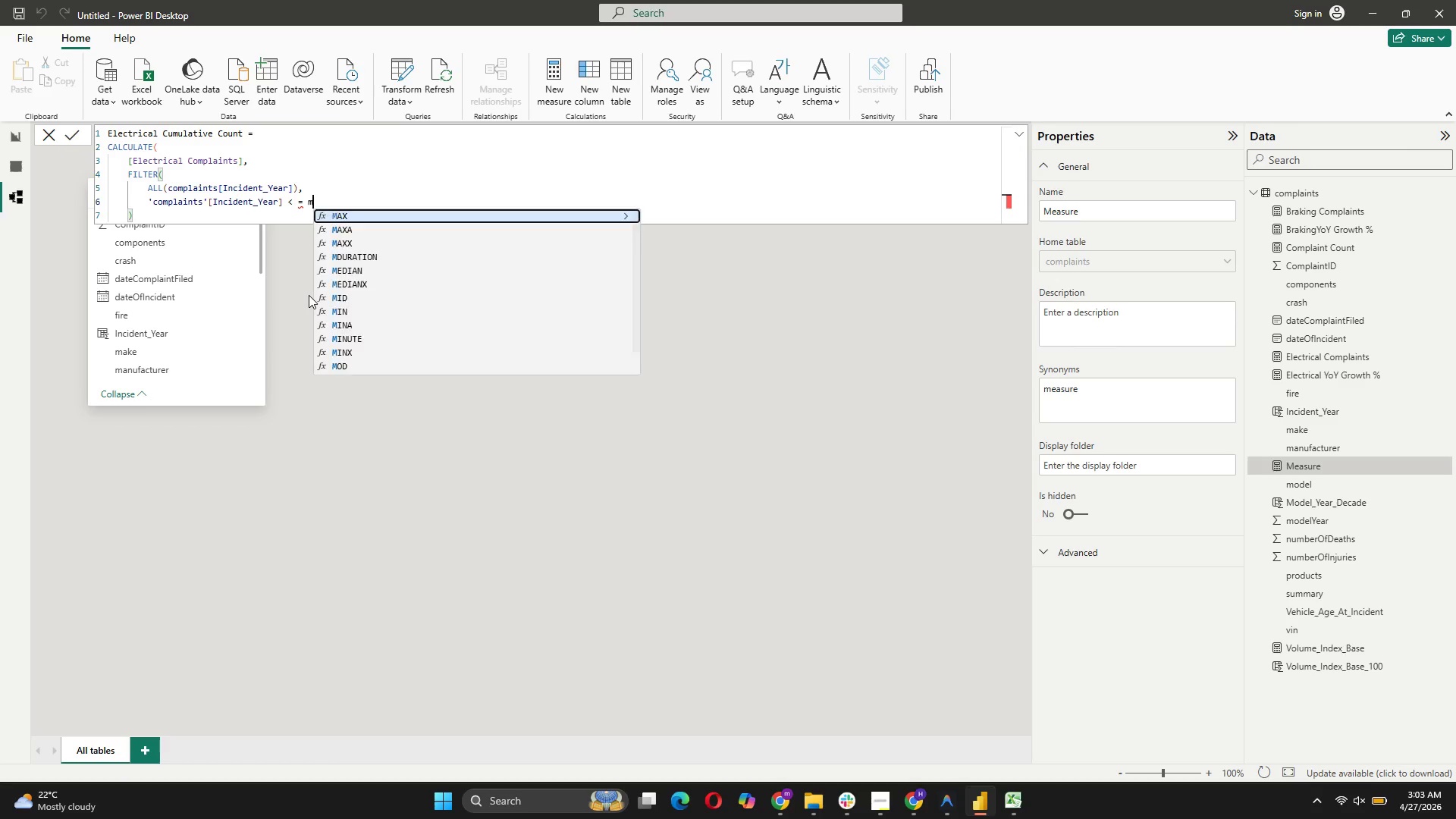 
key(M)
 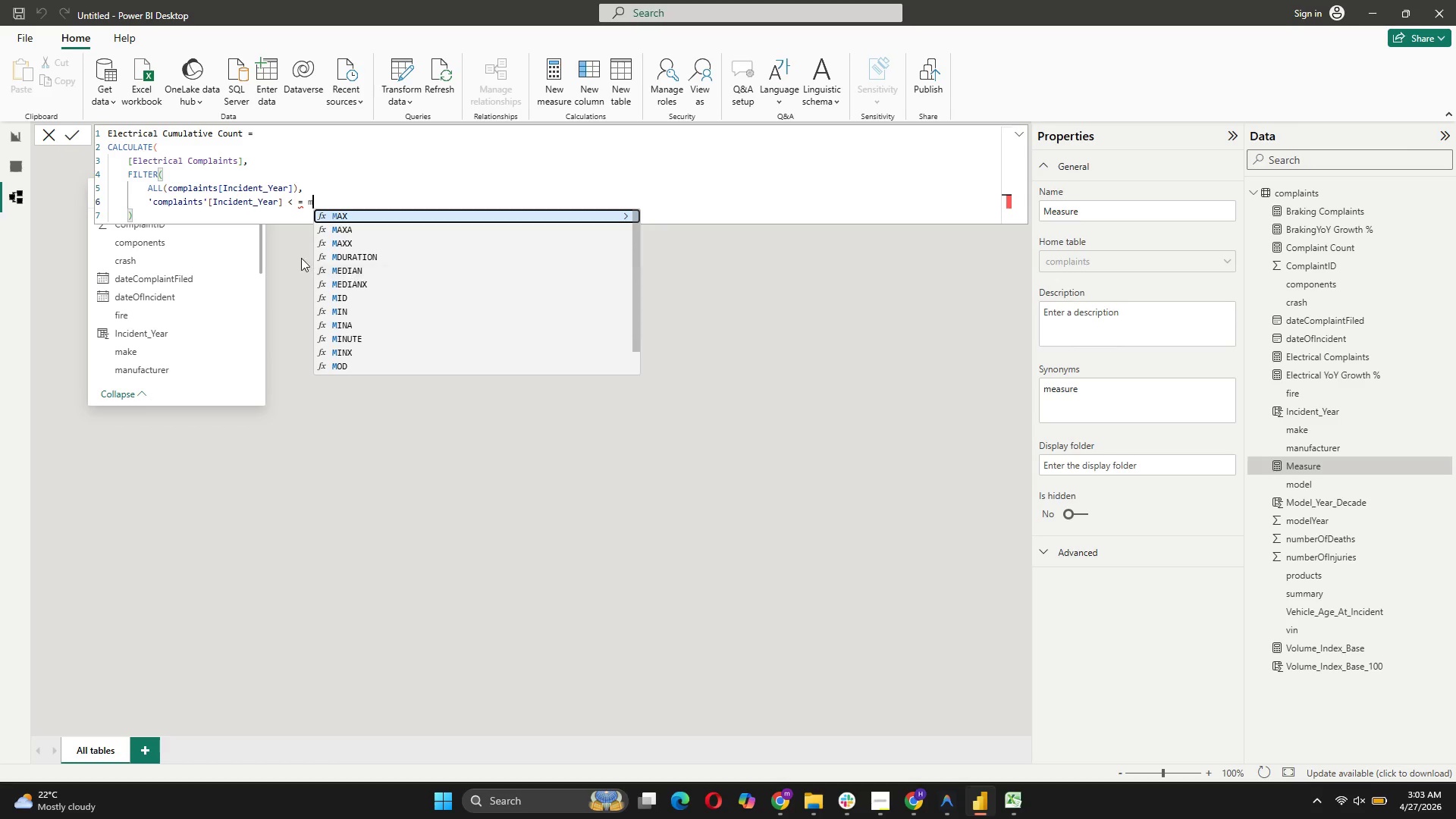 
left_click([332, 215])
 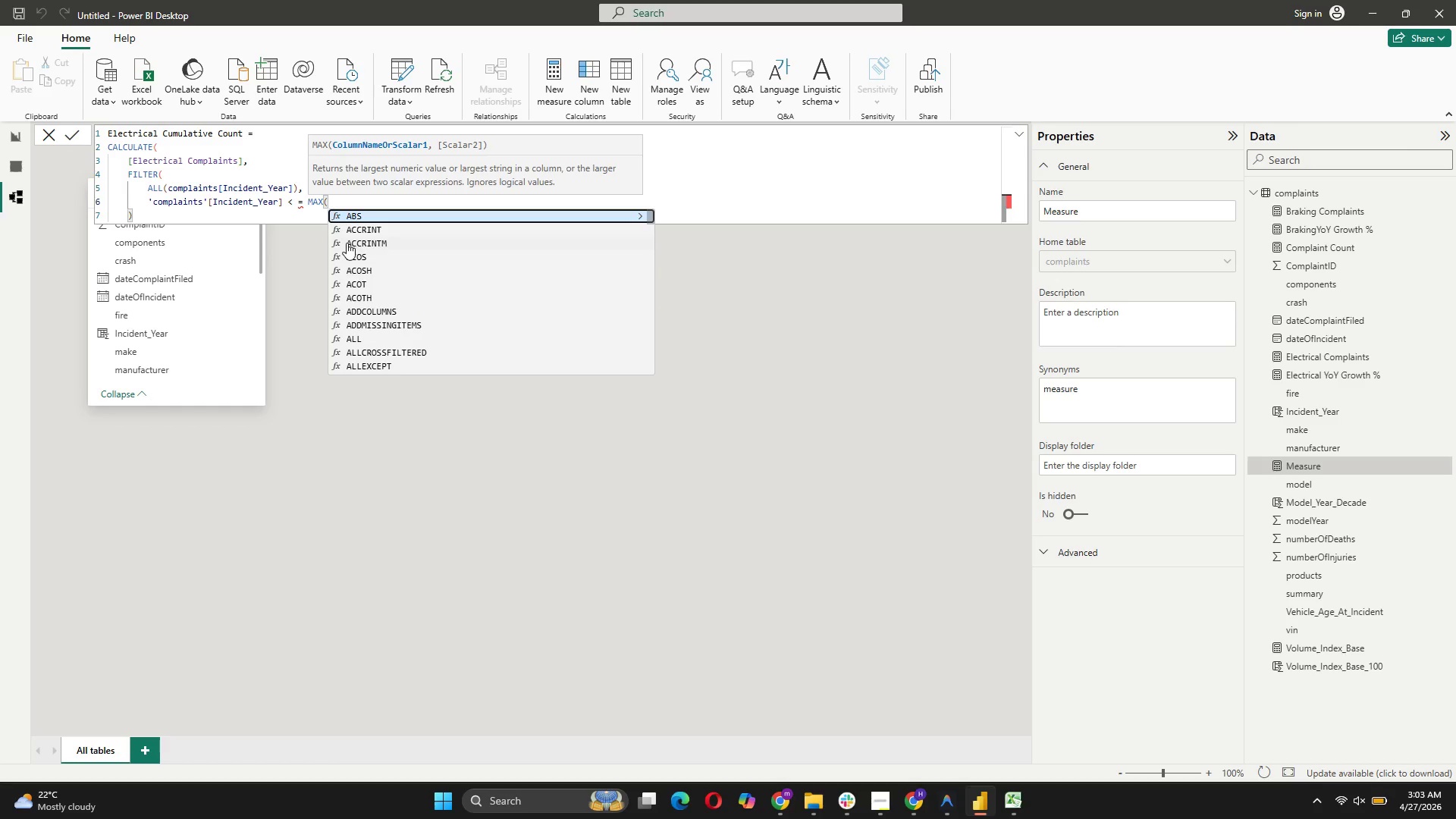 
key(C)
 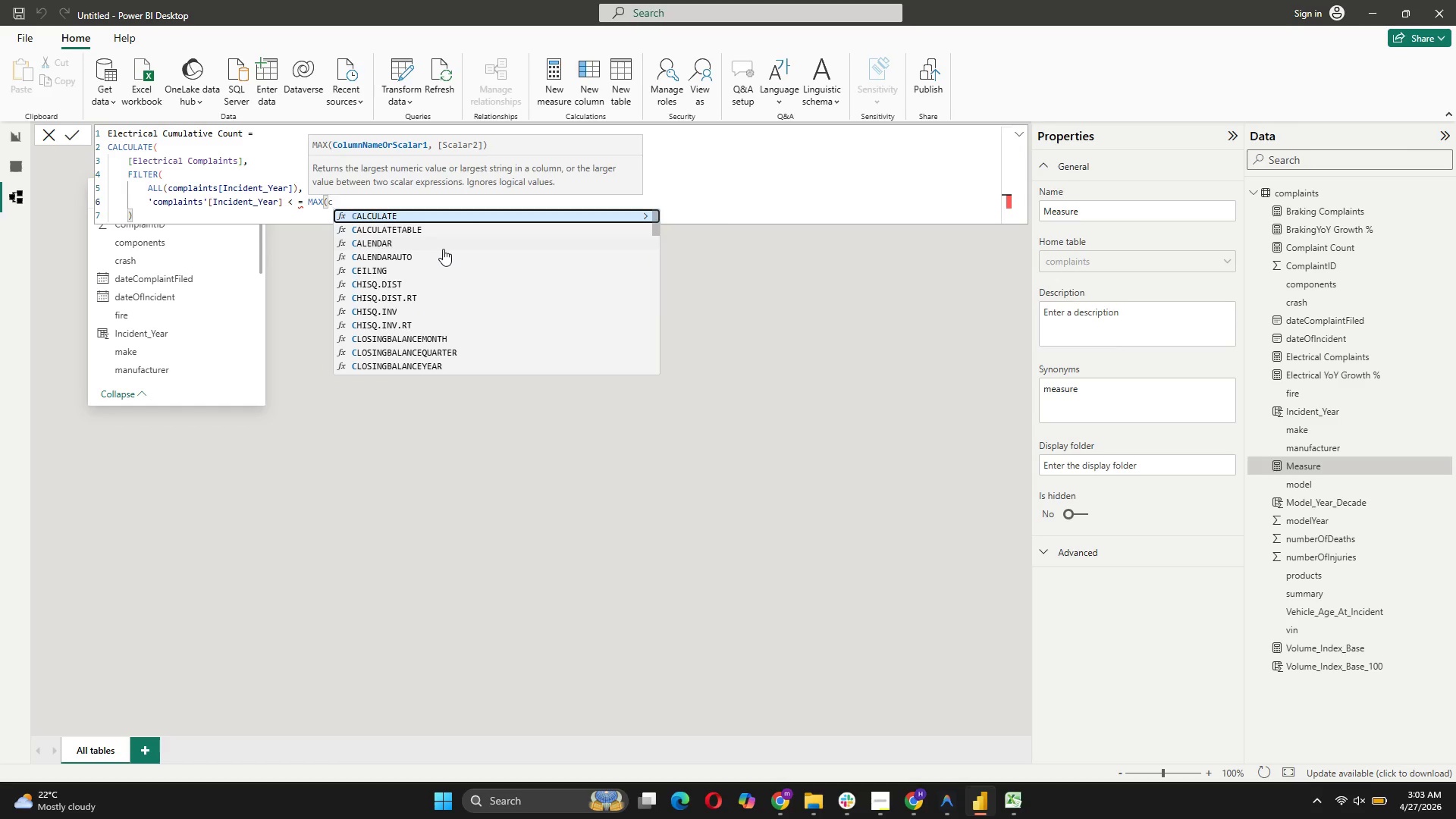 
type(om)
 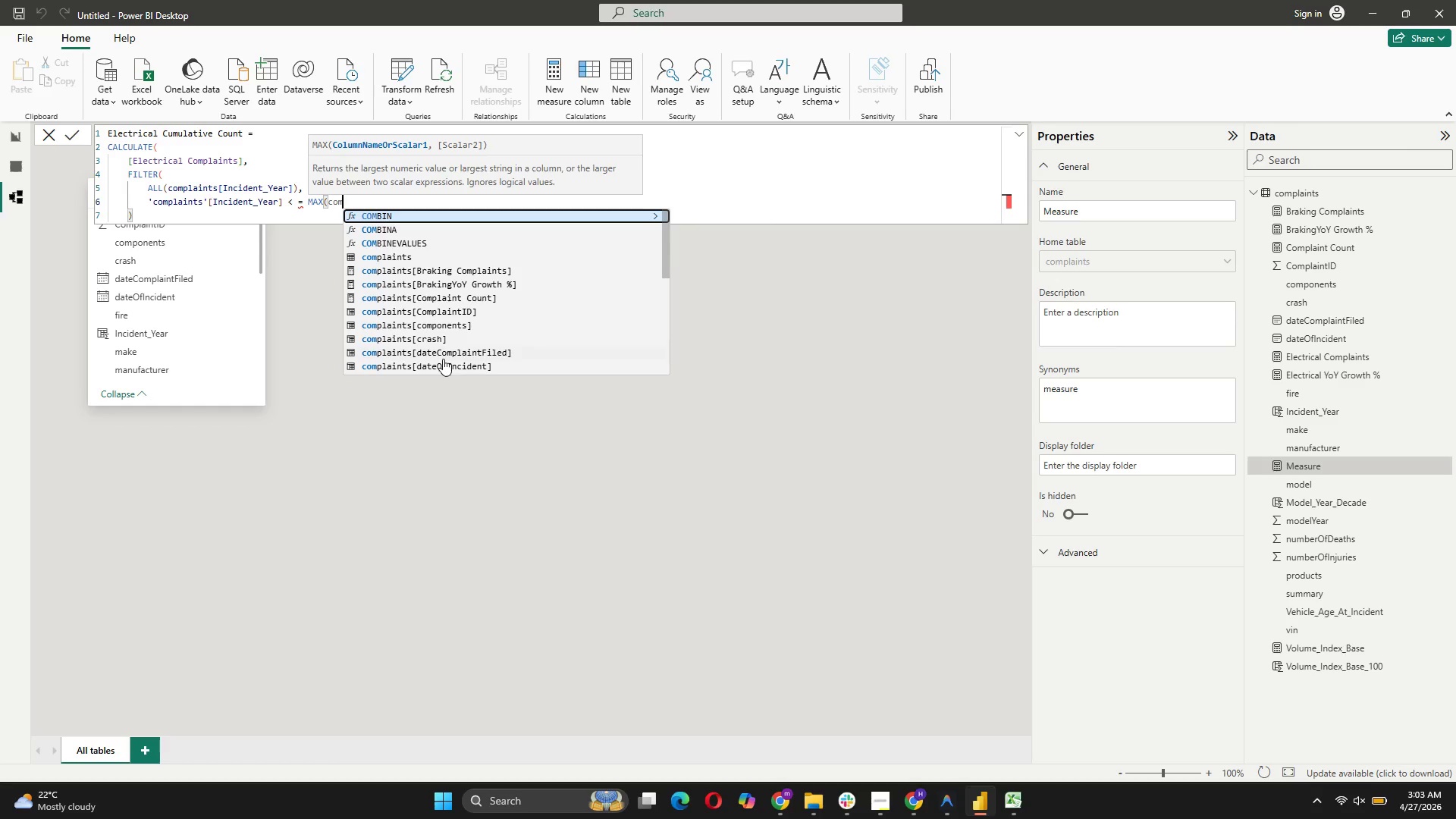 
scroll: coordinate [458, 328], scroll_direction: down, amount: 2.0
 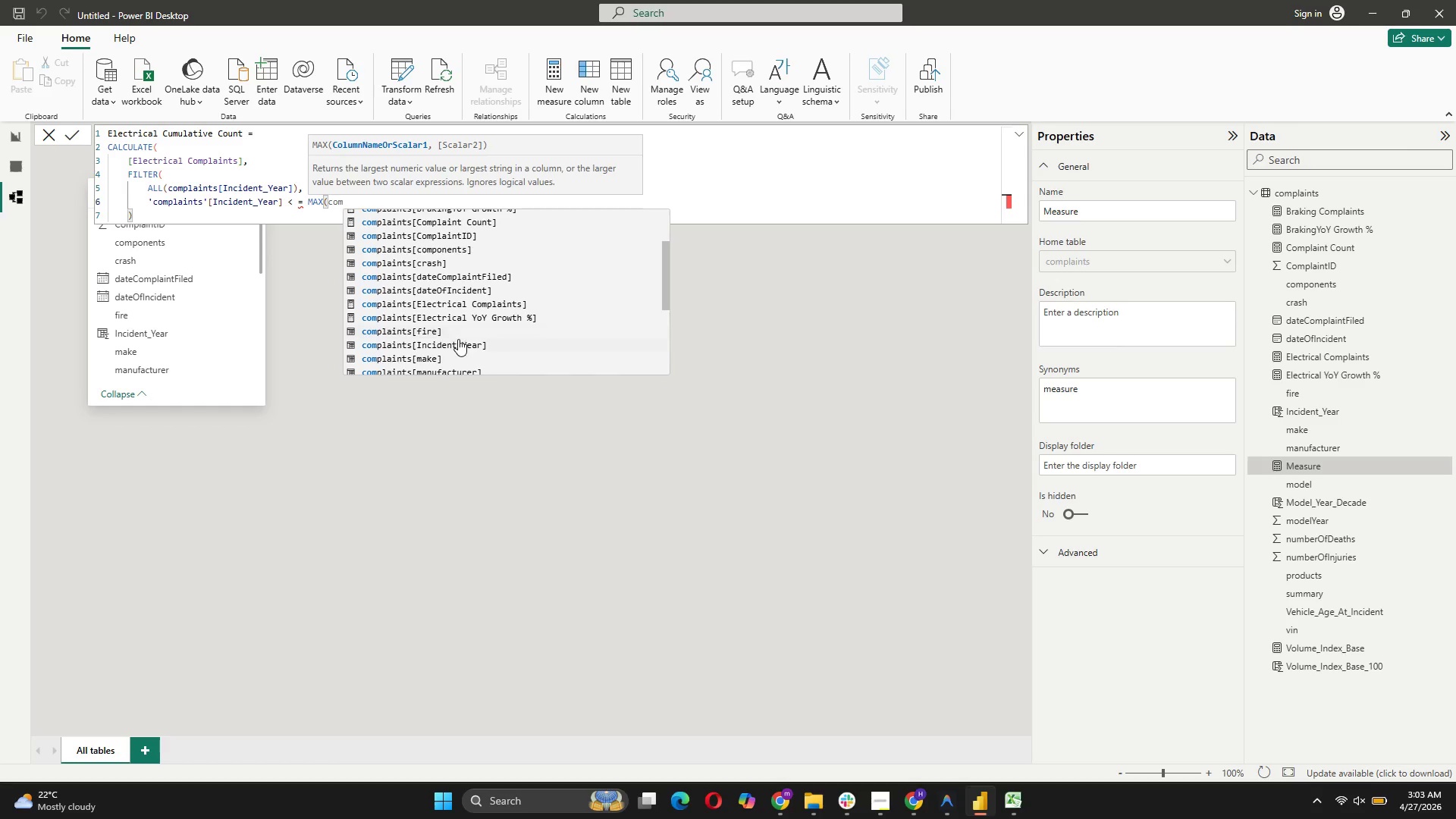 
left_click([458, 339])
 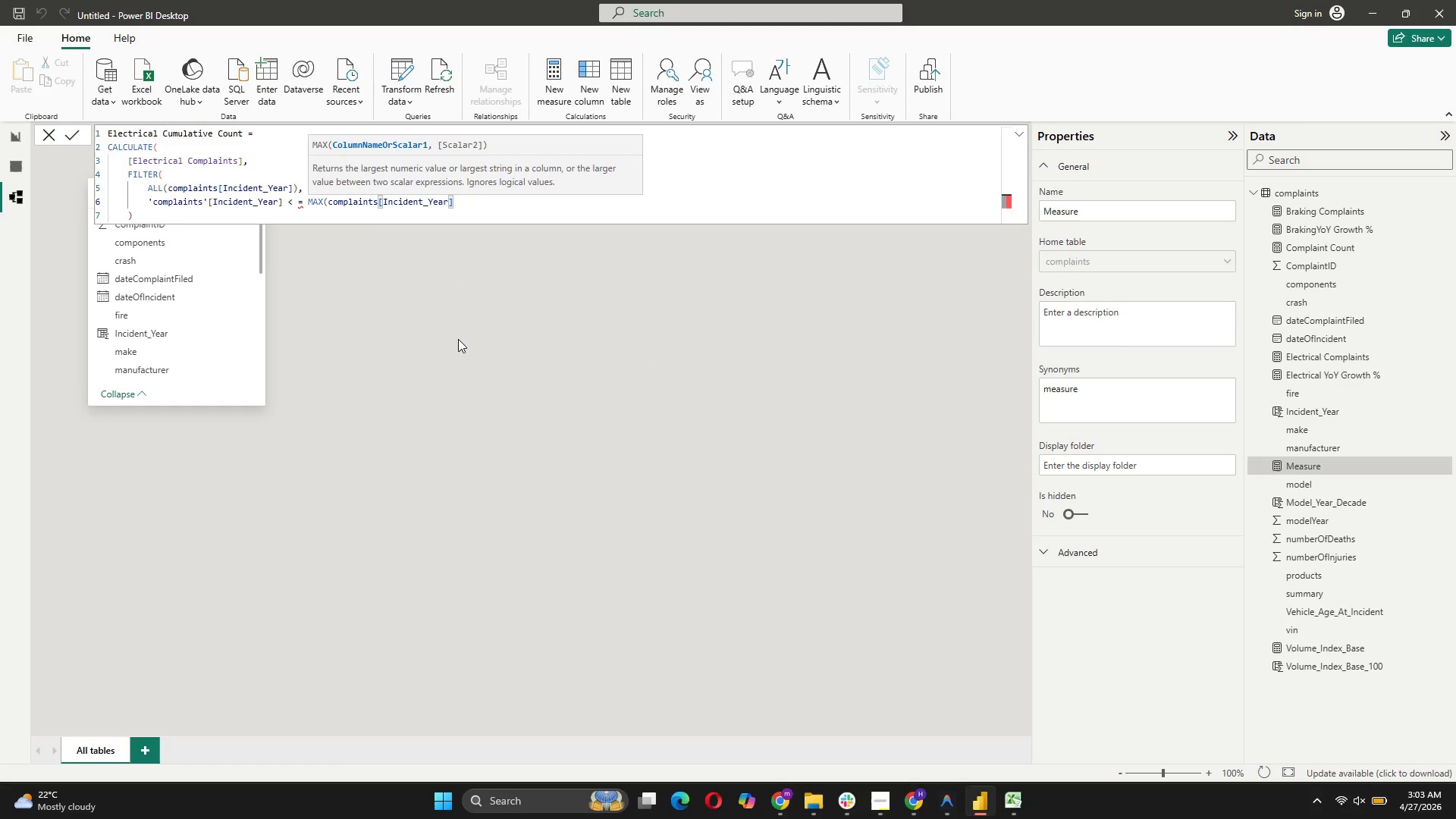 
key(Shift+0)
 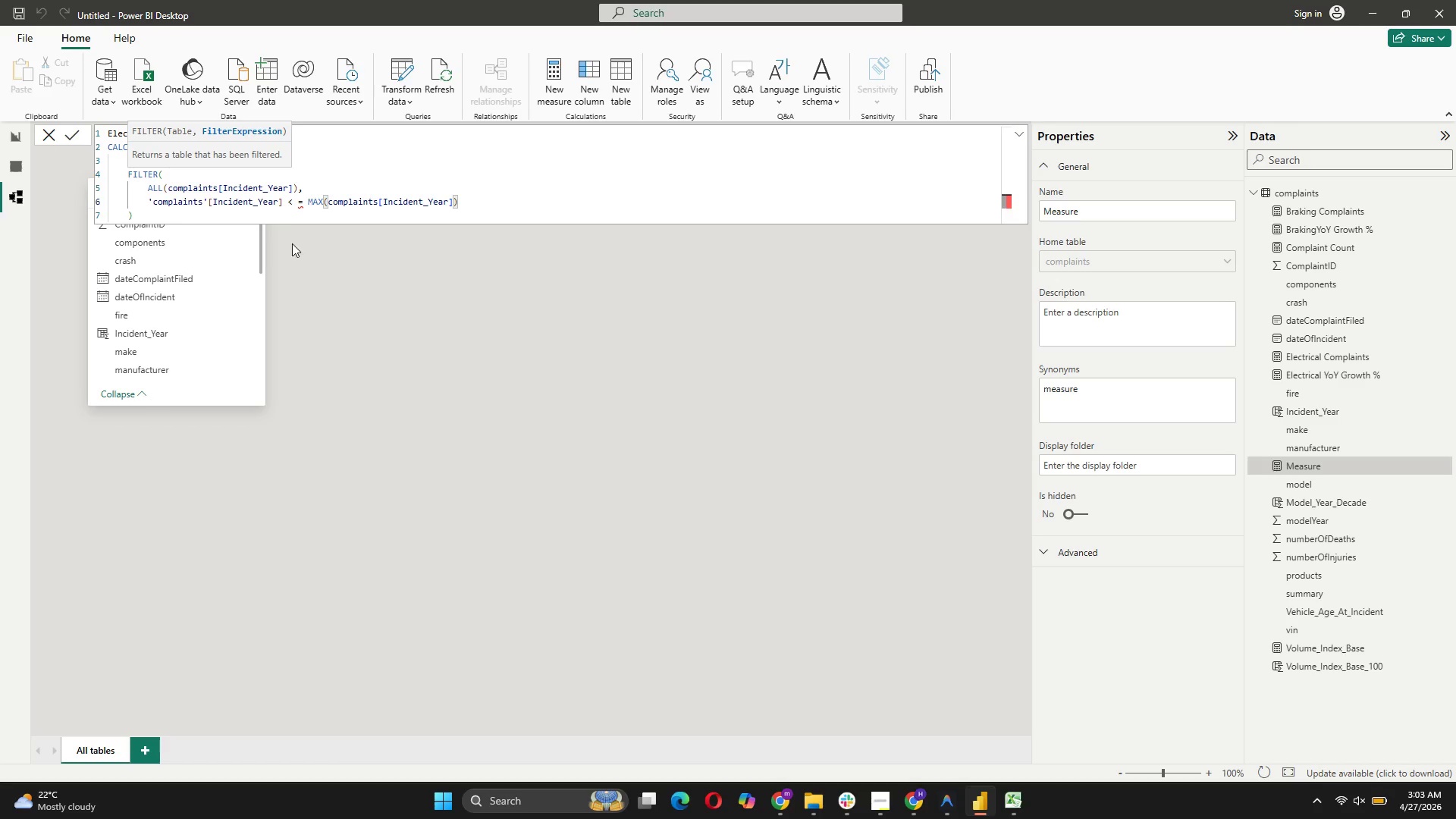 
left_click([297, 196])
 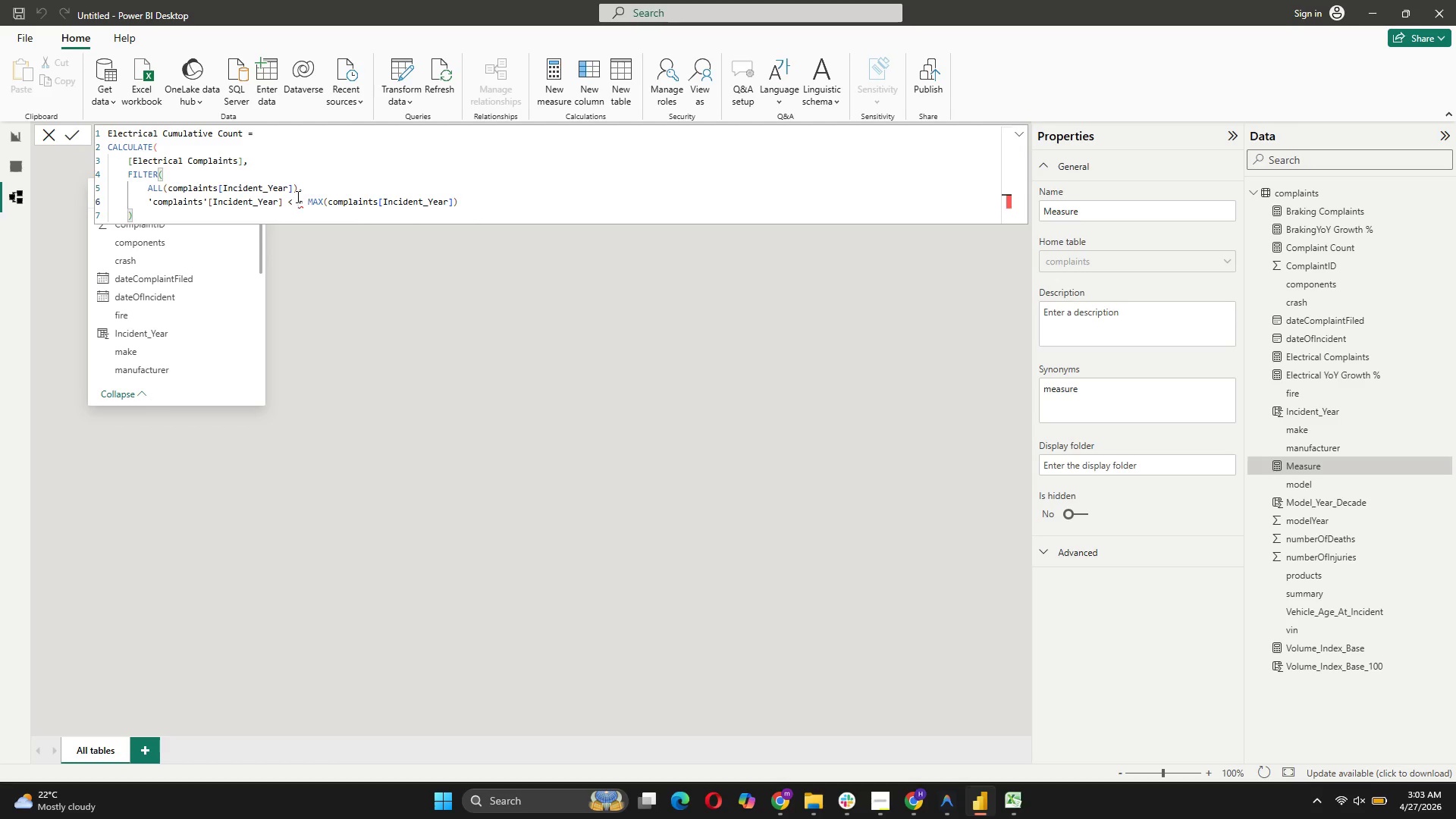 
key(Backspace)
 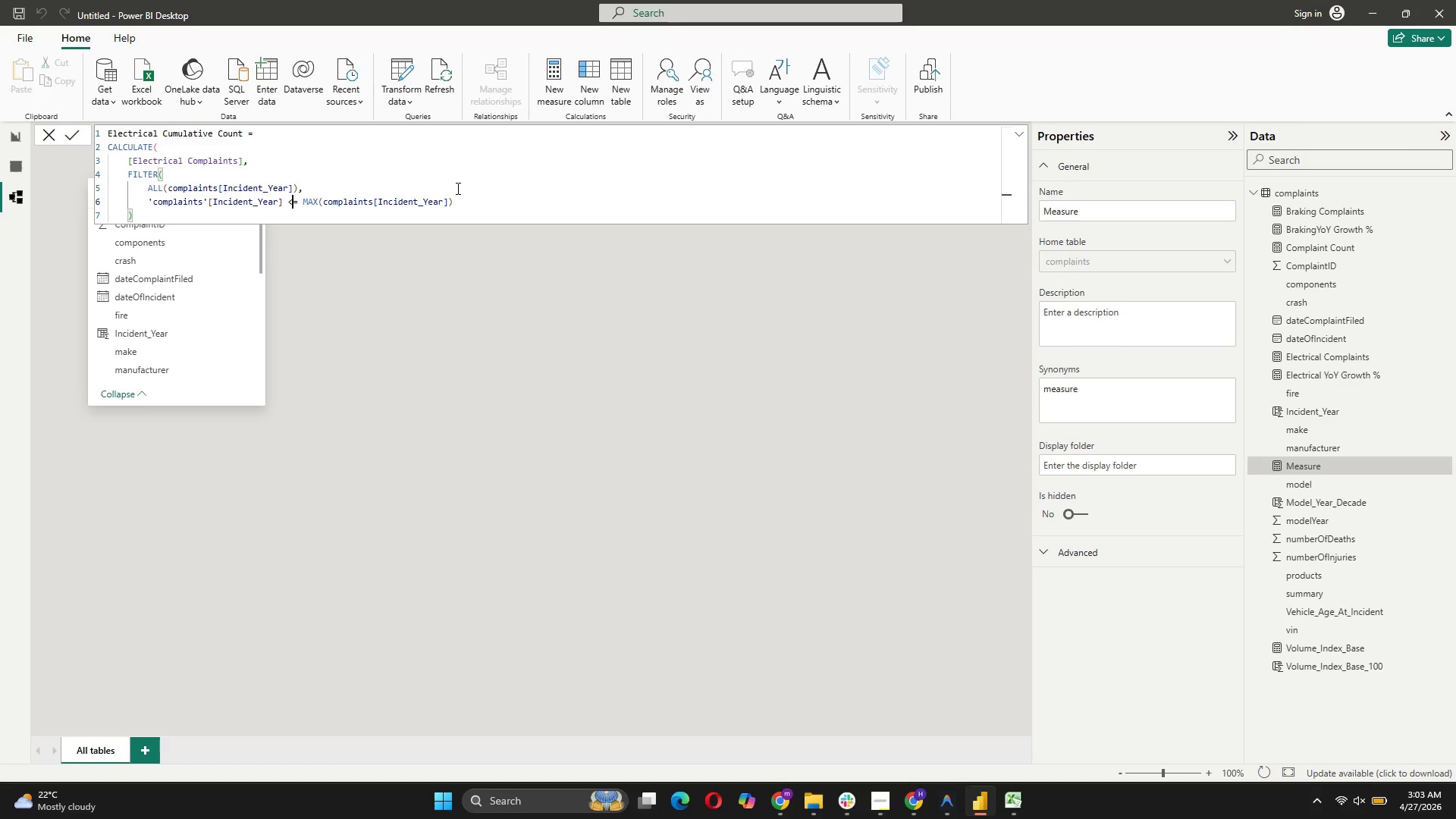 
left_click([150, 208])
 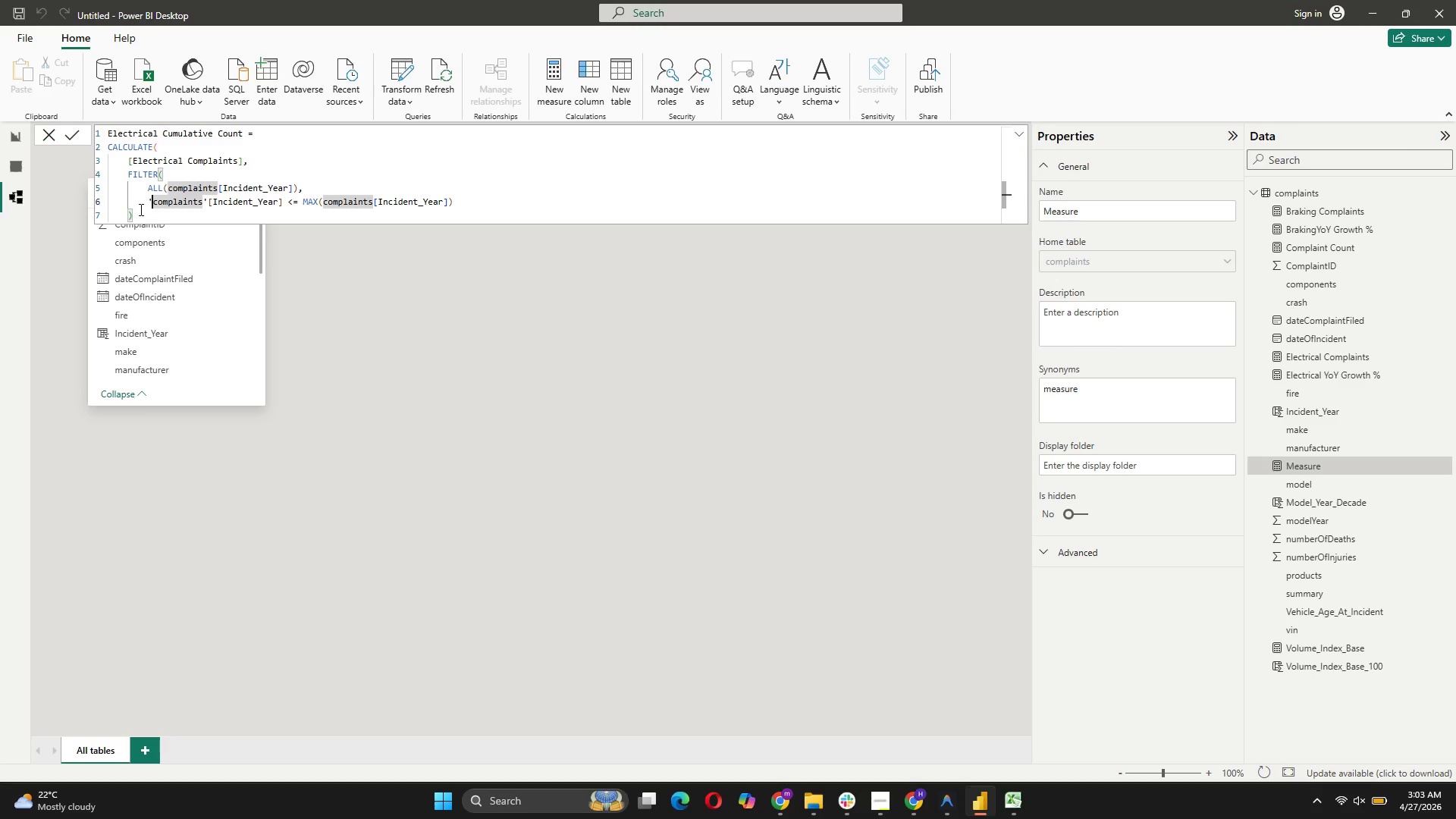 
left_click([133, 213])
 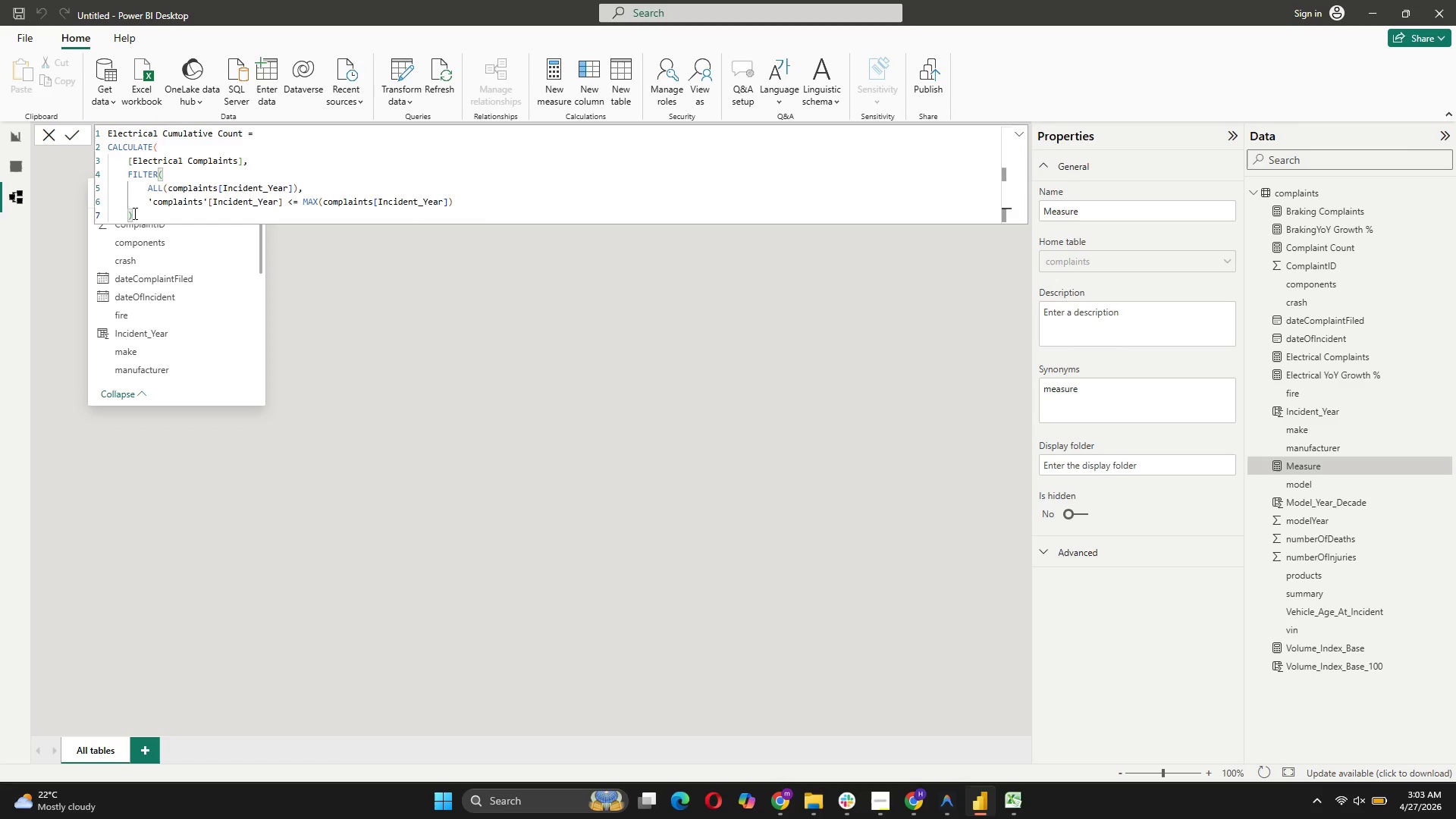 
key(Shift+ShiftRight)
 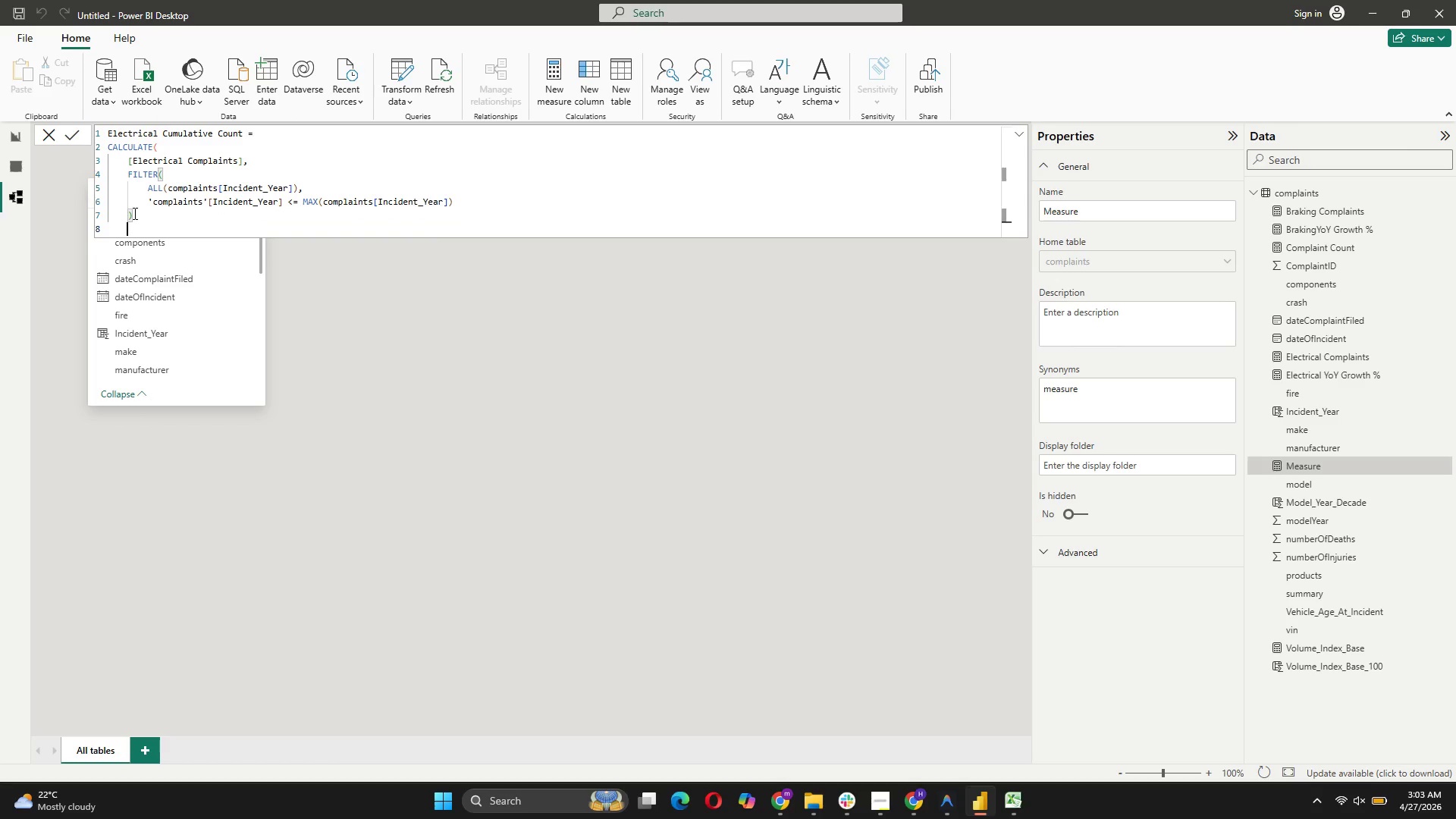 
key(Shift+Enter)
 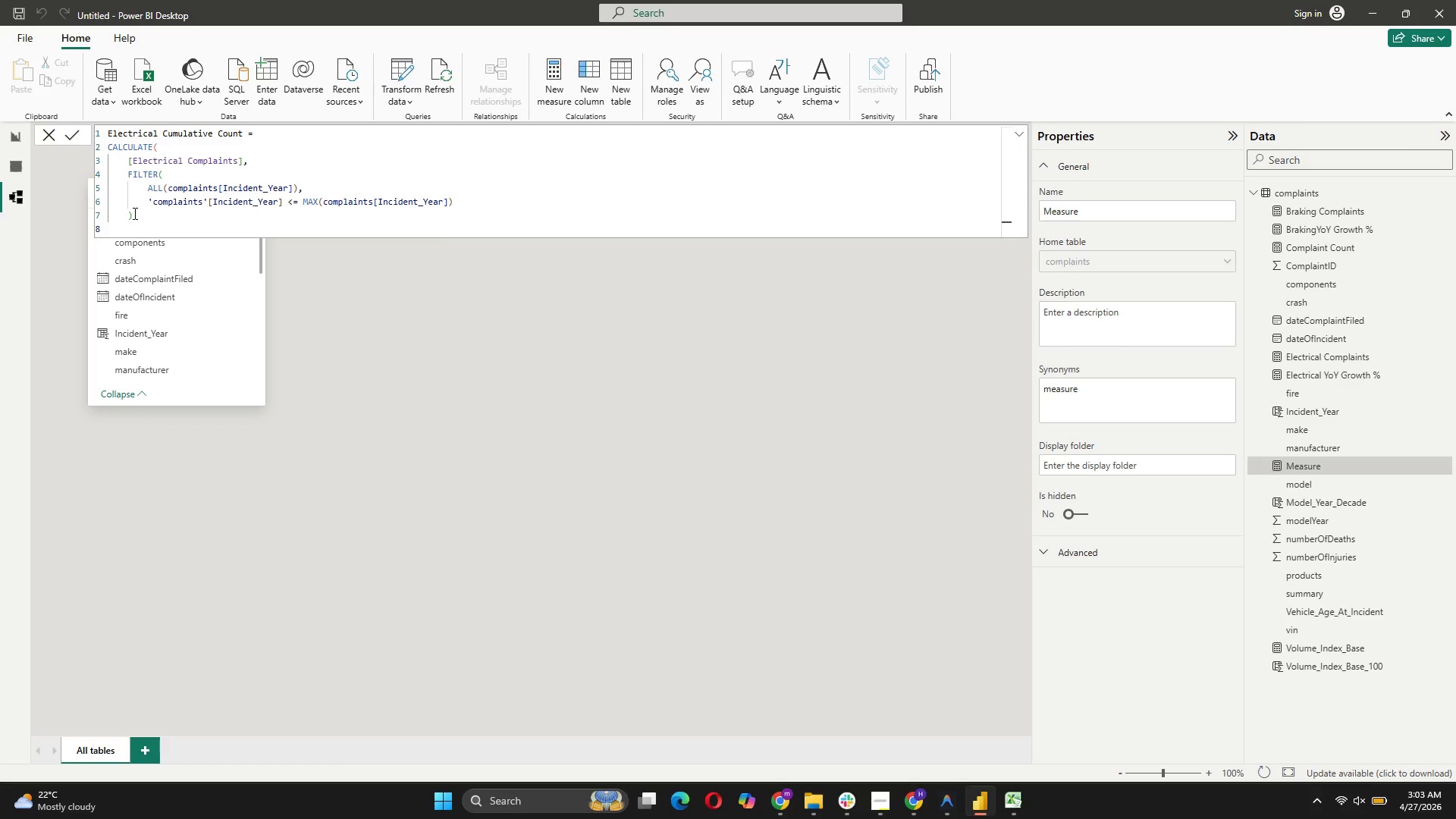 
key(Shift+0)
 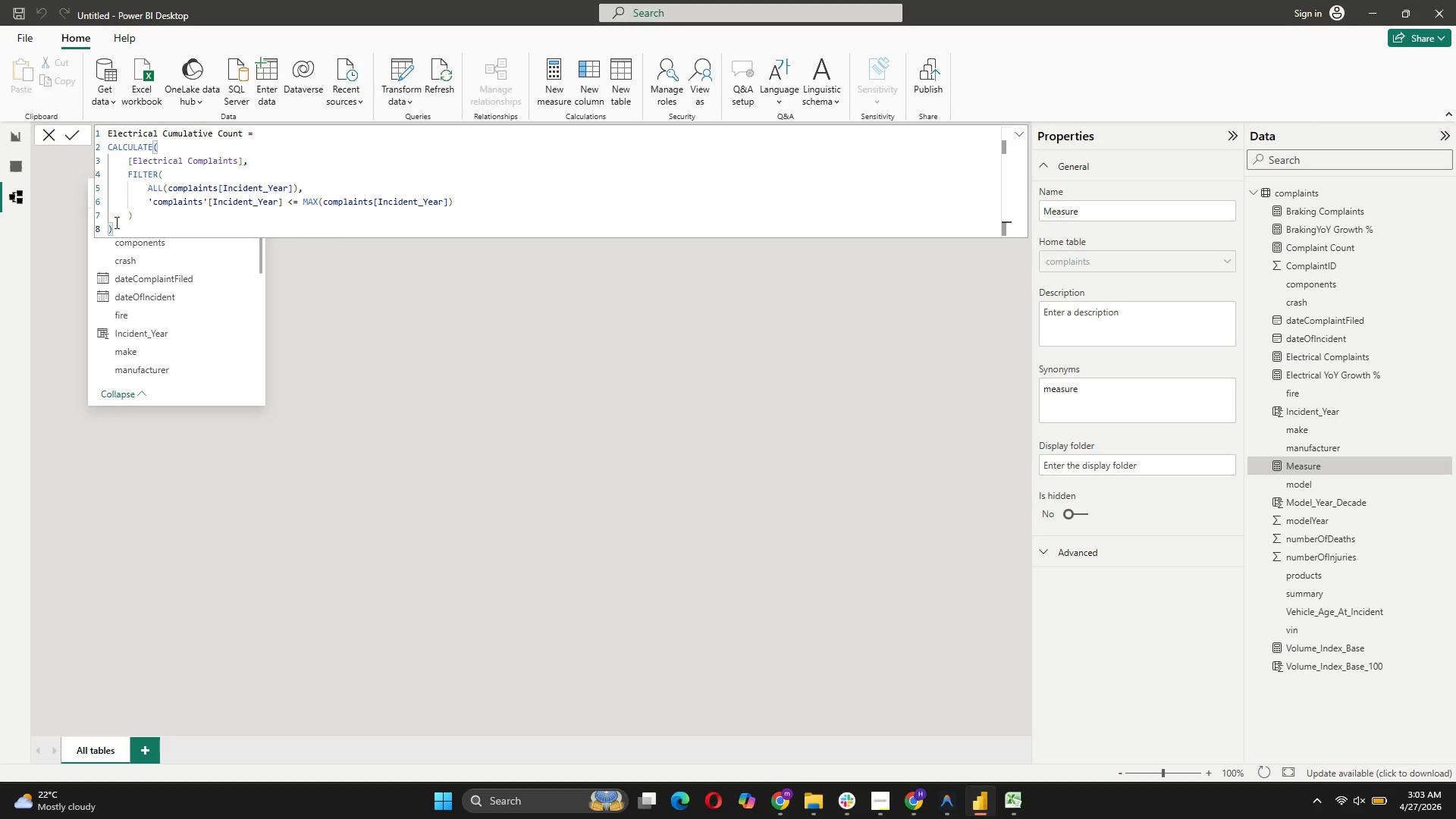 
left_click_drag(start_coordinate=[115, 224], to_coordinate=[108, 121])
 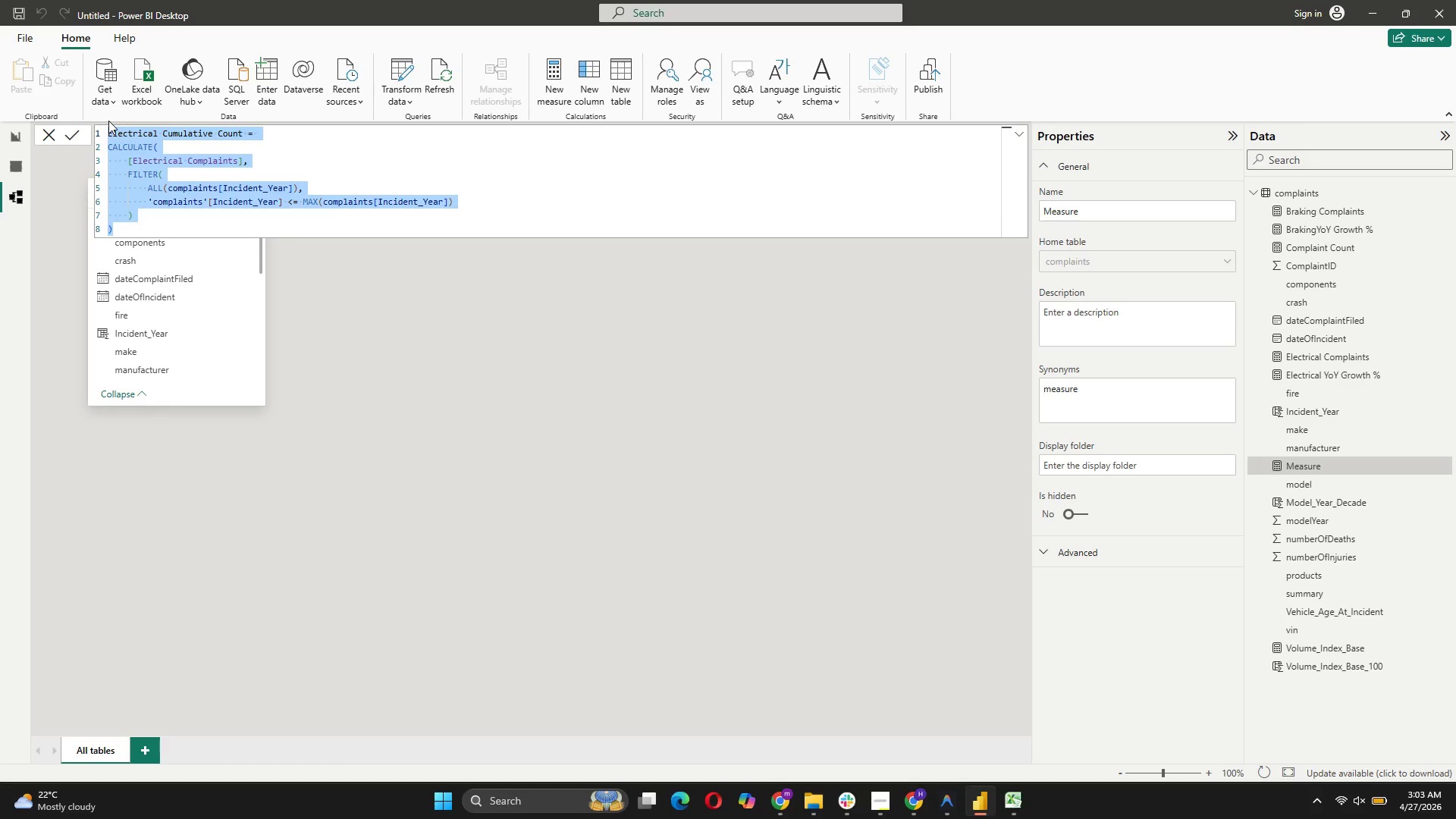 
key(Control+C)
 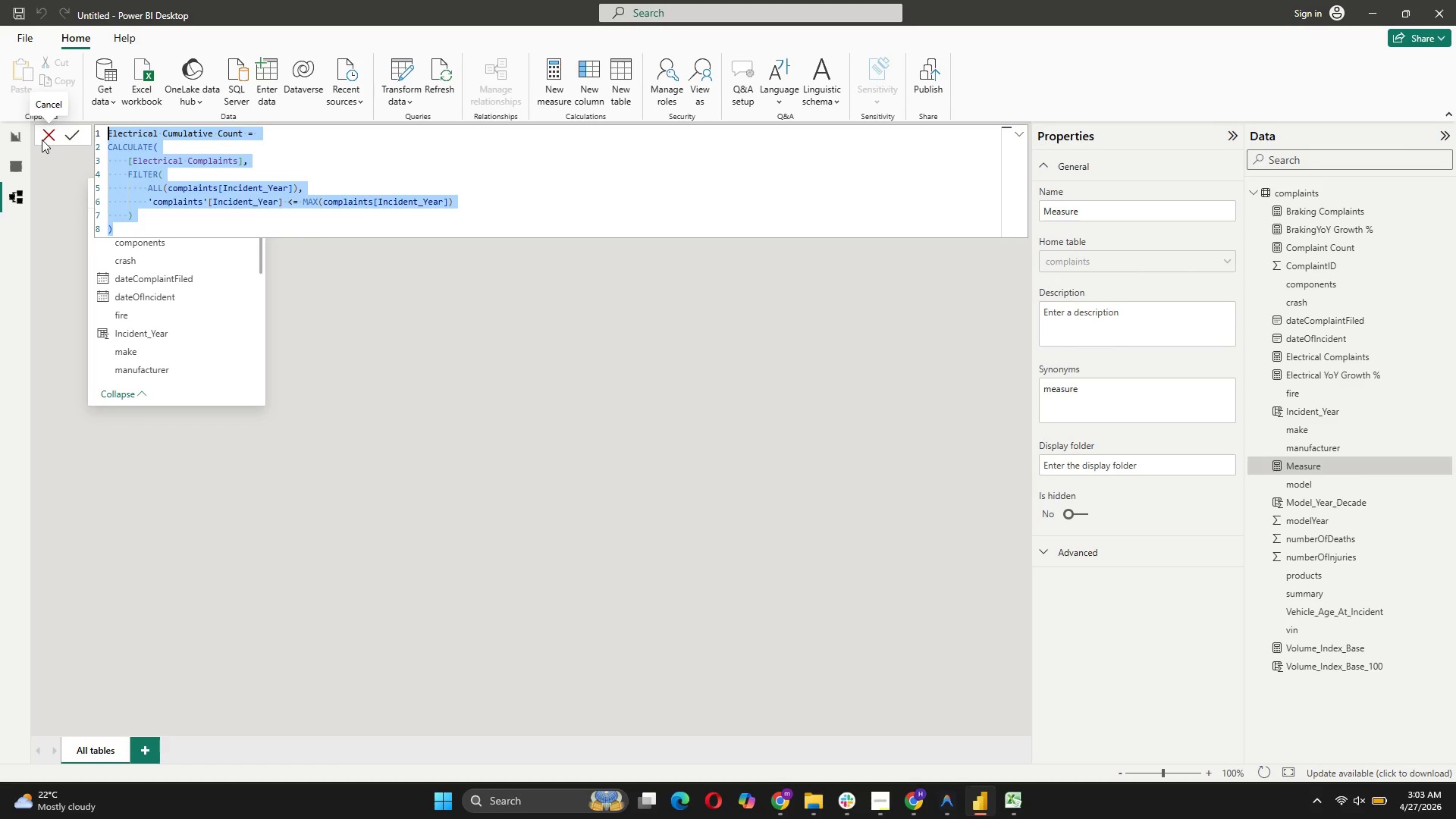 
left_click([68, 131])
 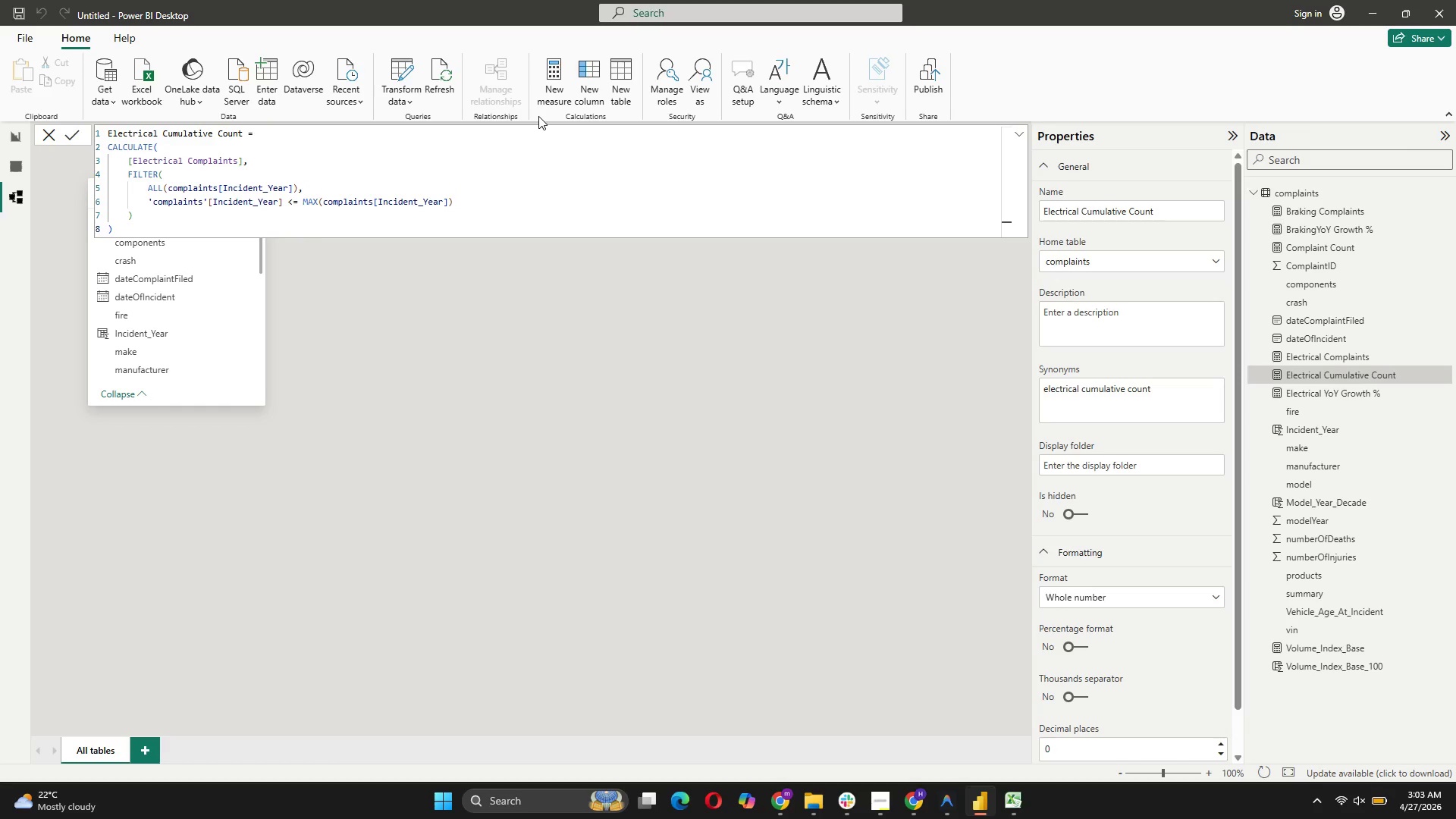 
left_click([551, 94])
 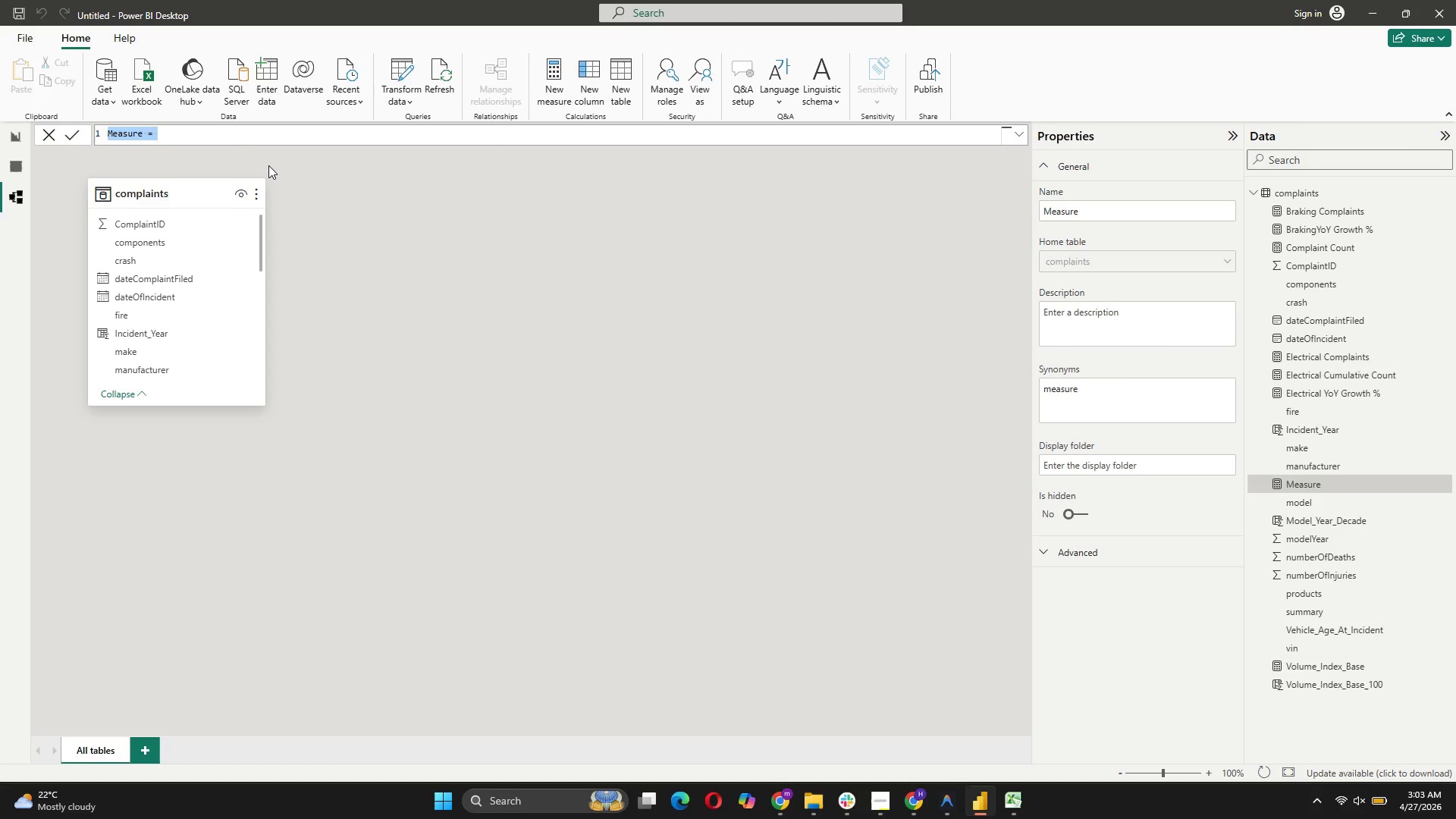 
key(Control+V)
 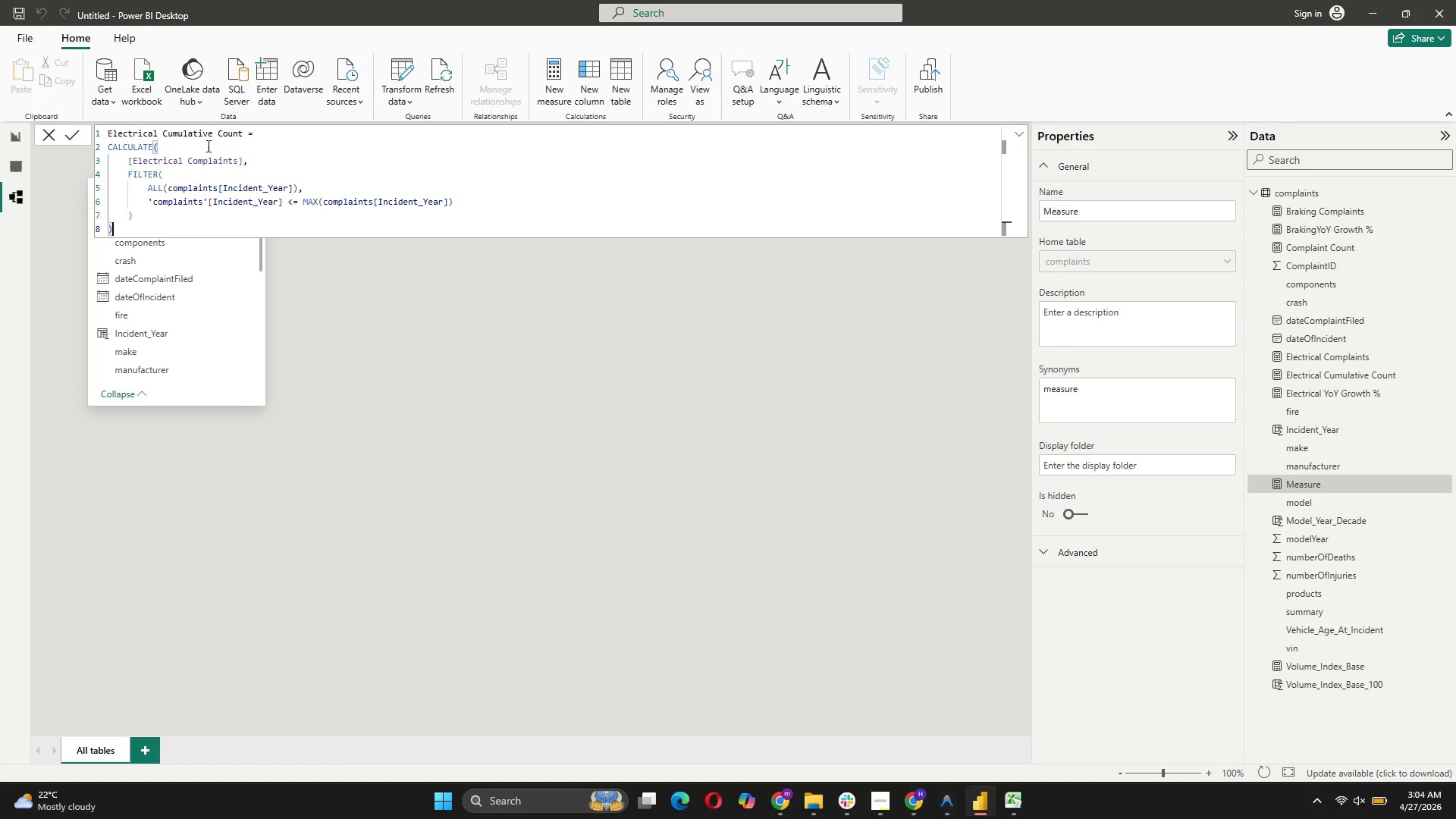 
left_click_drag(start_coordinate=[160, 132], to_coordinate=[83, 132])
 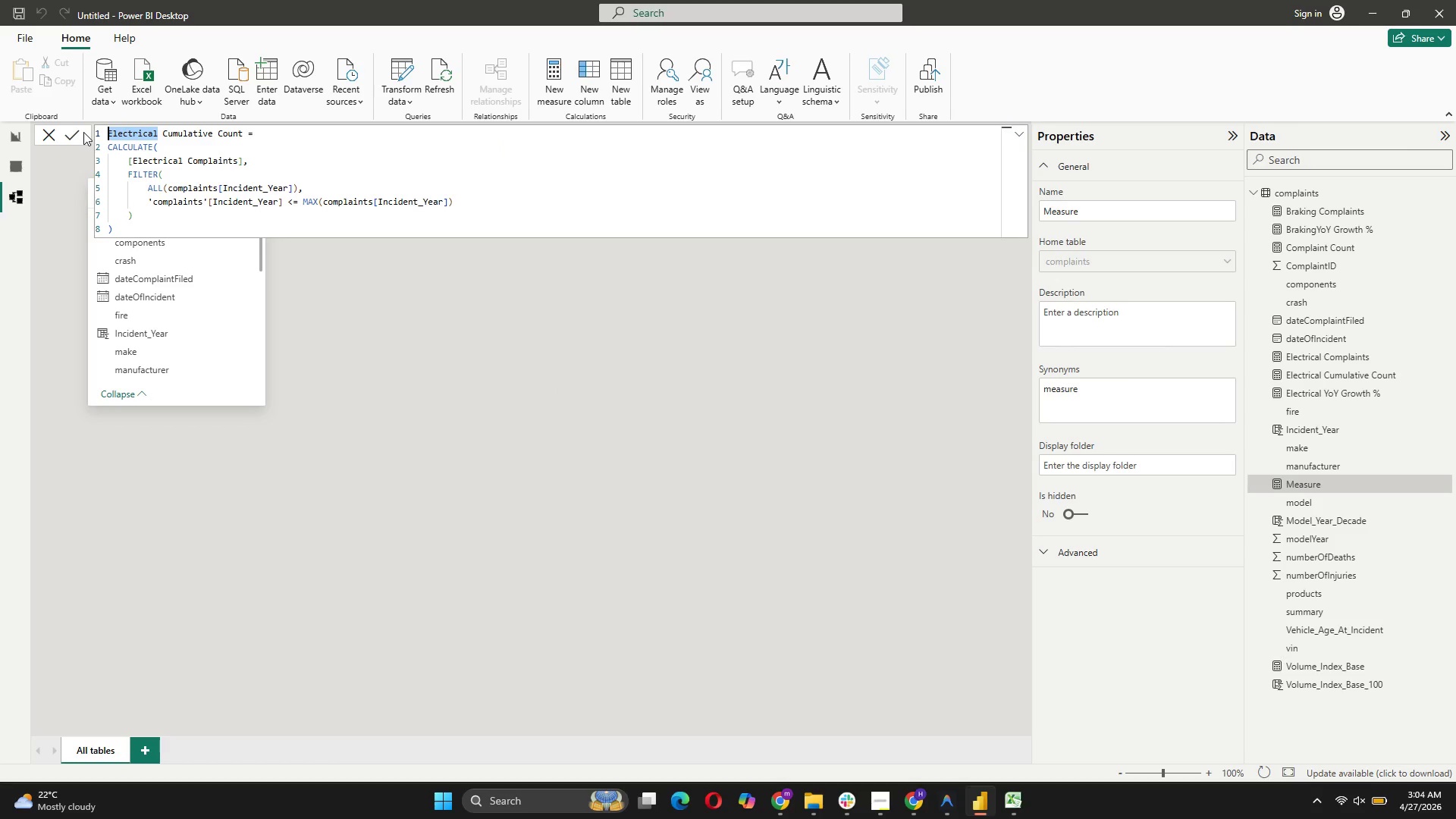 
type(Braking)
 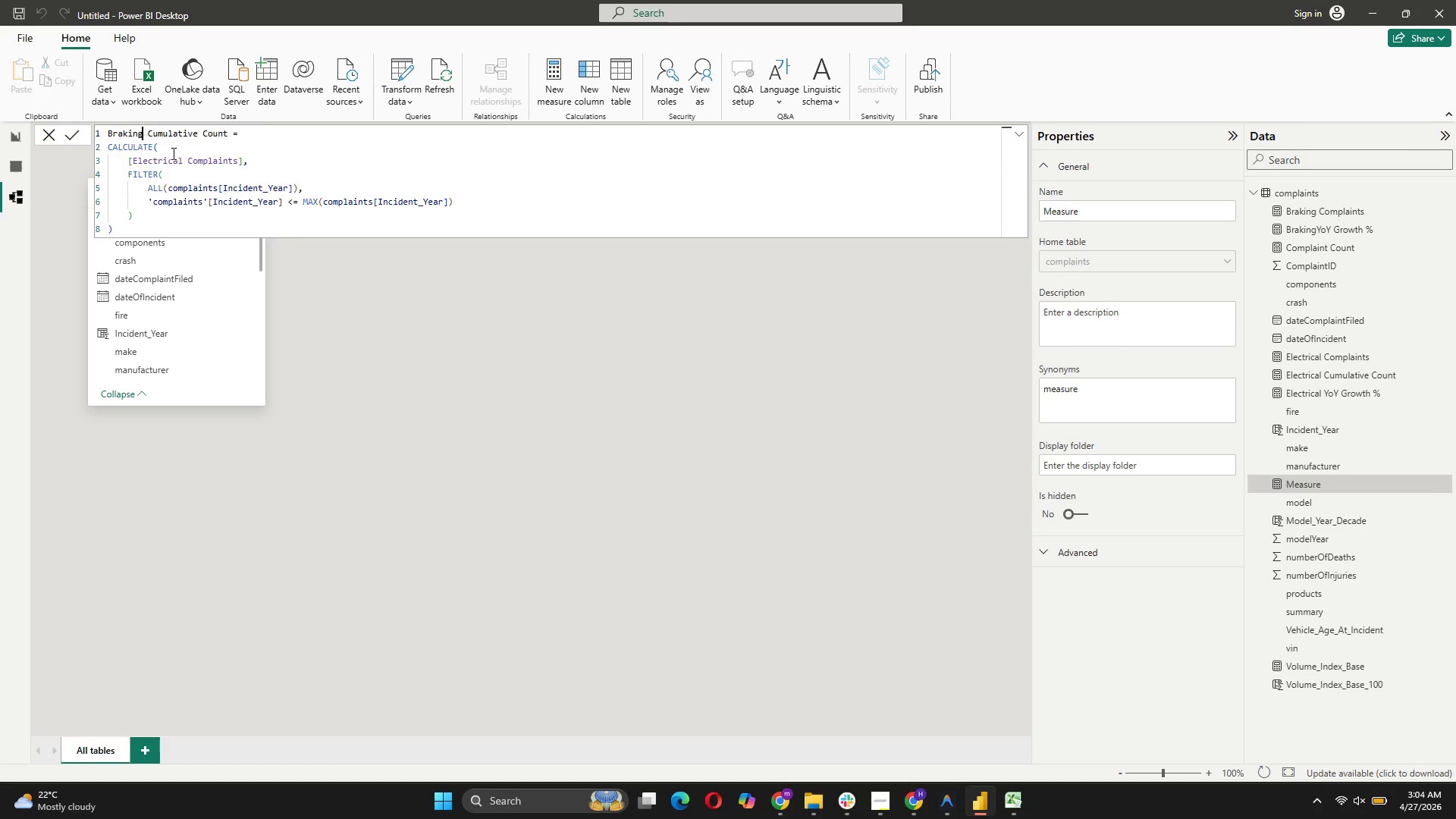 
left_click_drag(start_coordinate=[181, 158], to_coordinate=[132, 154])
 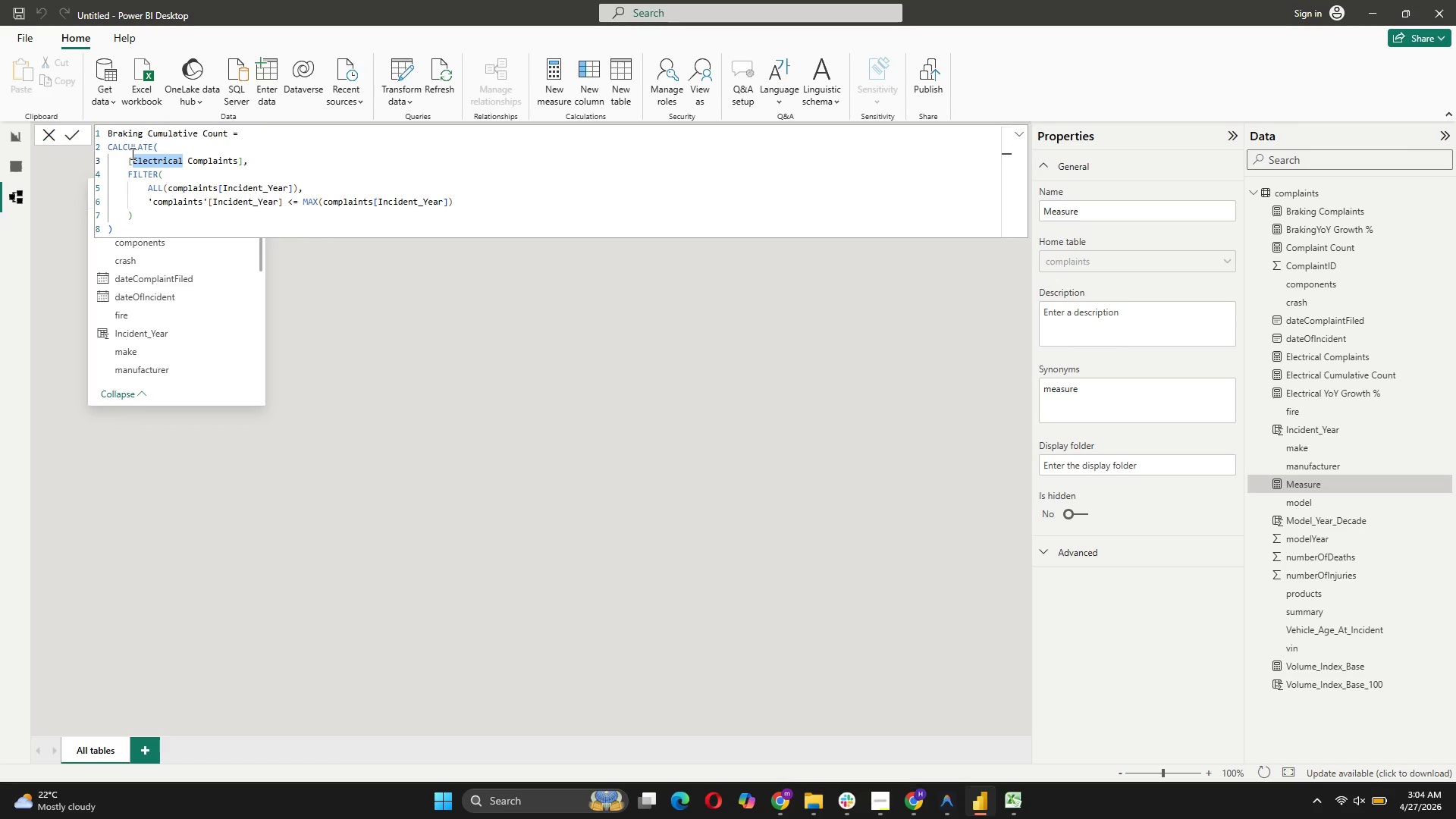 
type(braking)
 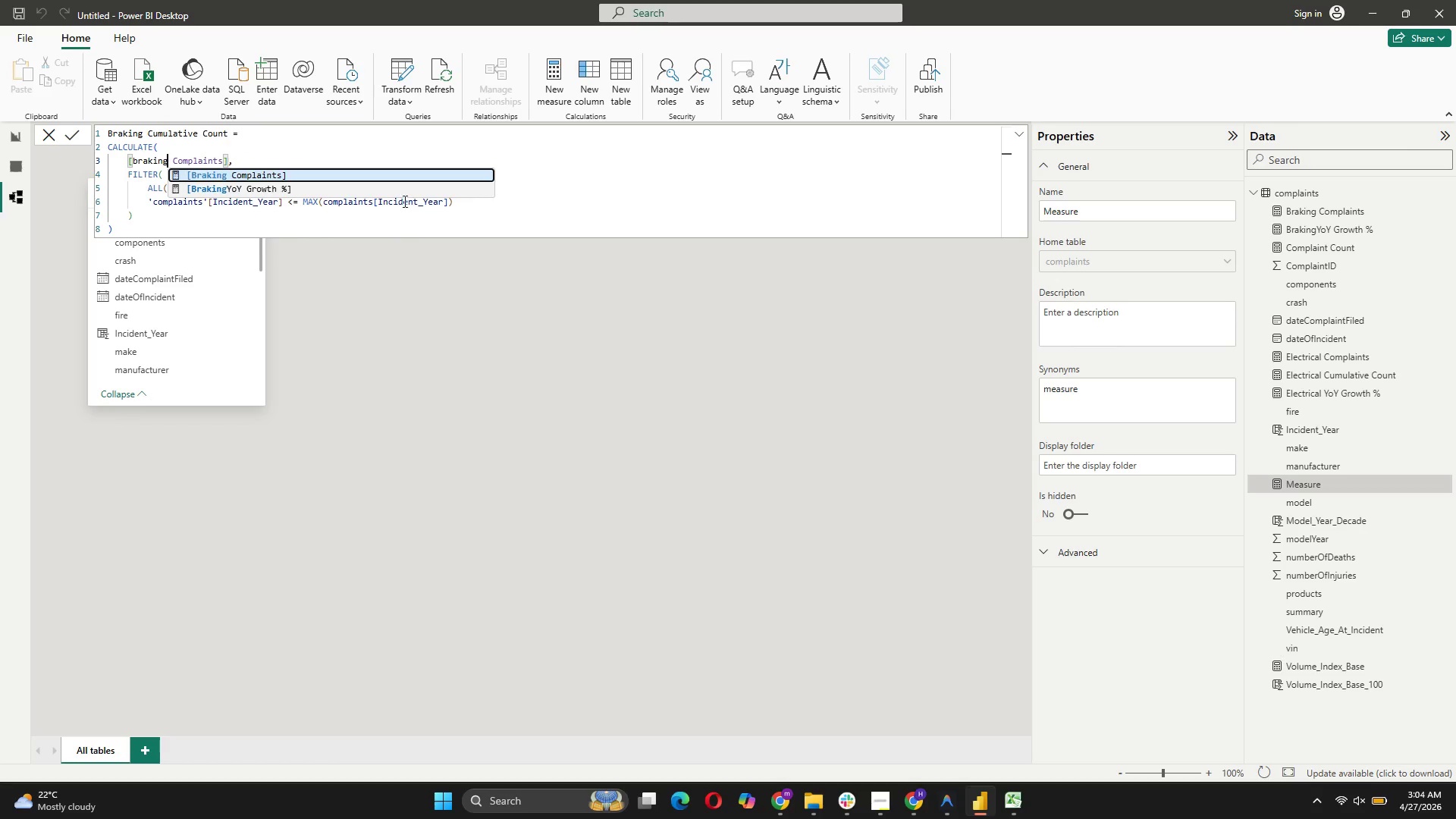 
left_click([404, 221])
 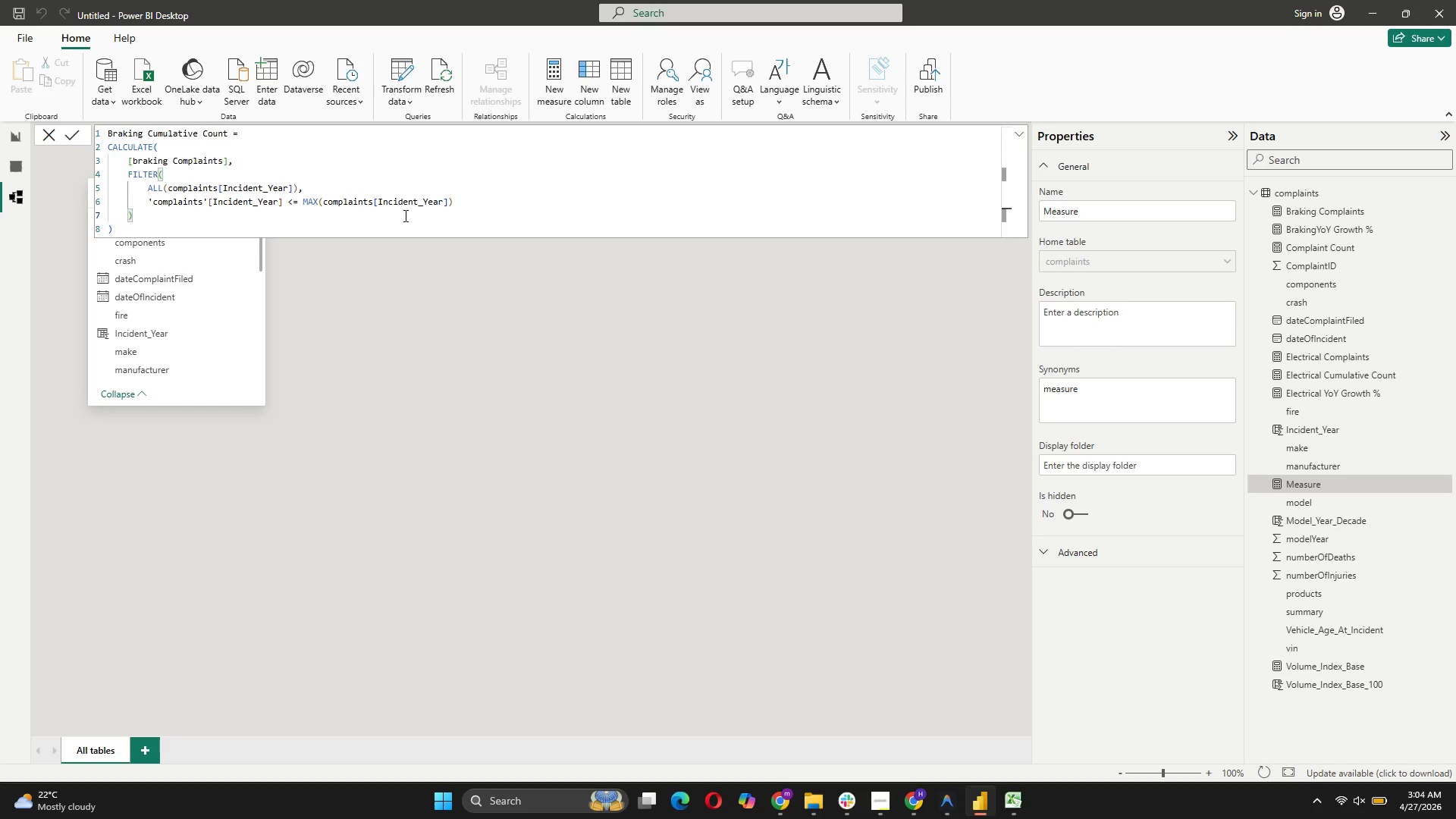 
wait(8.83)
 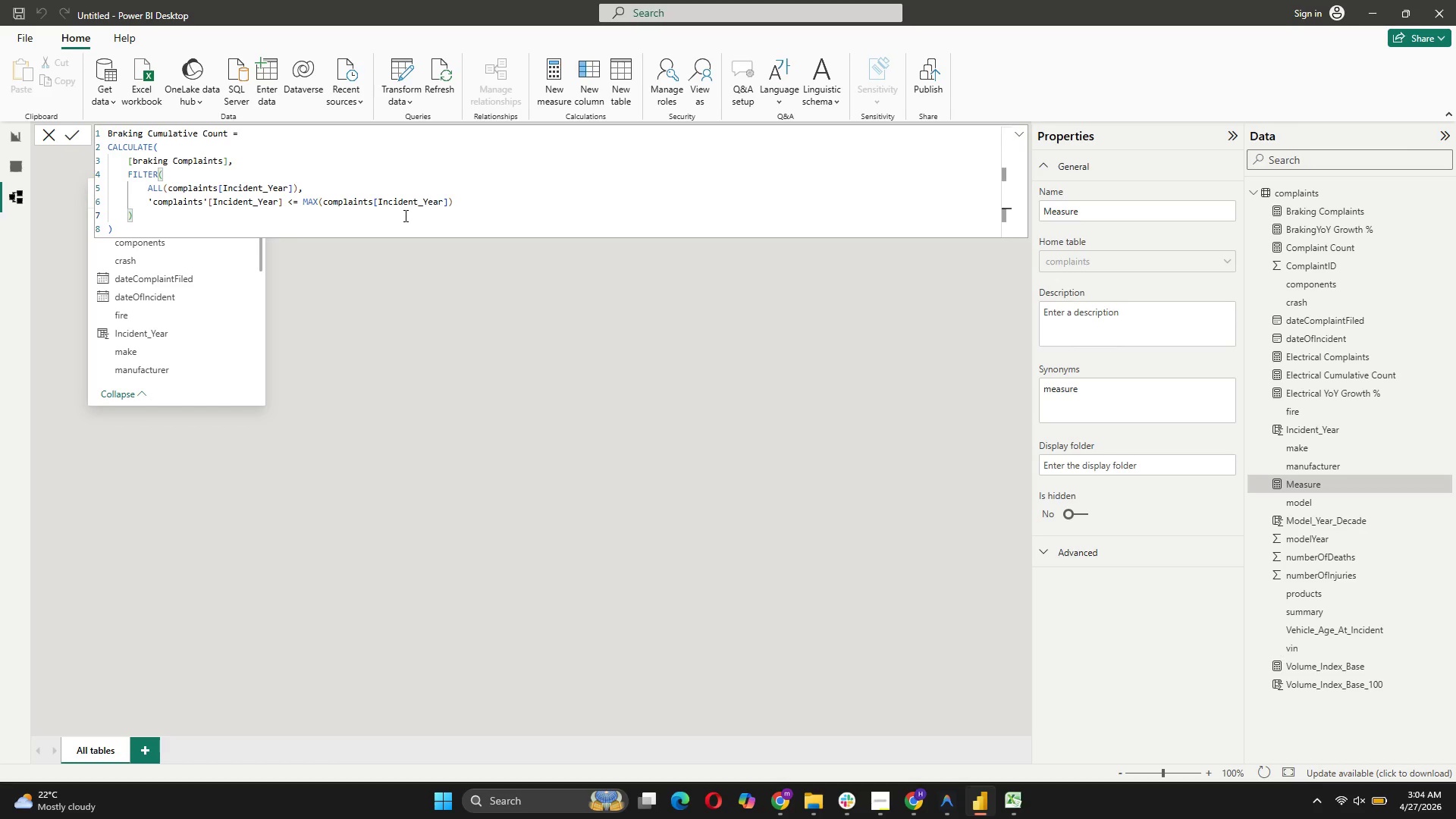 
left_click([77, 132])
 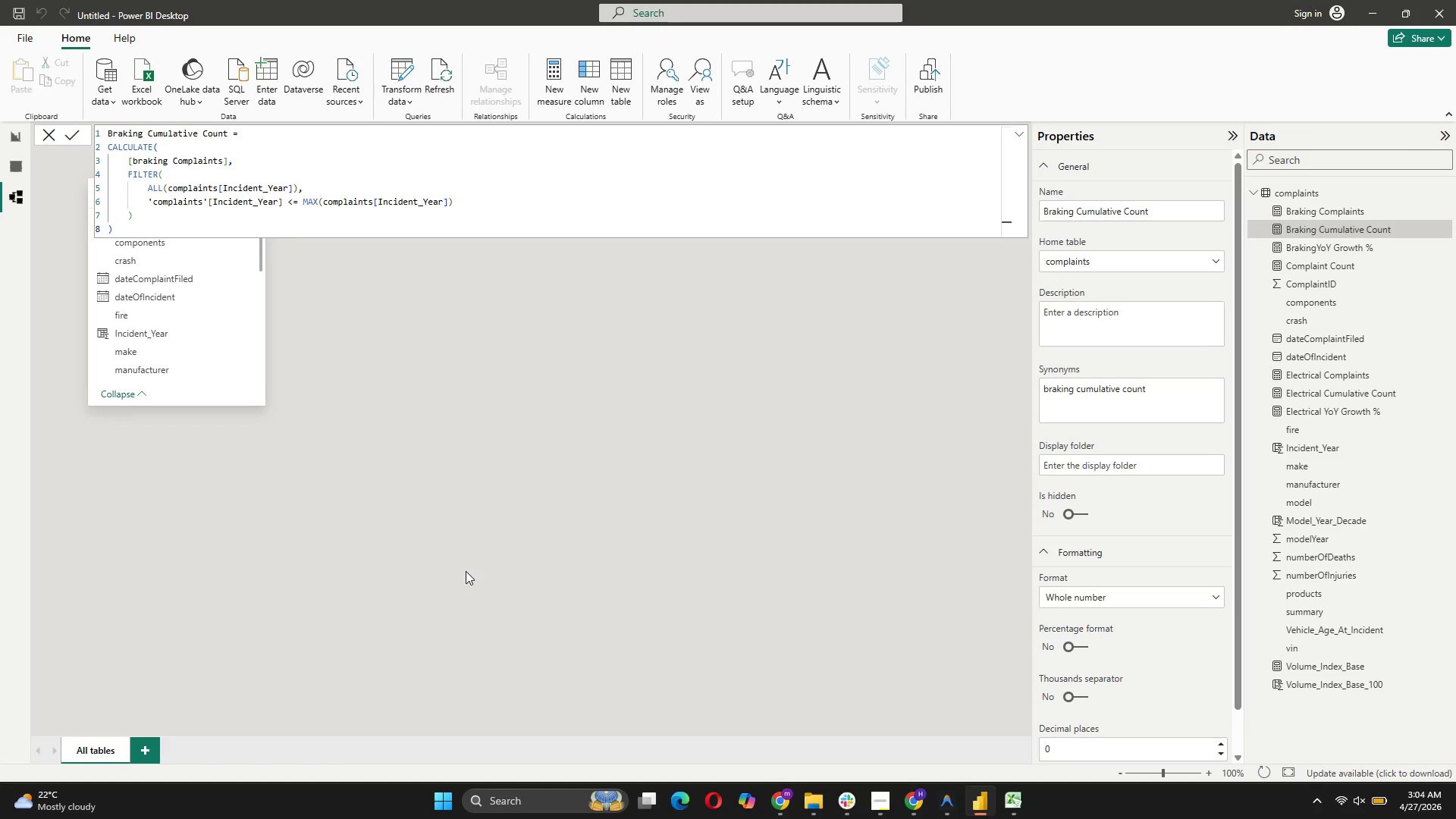 
wait(16.72)
 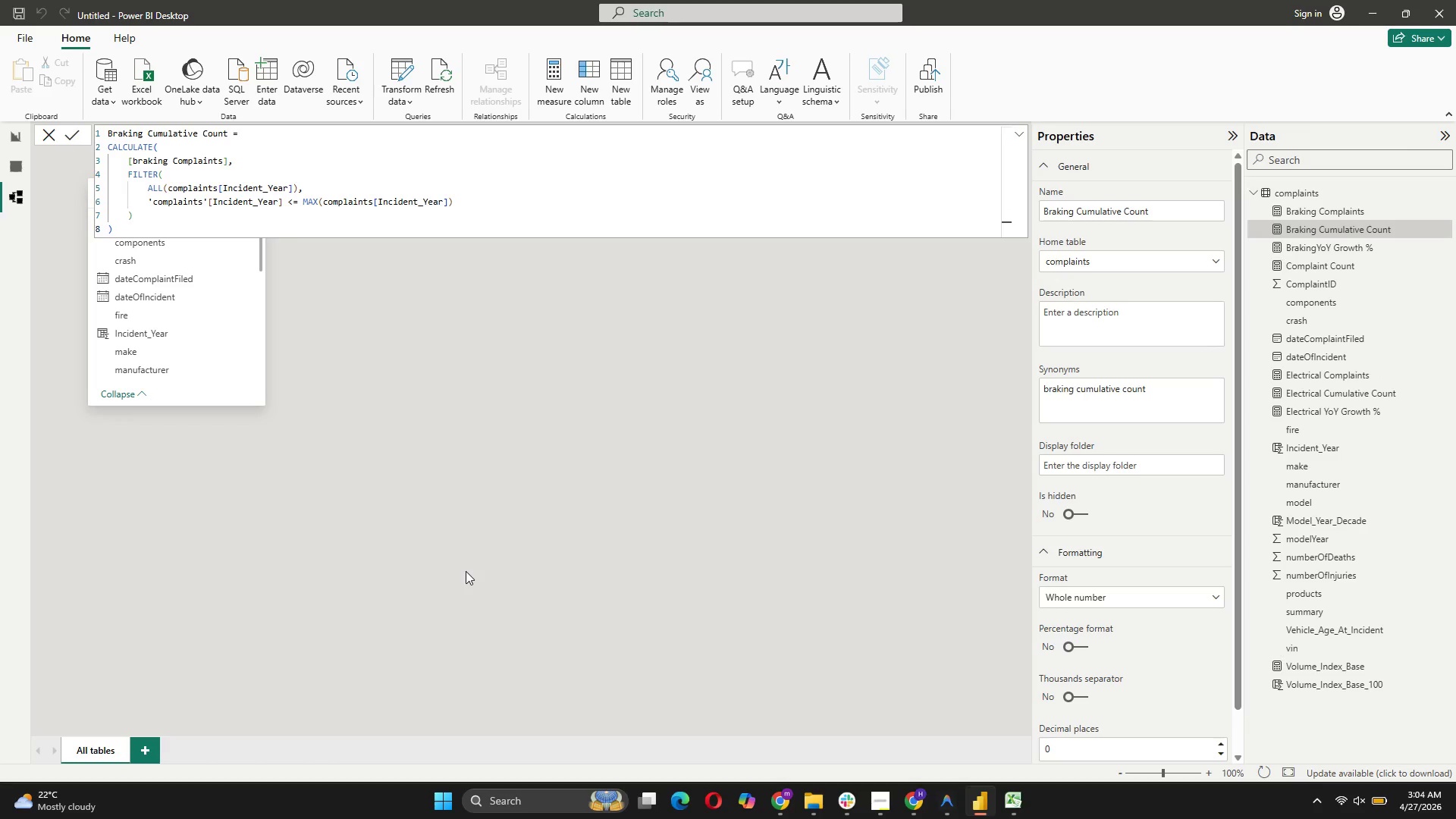 
left_click([529, 83])
 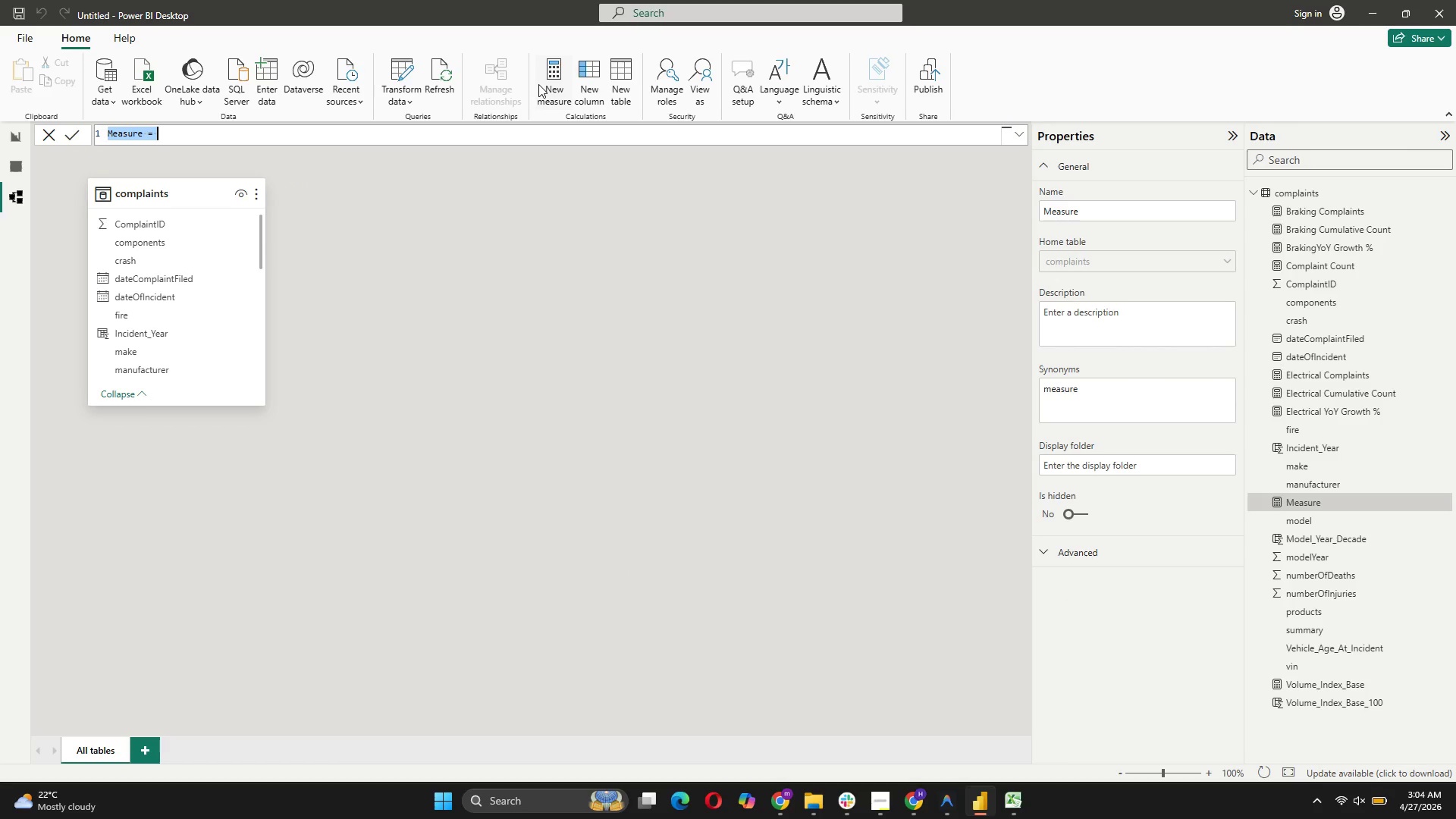 
type(Electrical Indexed Growth (Year 0 = 100) =)
 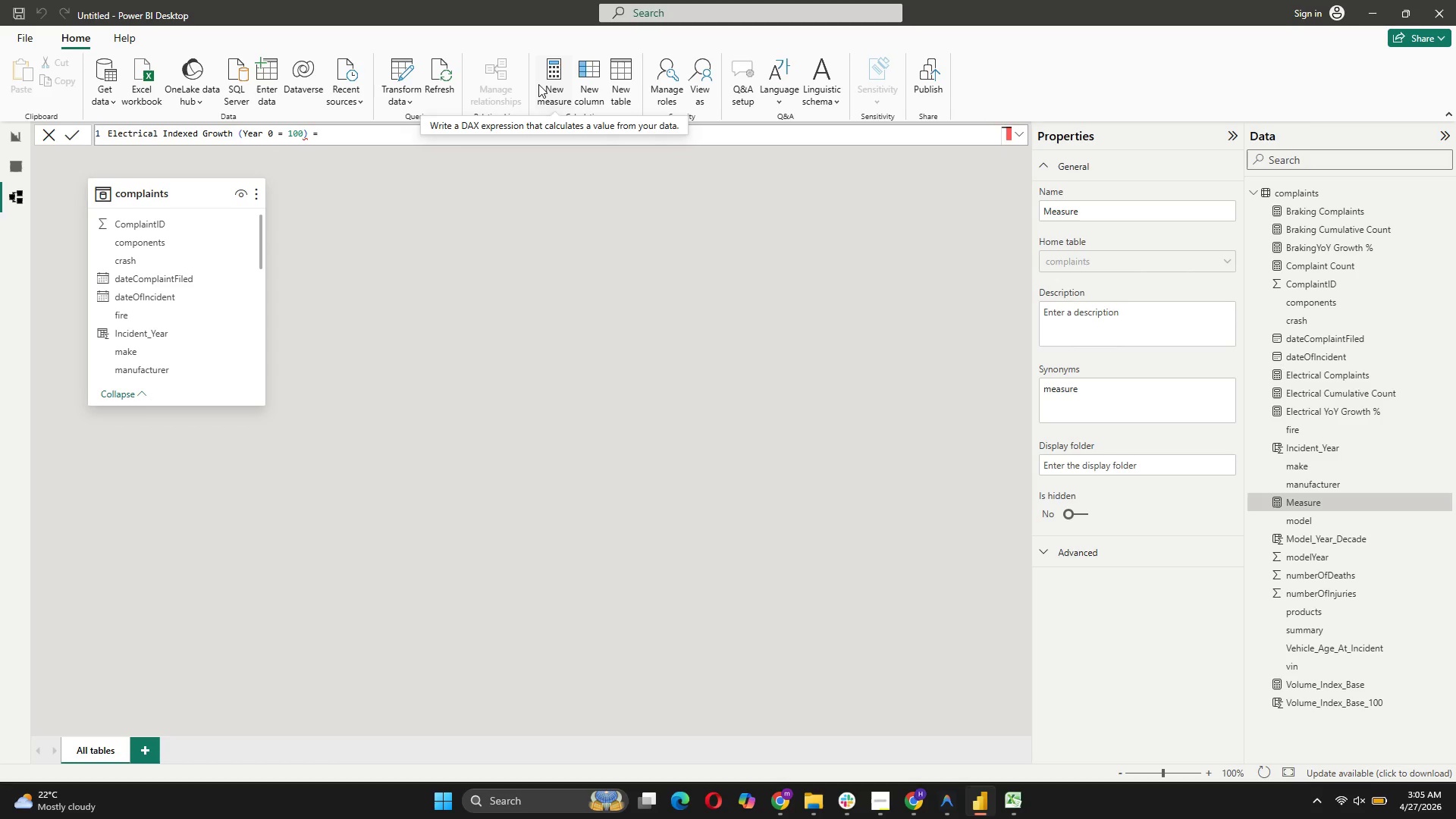 
key(Shift+Enter)
 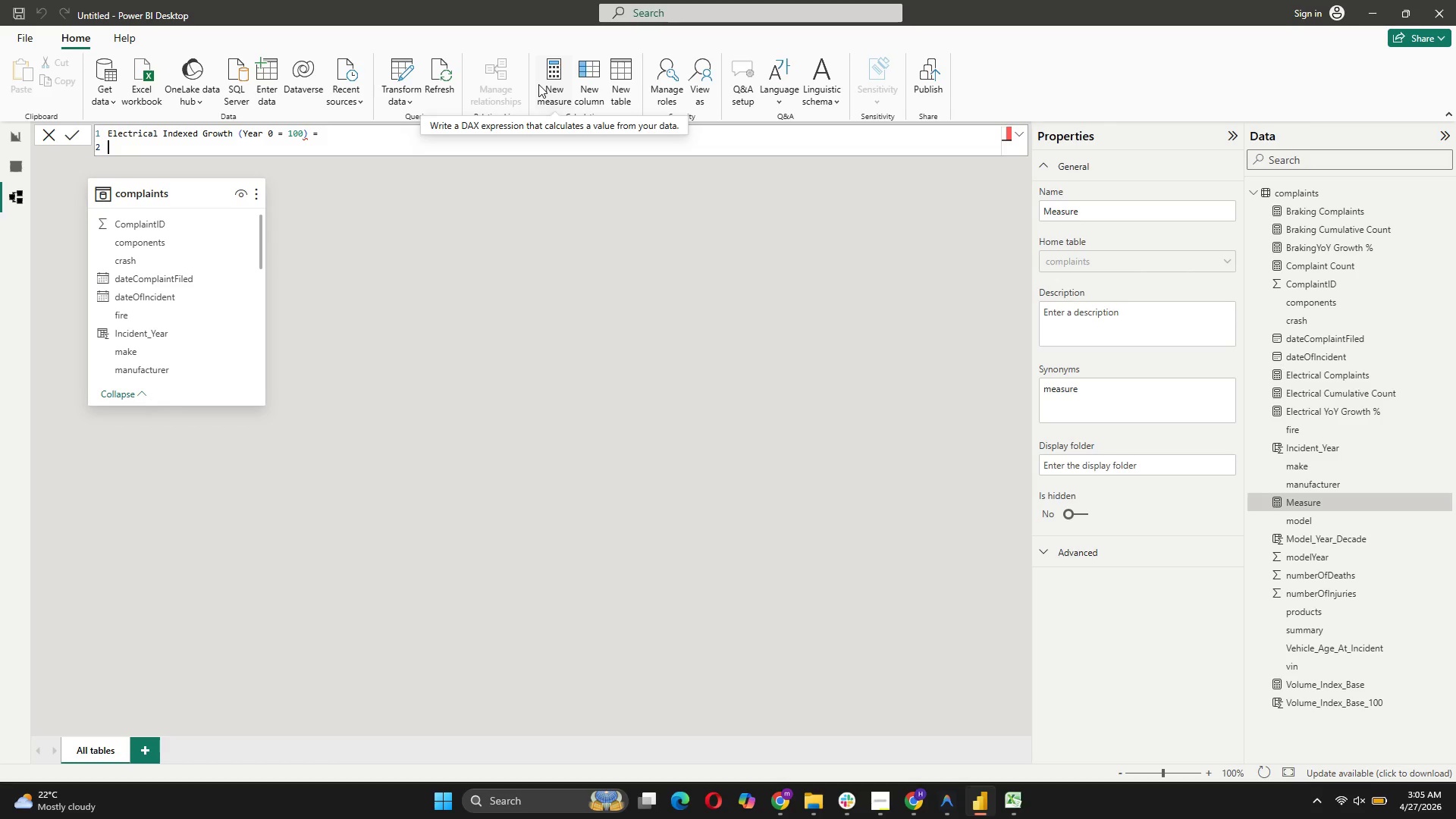 
type(VAR )
 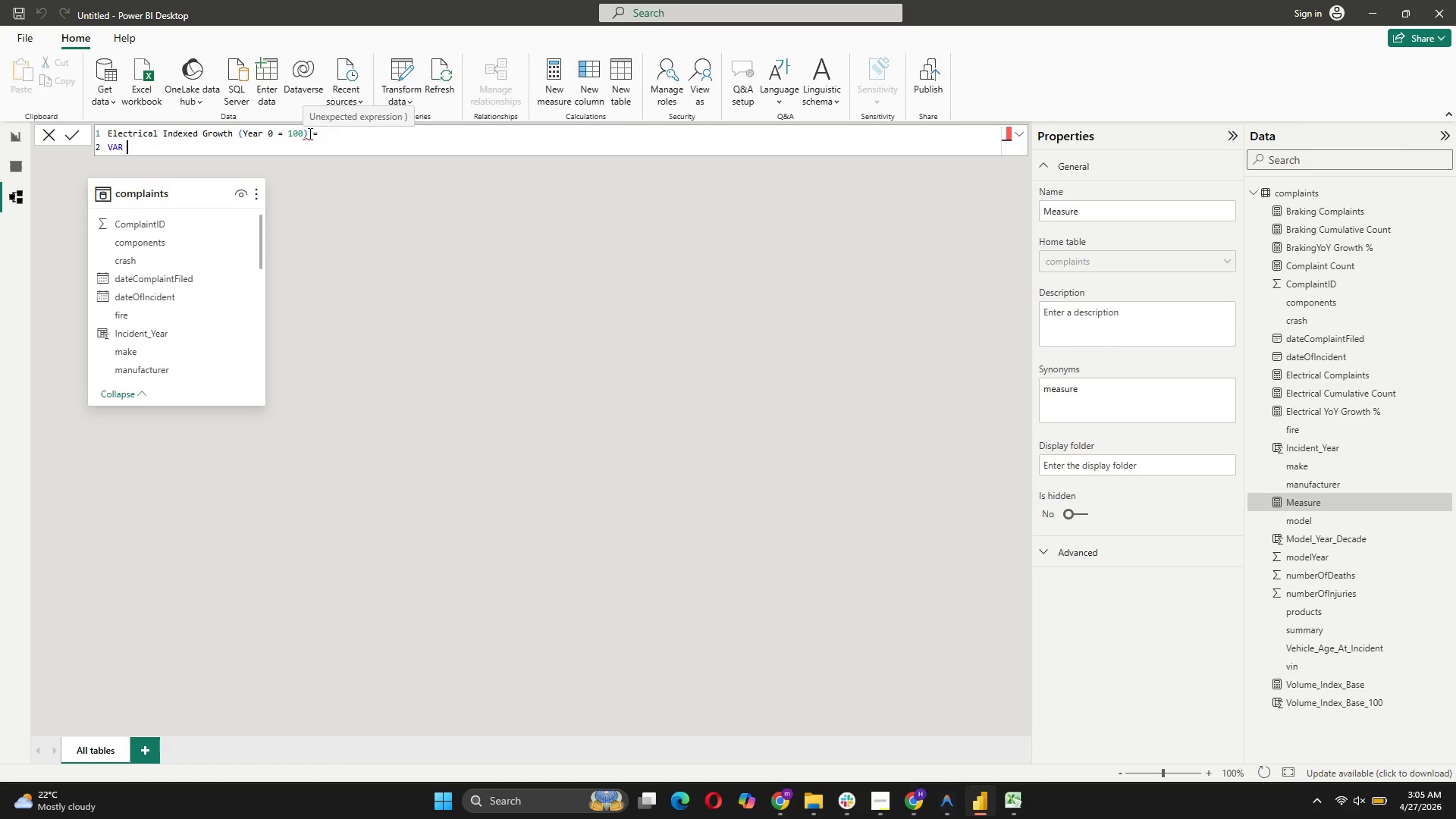 
wait(5.31)
 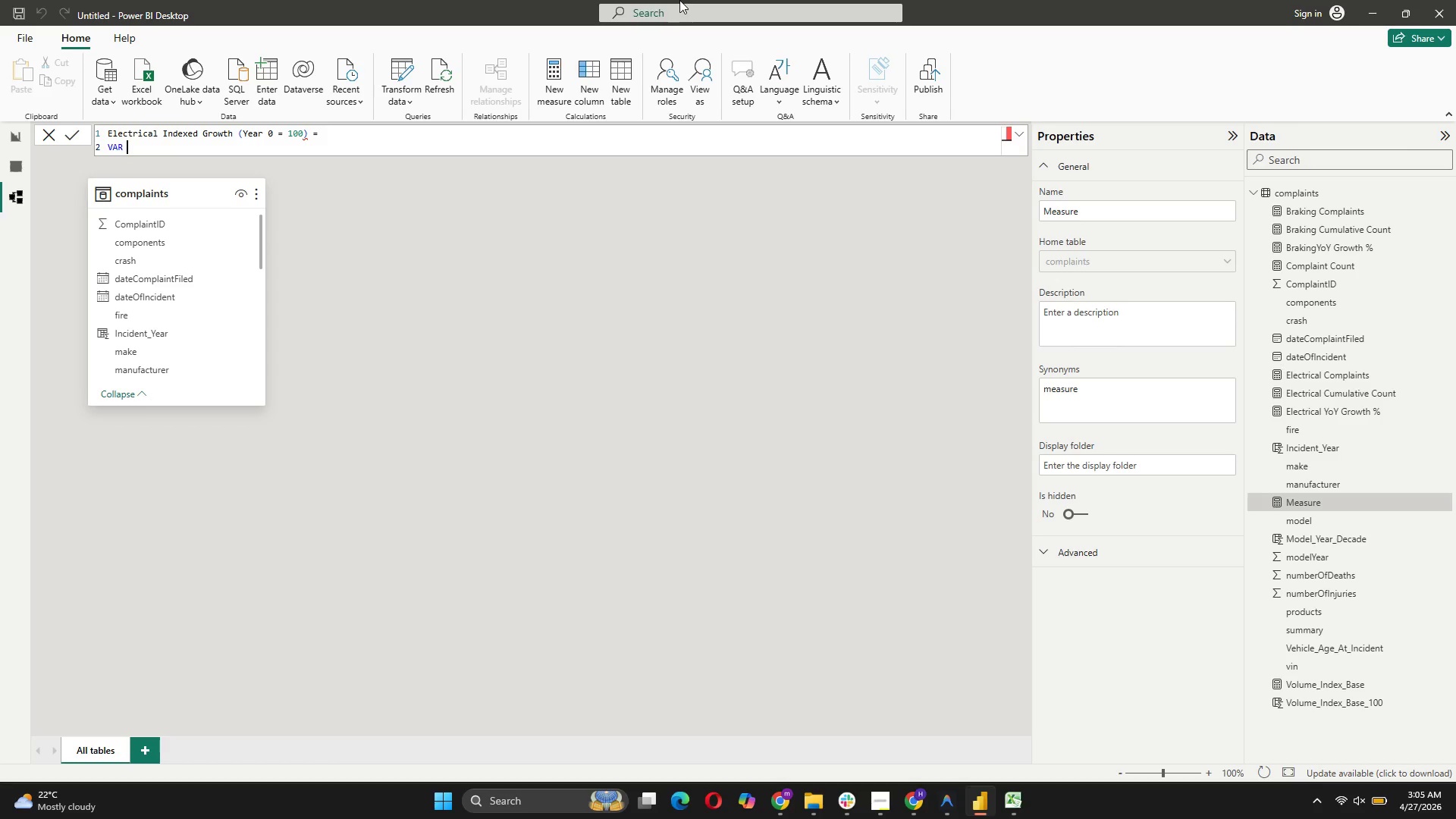 
left_click([309, 133])
 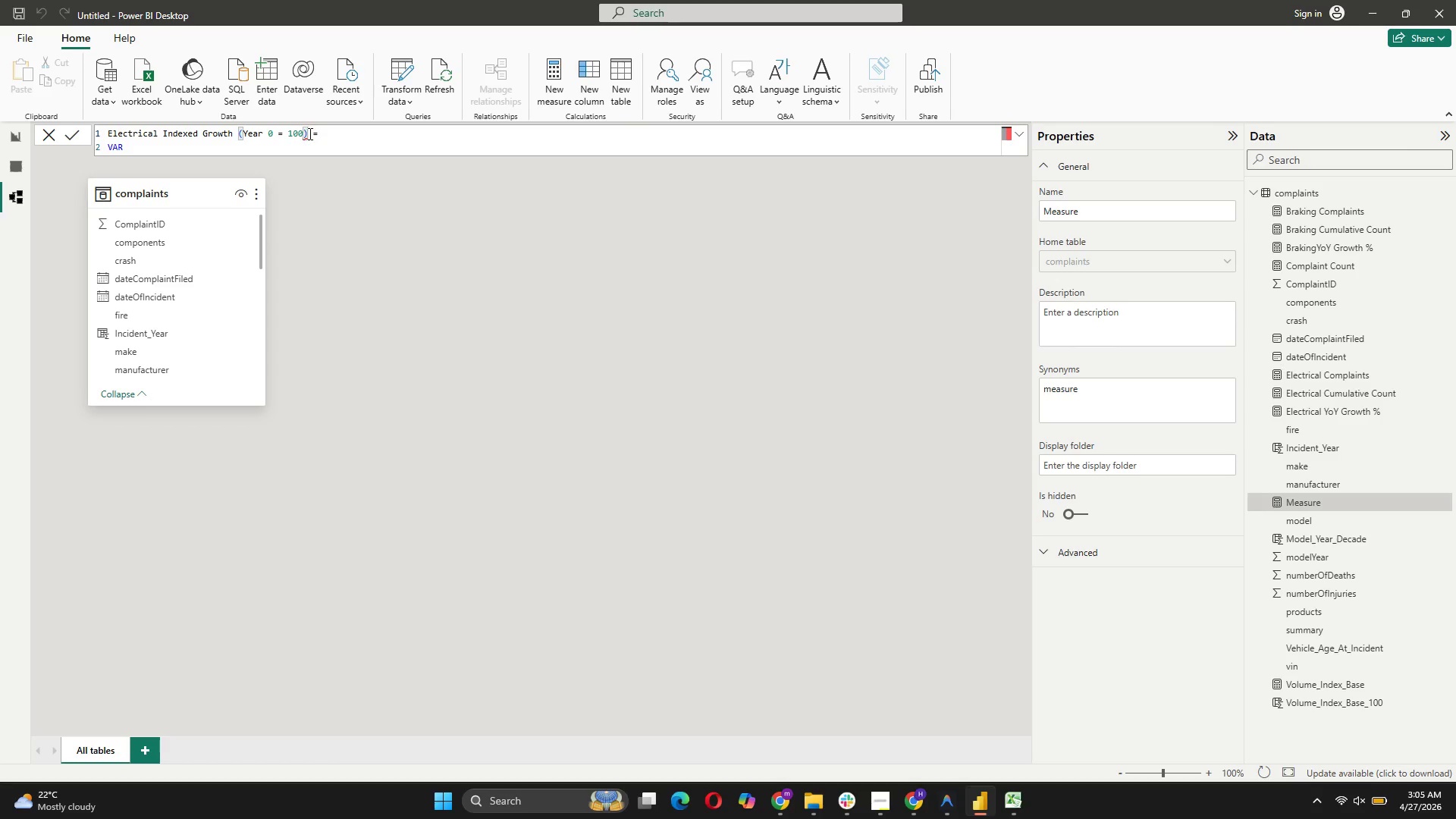 
left_click_drag(start_coordinate=[309, 133], to_coordinate=[235, 129])
 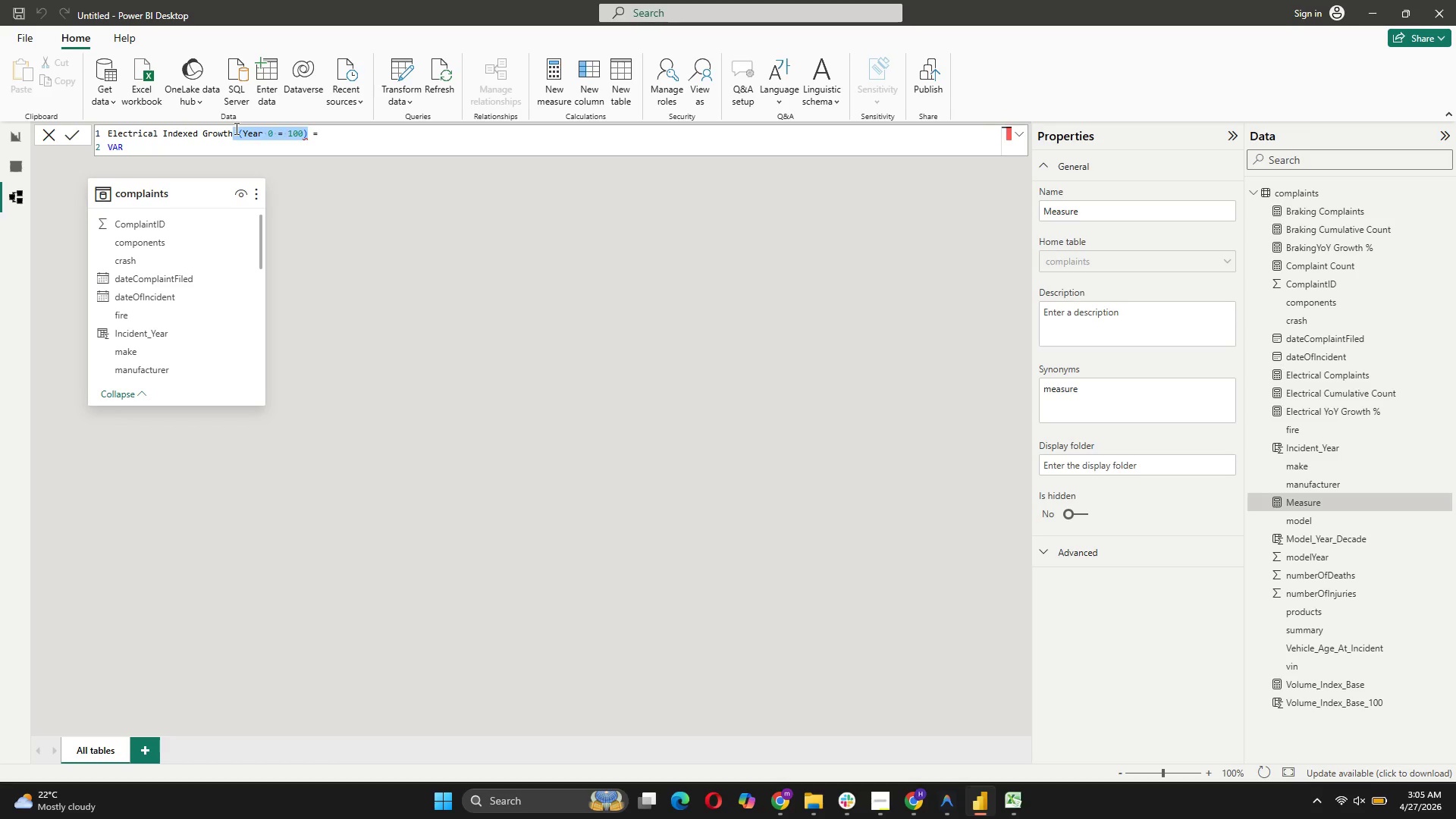 
key(Backspace)
 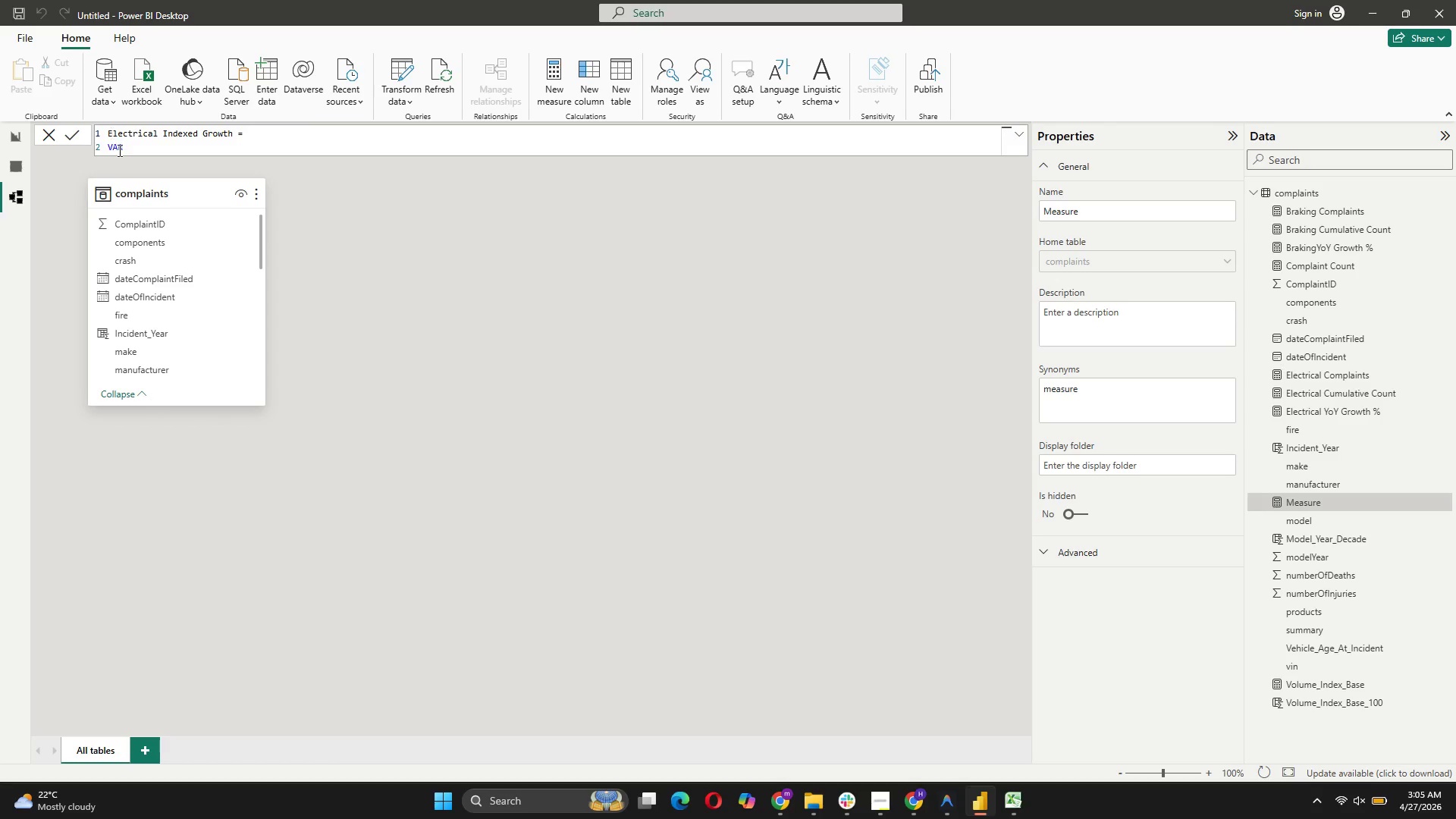 
left_click([132, 145])
 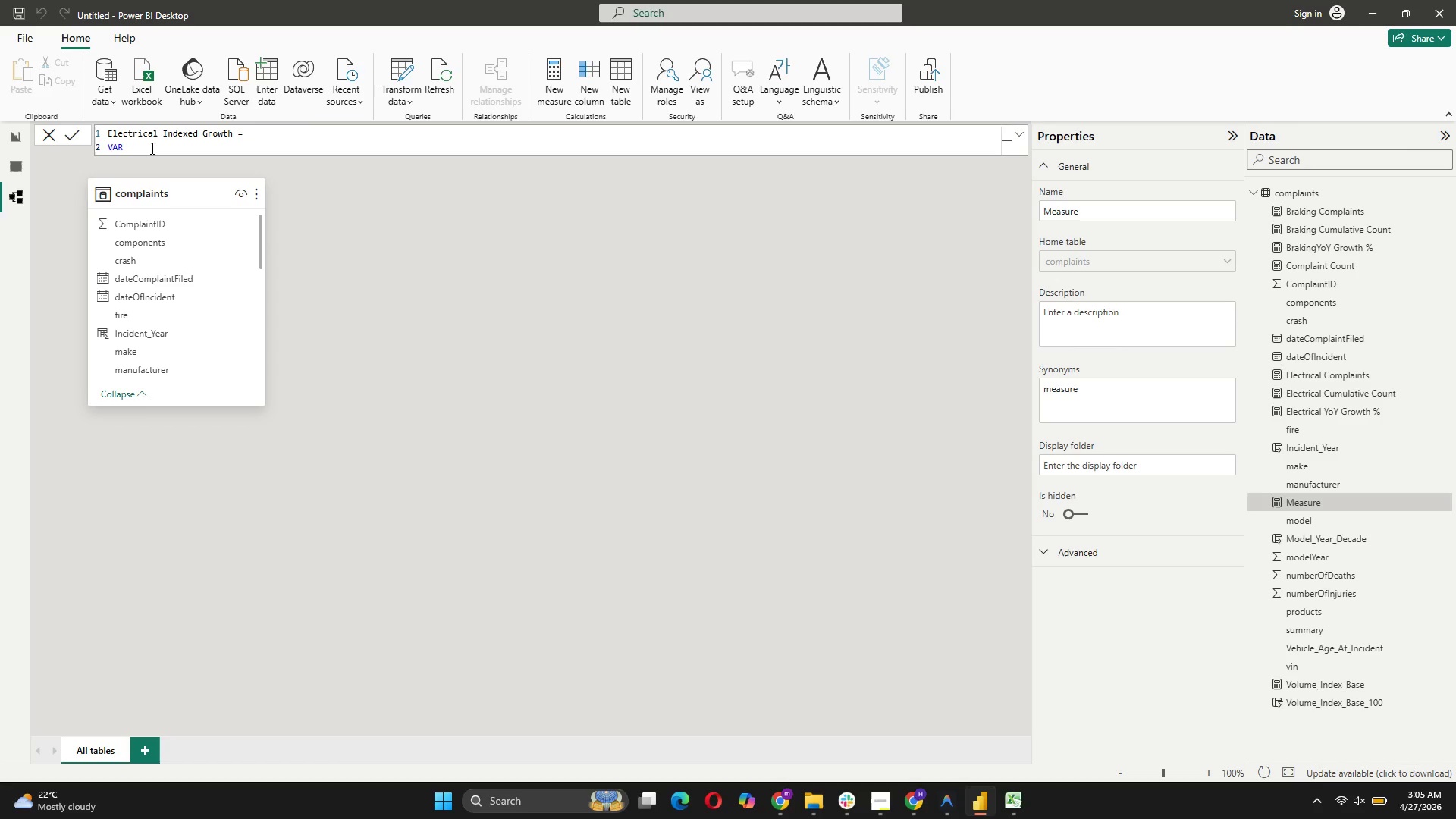 
type(b)
key(Backspace)
type(BaseYear = 1)
key(Backspace)
type(20)
 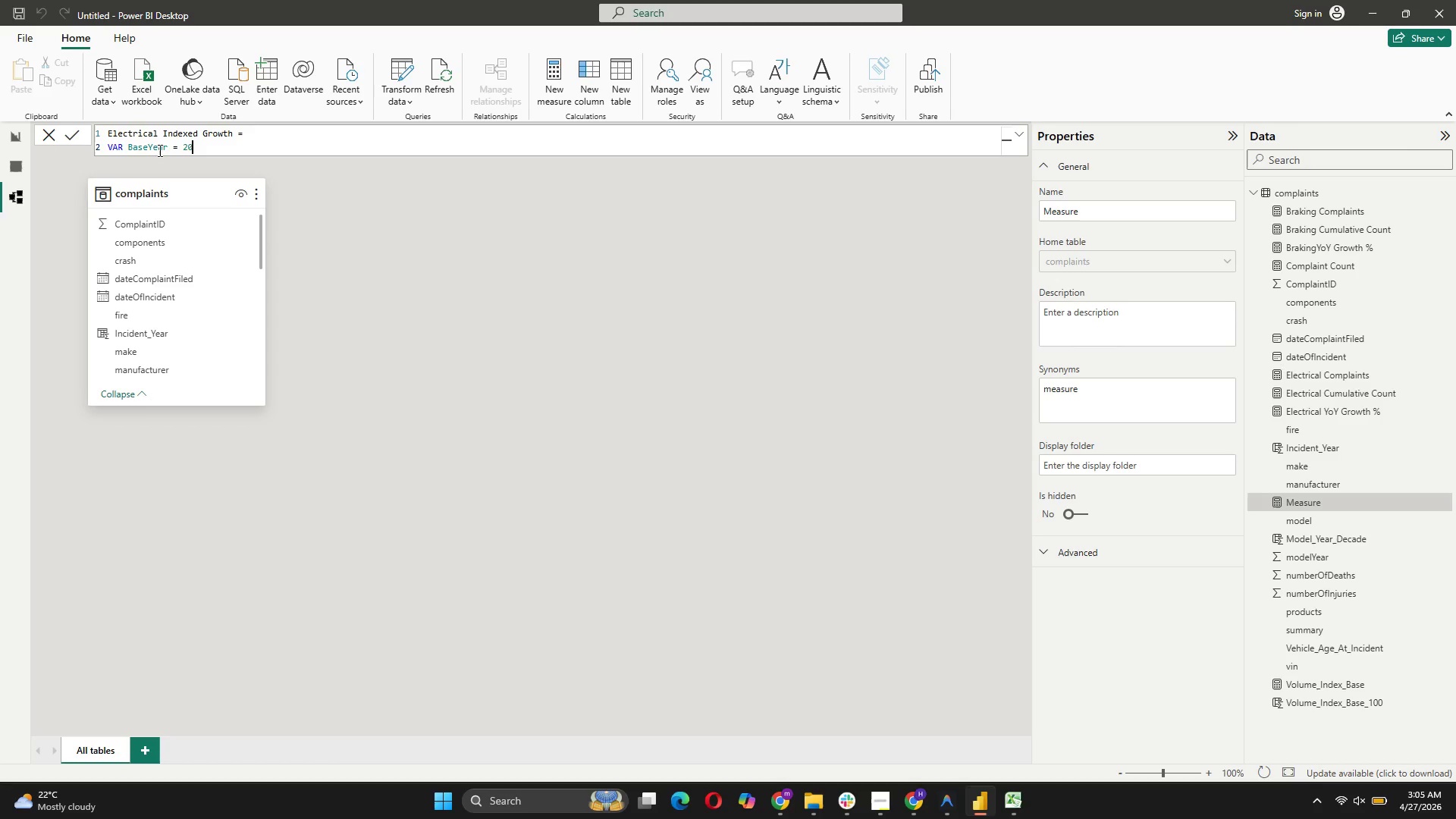 
left_click([10, 164])
 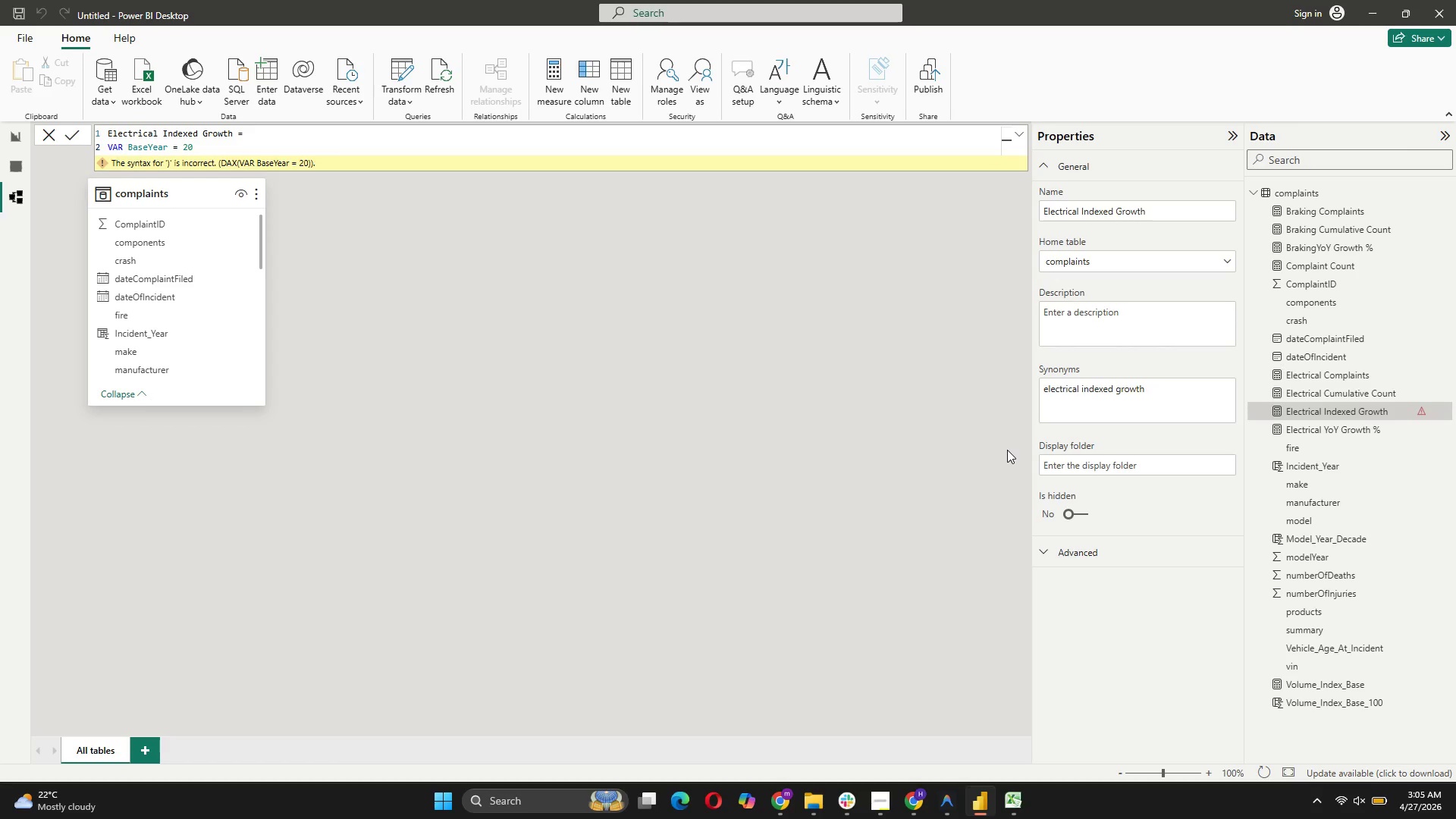 
wait(5.16)
 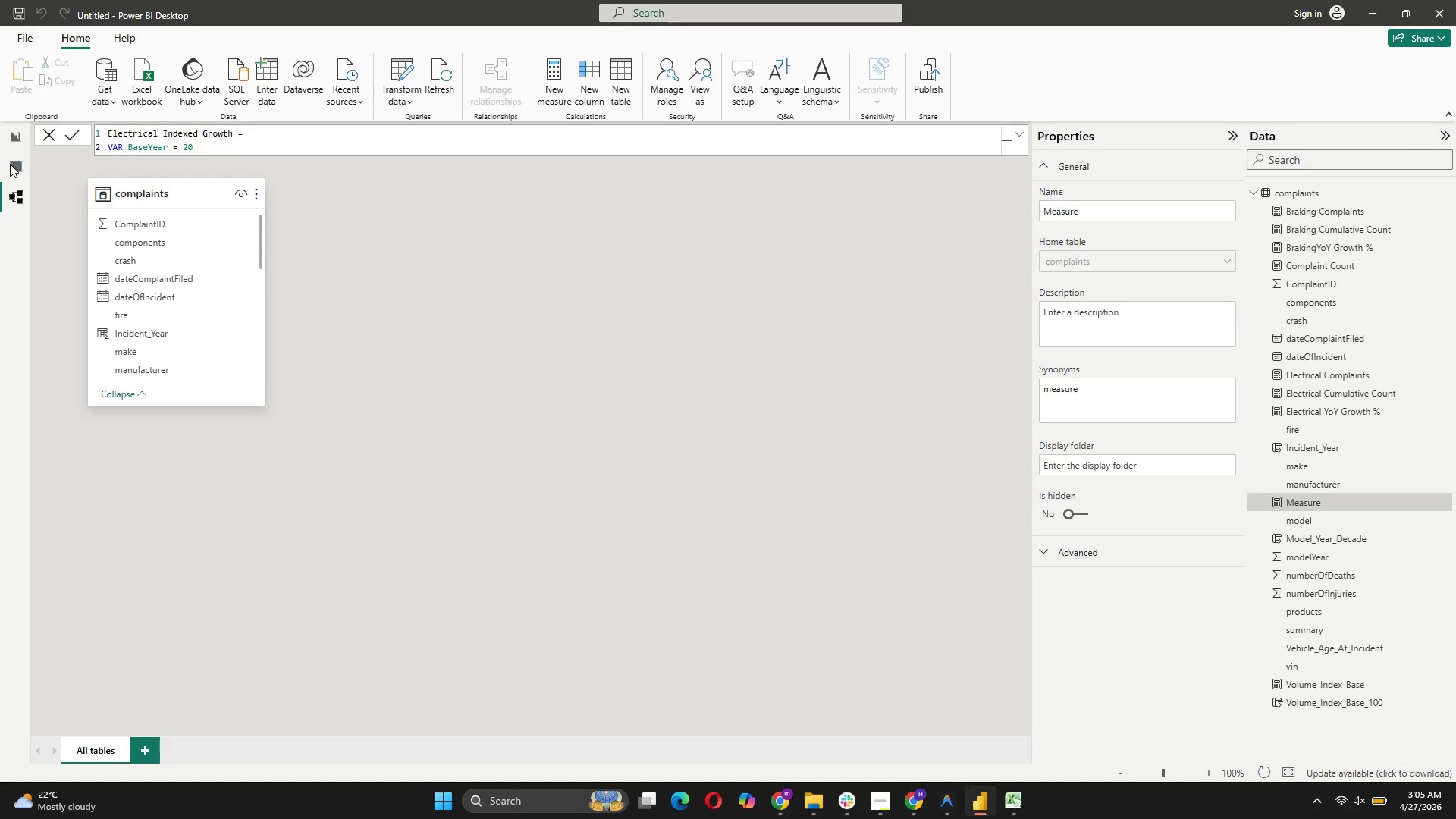 
left_click([17, 165])
 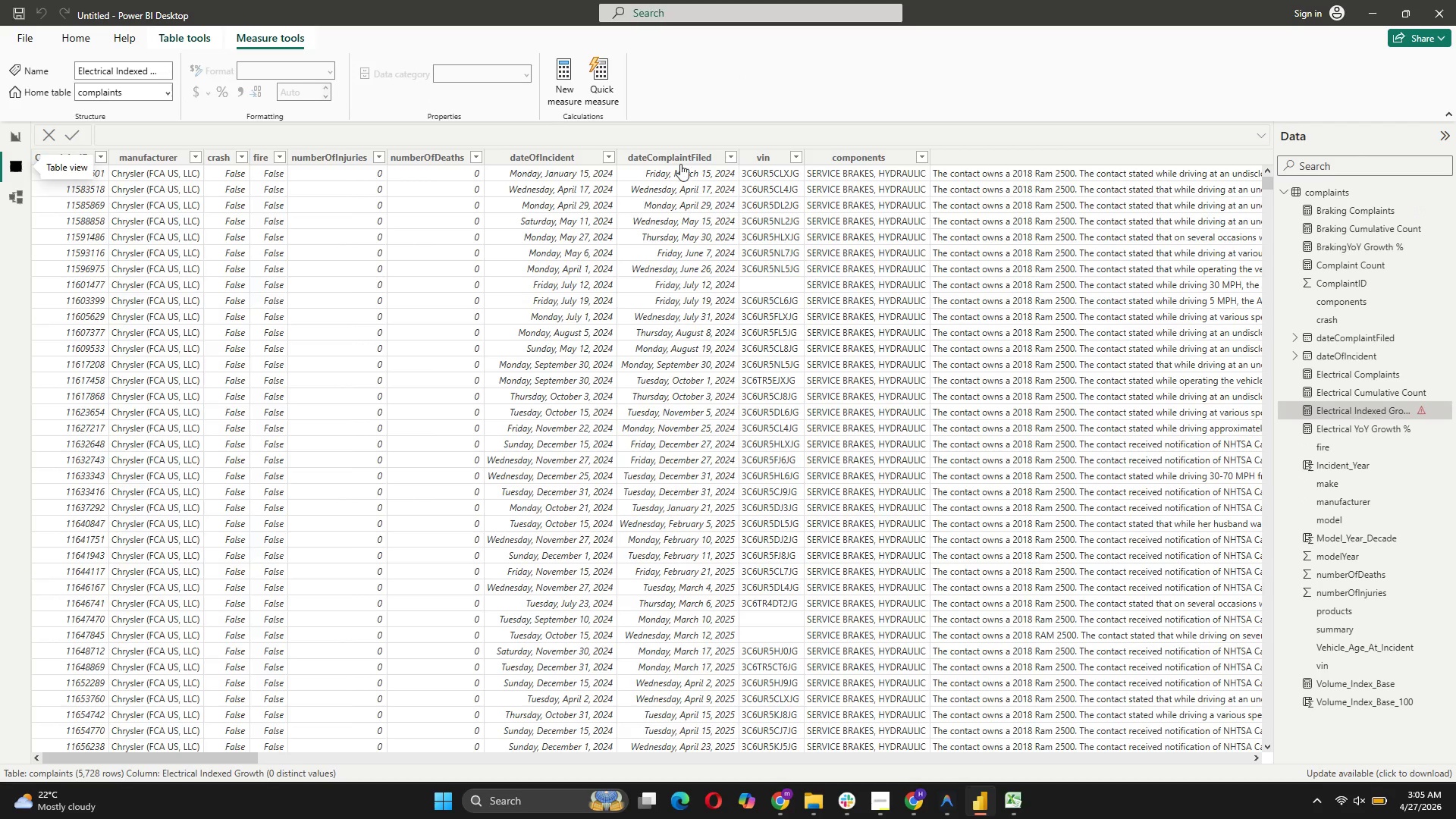 
mouse_move([680, 195])
 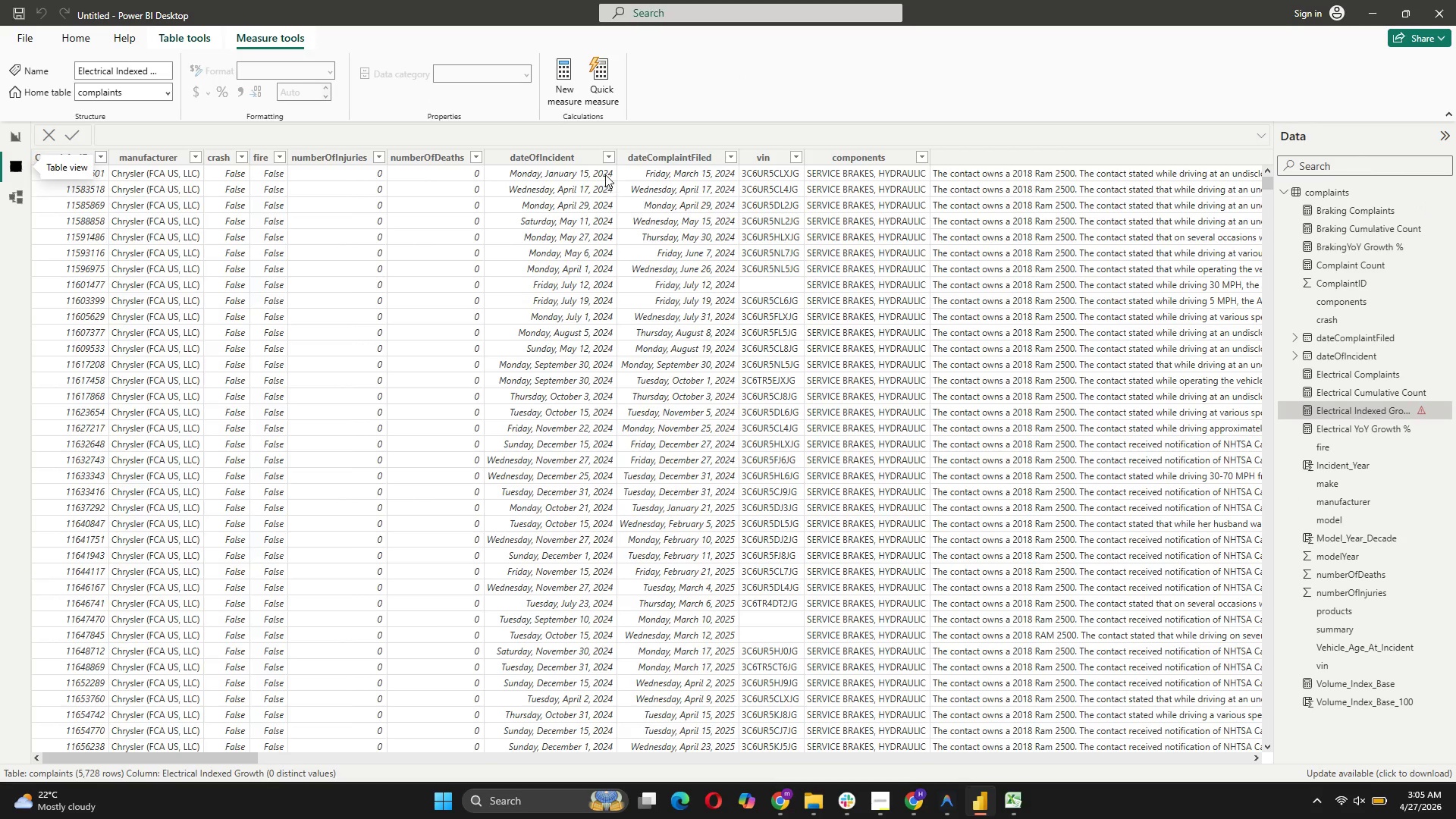 
left_click([608, 158])
 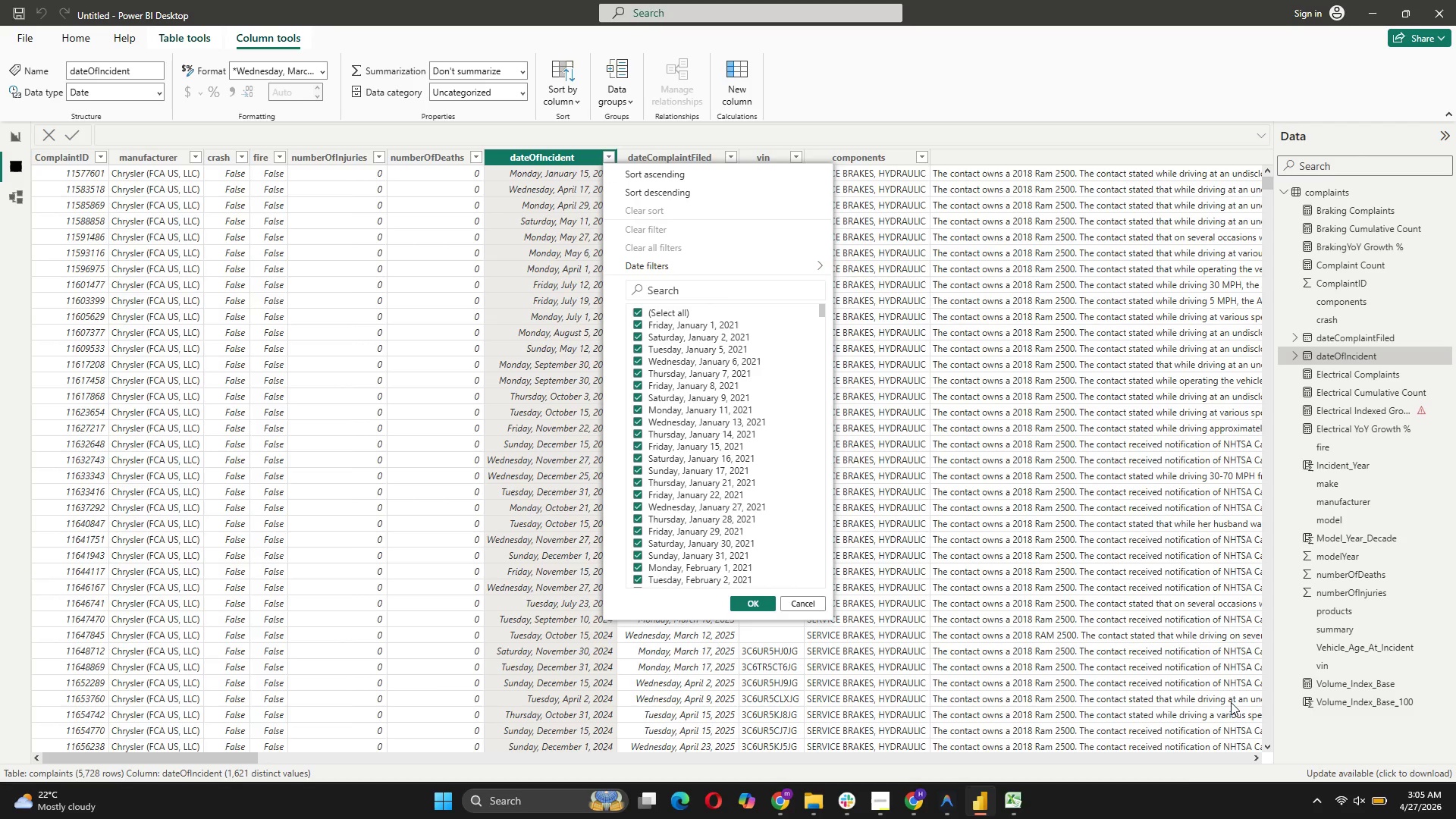 
left_click([1188, 761])
 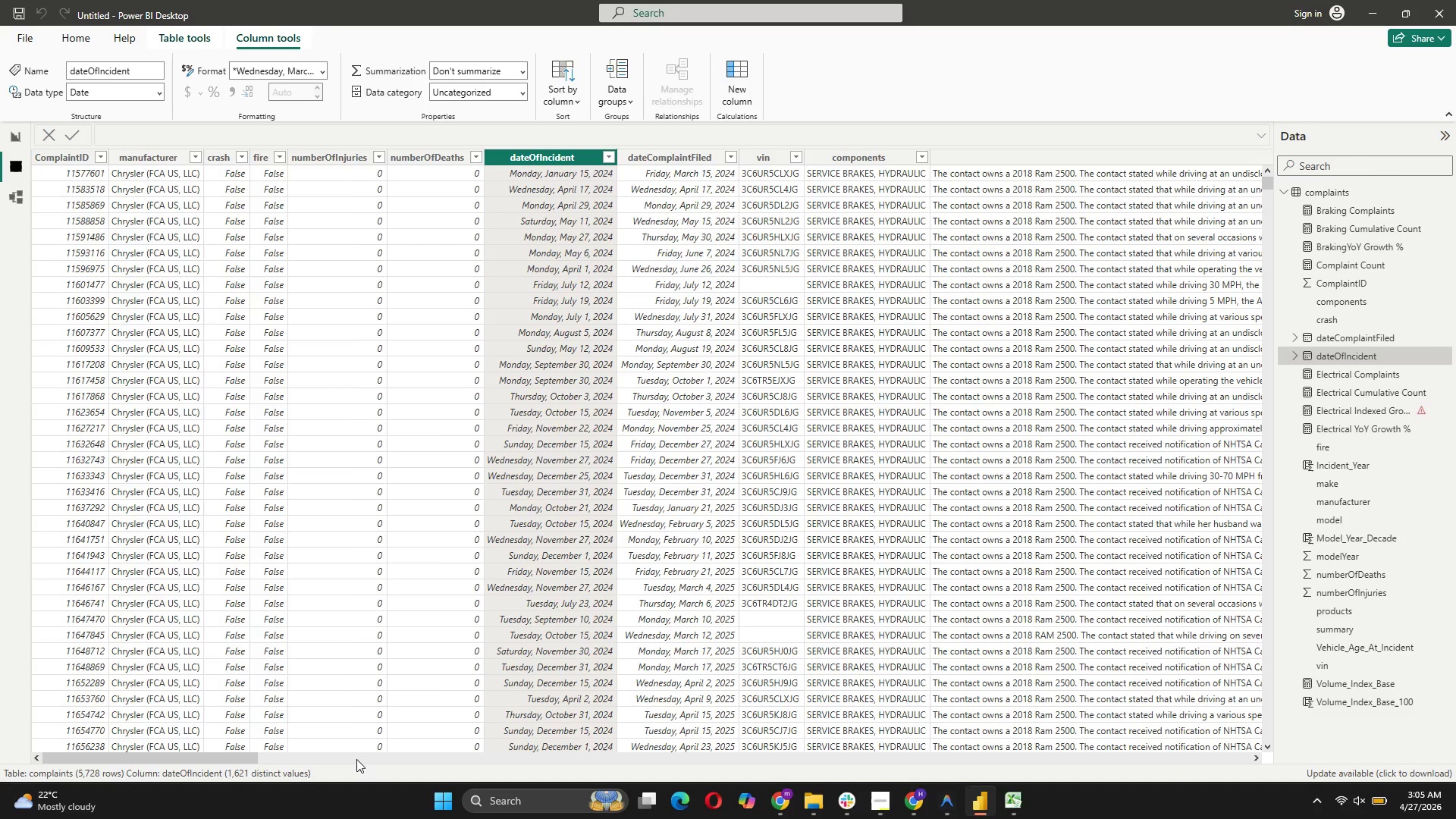 
left_click_drag(start_coordinate=[238, 759], to_coordinate=[1308, 782])
 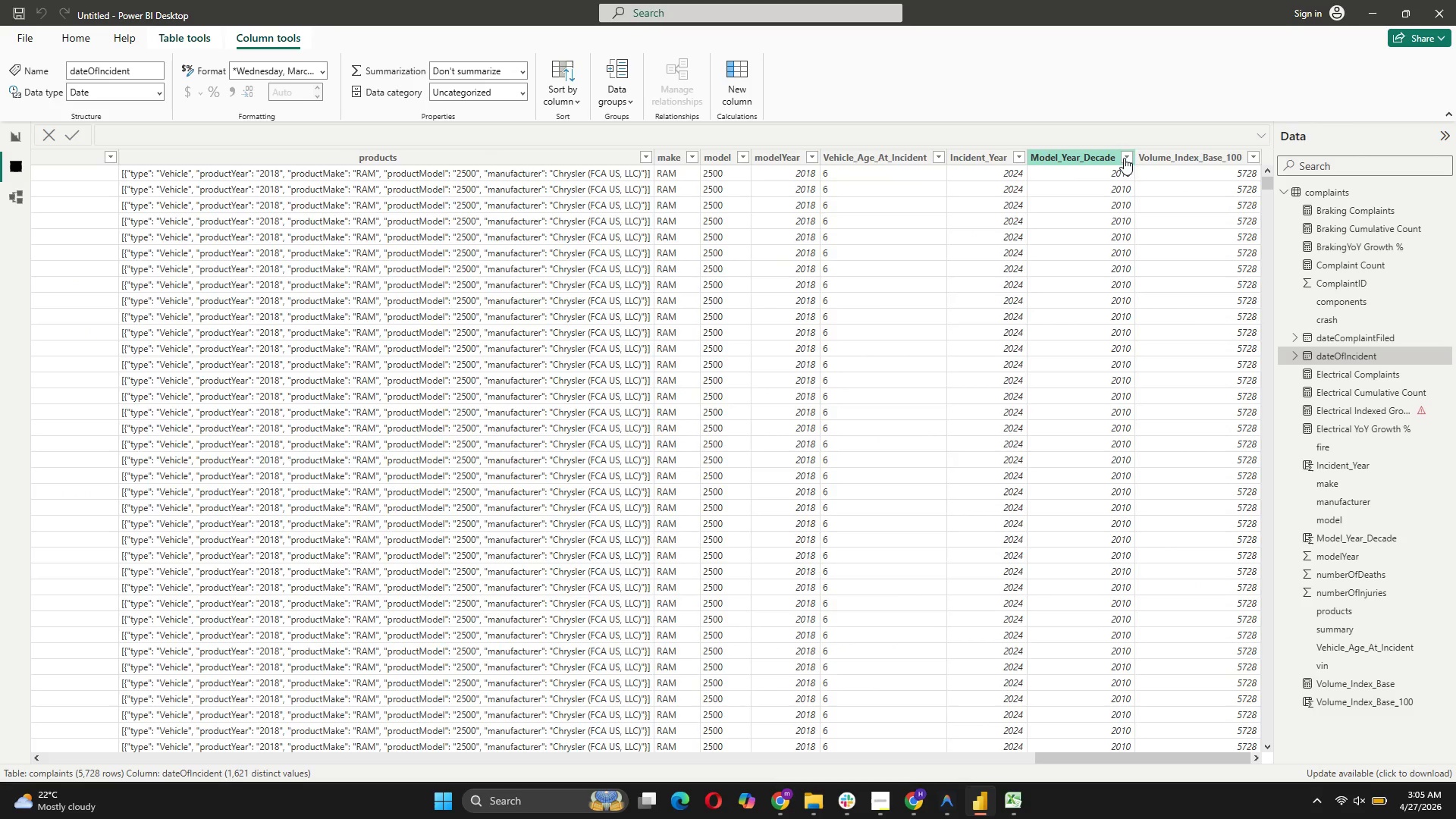 
left_click([1124, 158])
 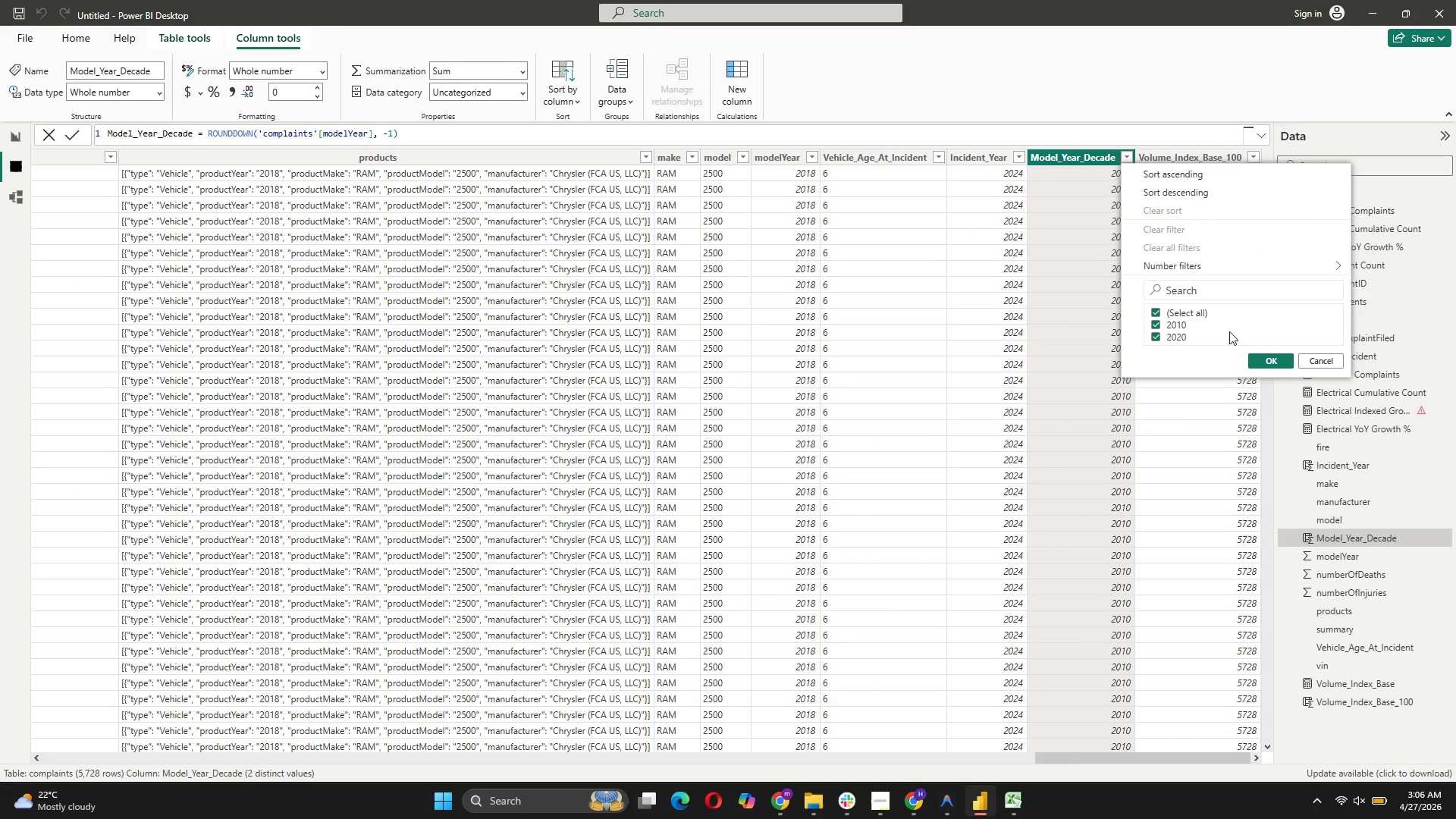 
scroll: coordinate [1202, 328], scroll_direction: down, amount: 3.0
 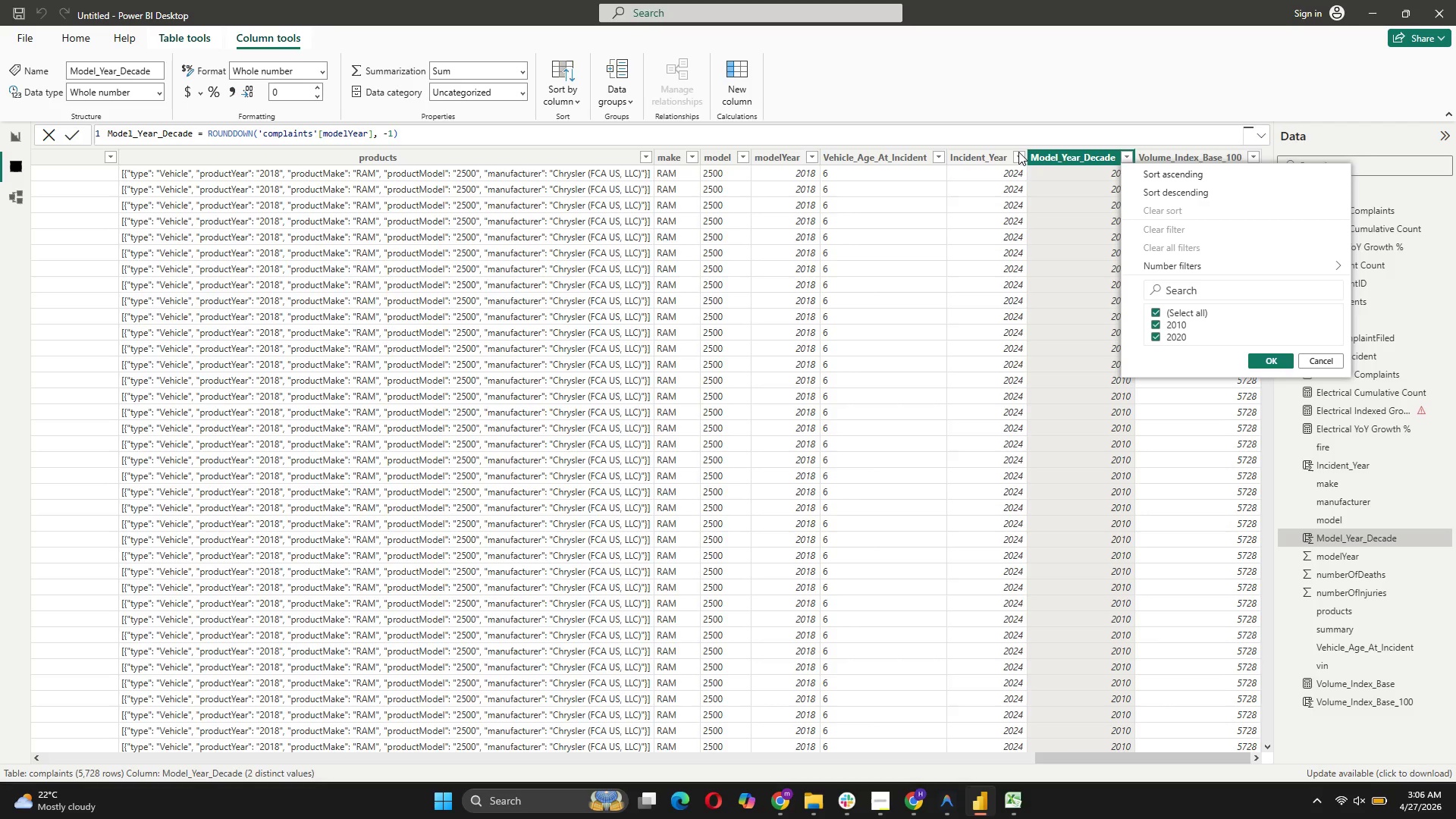 
left_click([1018, 152])
 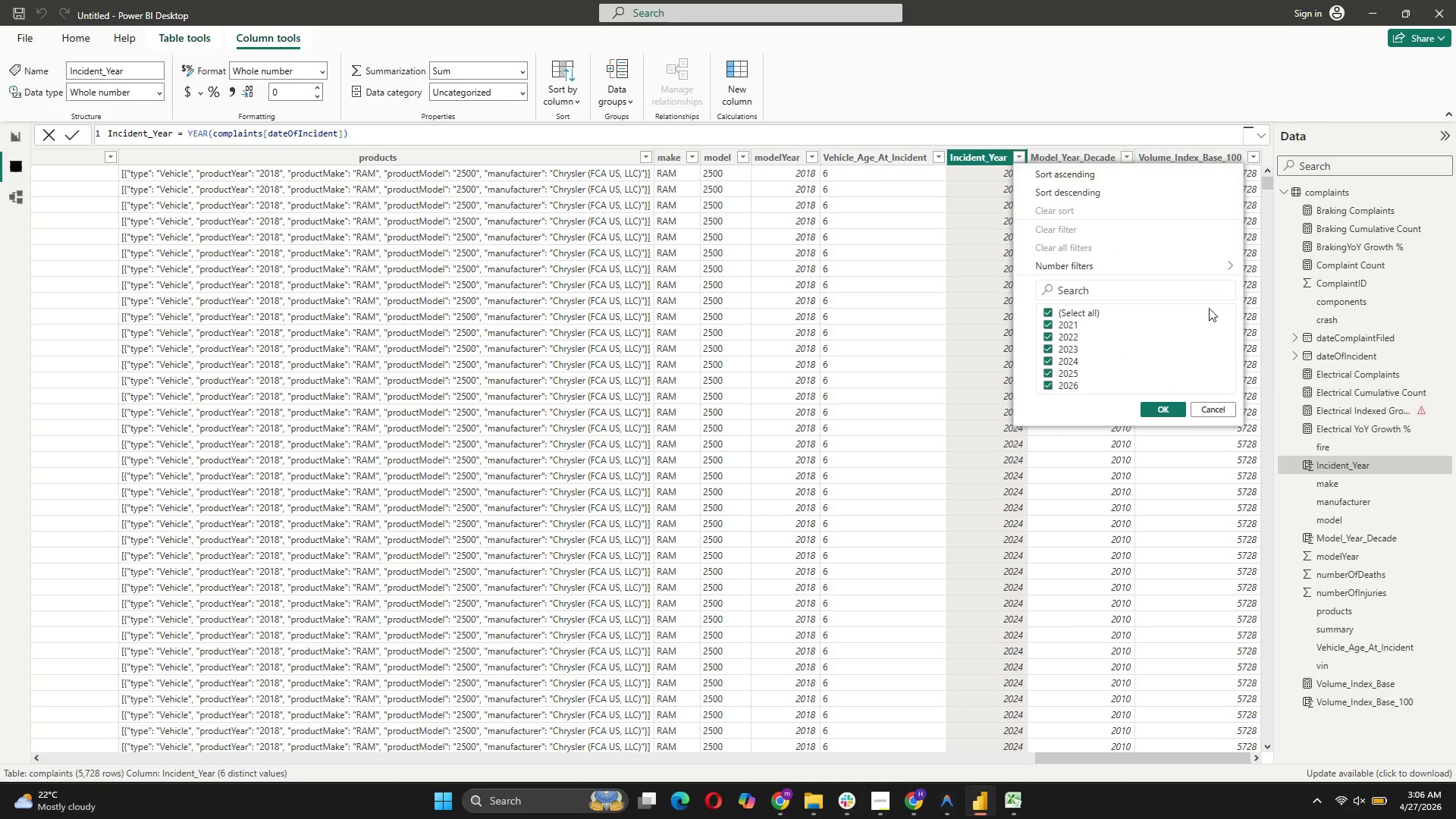 
scroll: coordinate [1144, 360], scroll_direction: down, amount: 3.0
 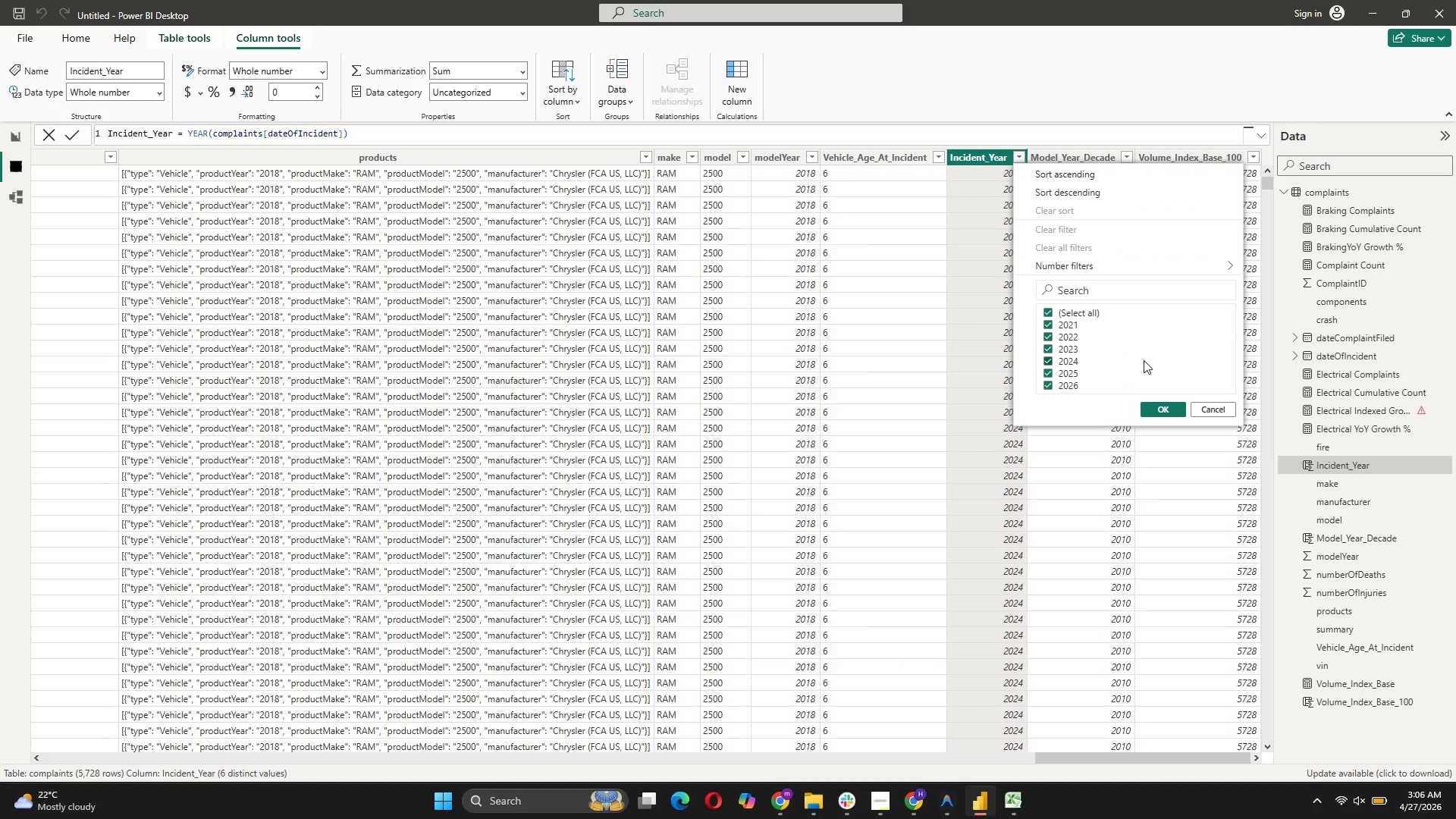 
wait(9.83)
 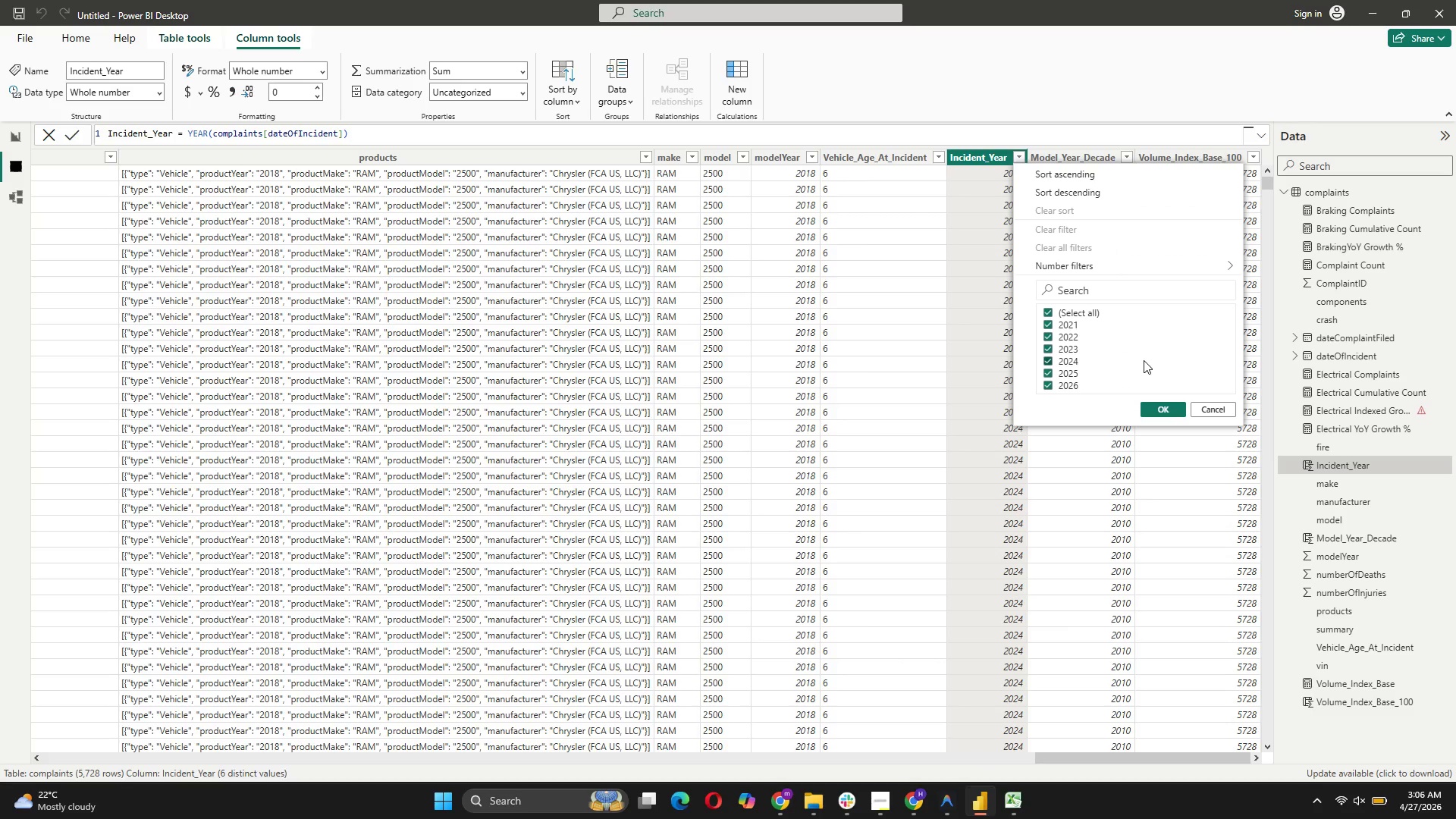 
scroll: coordinate [1131, 336], scroll_direction: down, amount: 4.0
 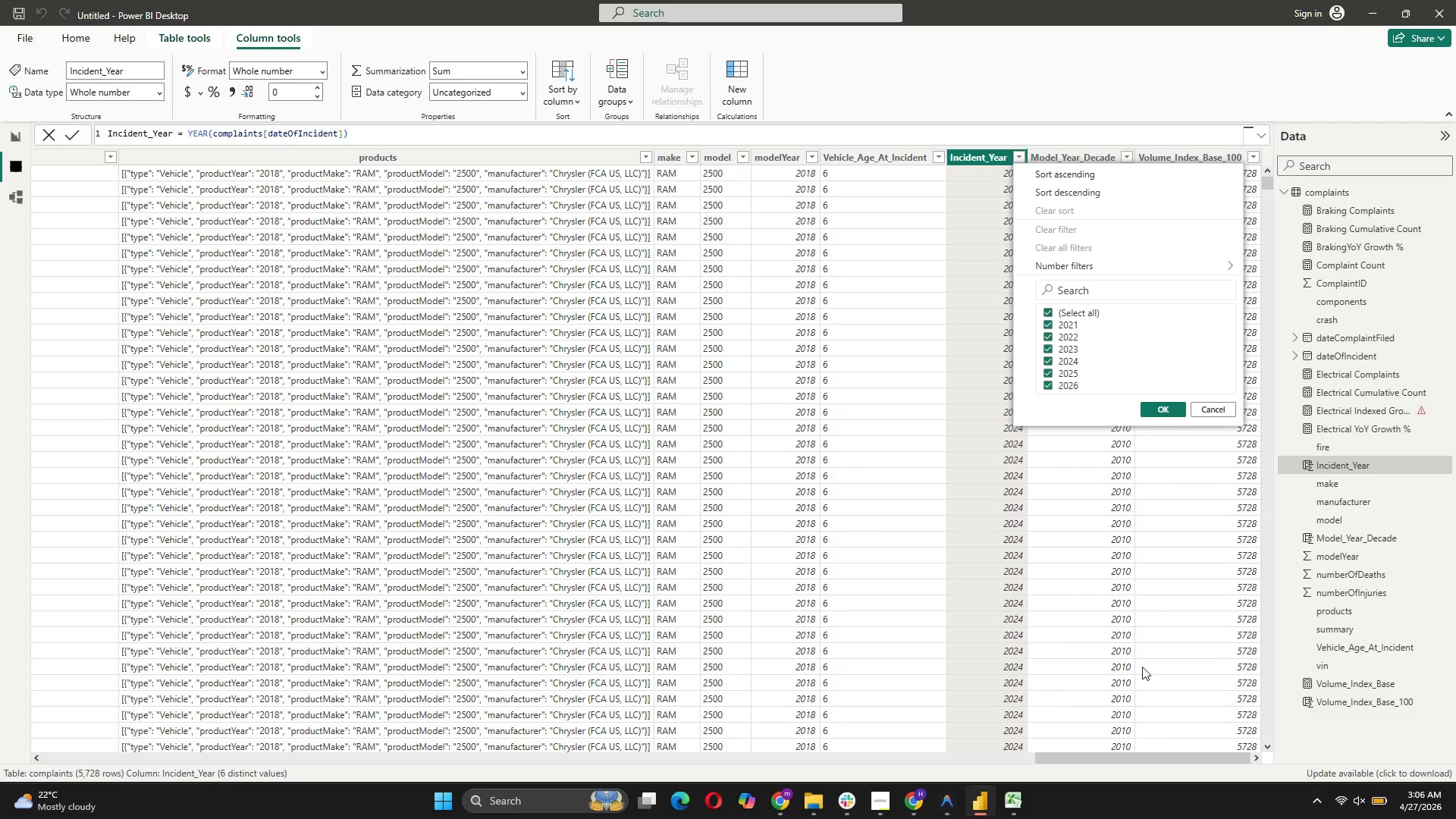 
wait(5.48)
 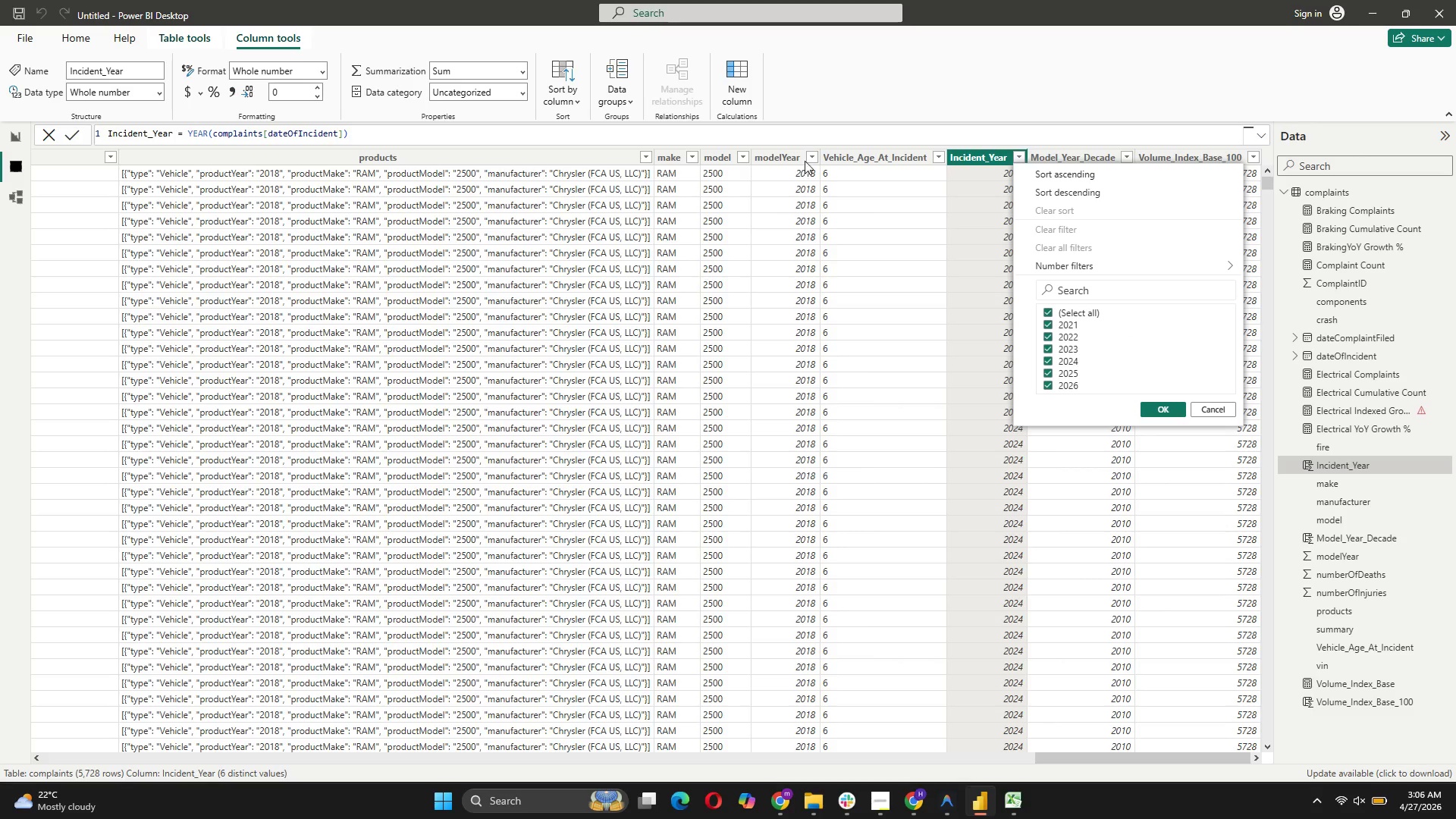 
left_click_drag(start_coordinate=[1049, 755], to_coordinate=[981, 756])
 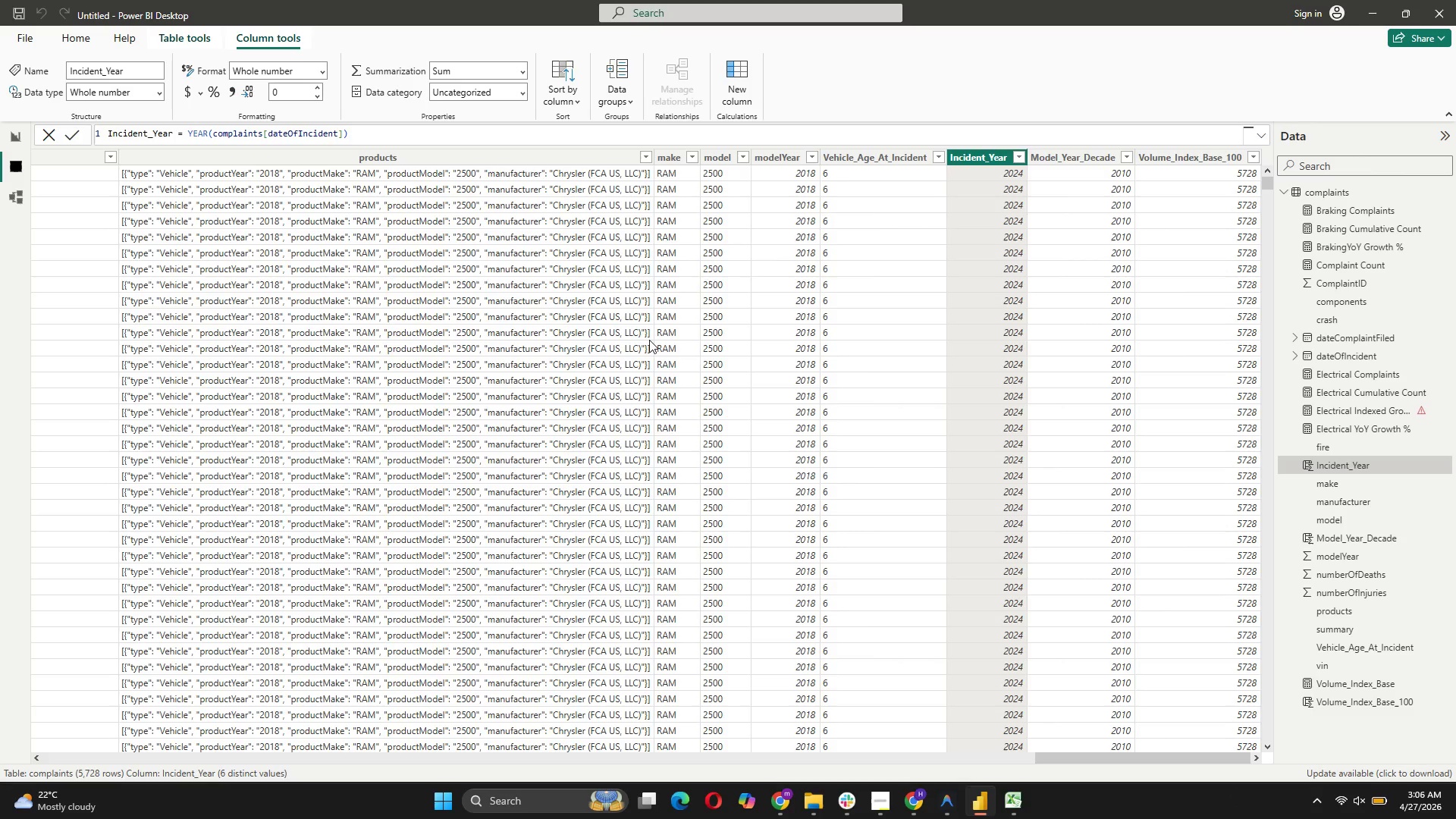 
wait(22.59)
 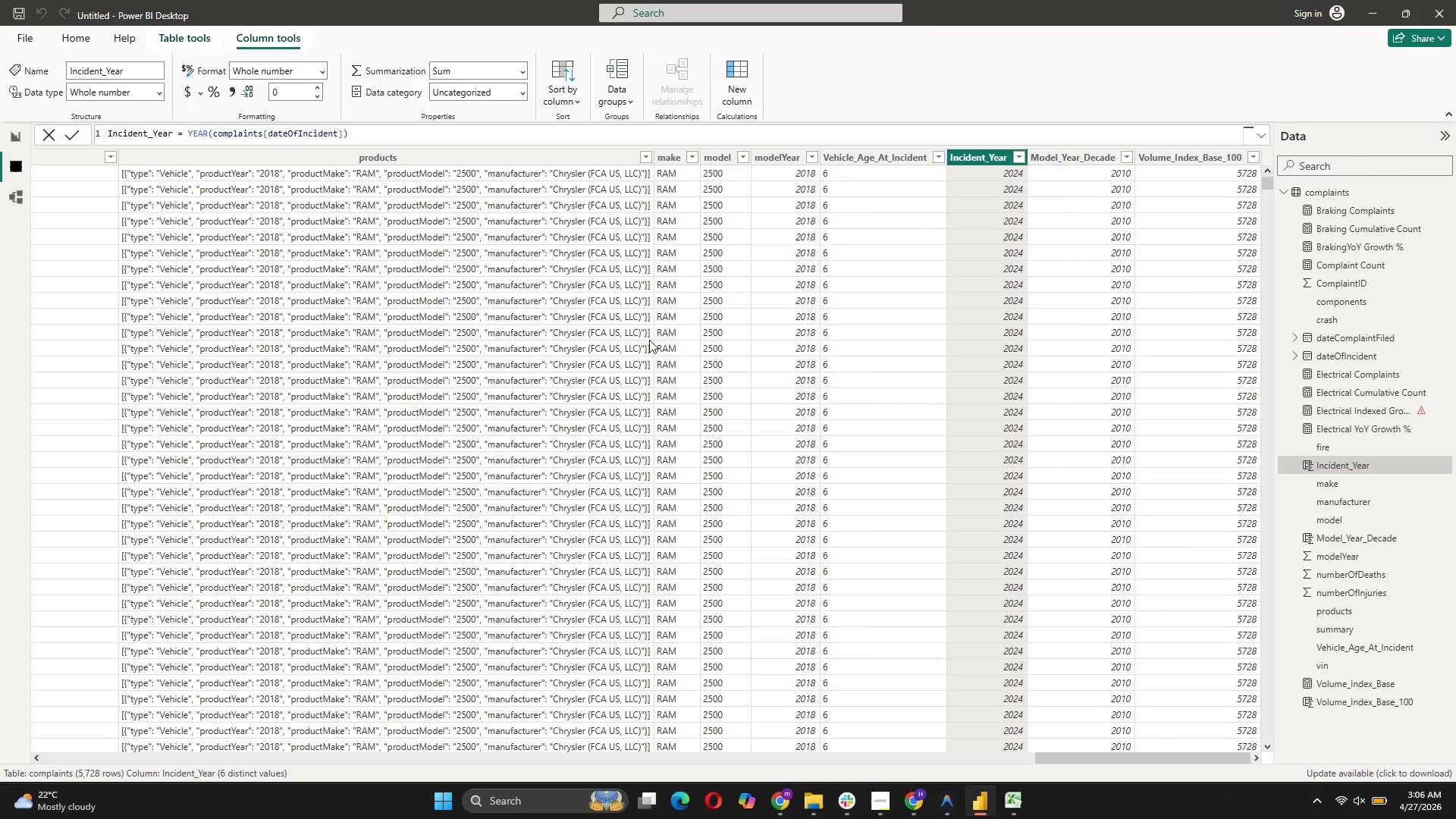 
left_click_drag(start_coordinate=[1072, 758], to_coordinate=[618, 747])
 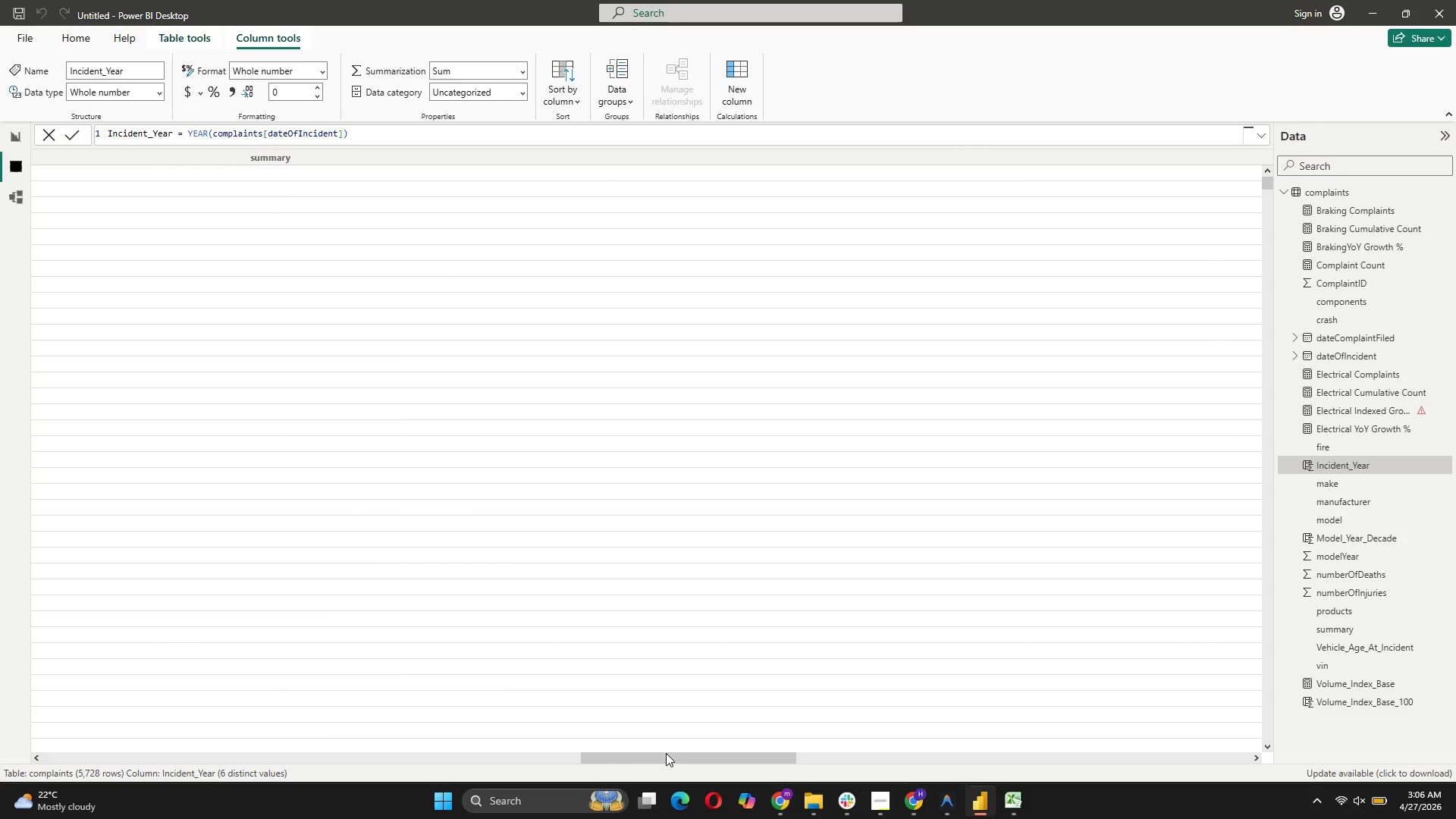 
left_click_drag(start_coordinate=[670, 759], to_coordinate=[116, 758])
 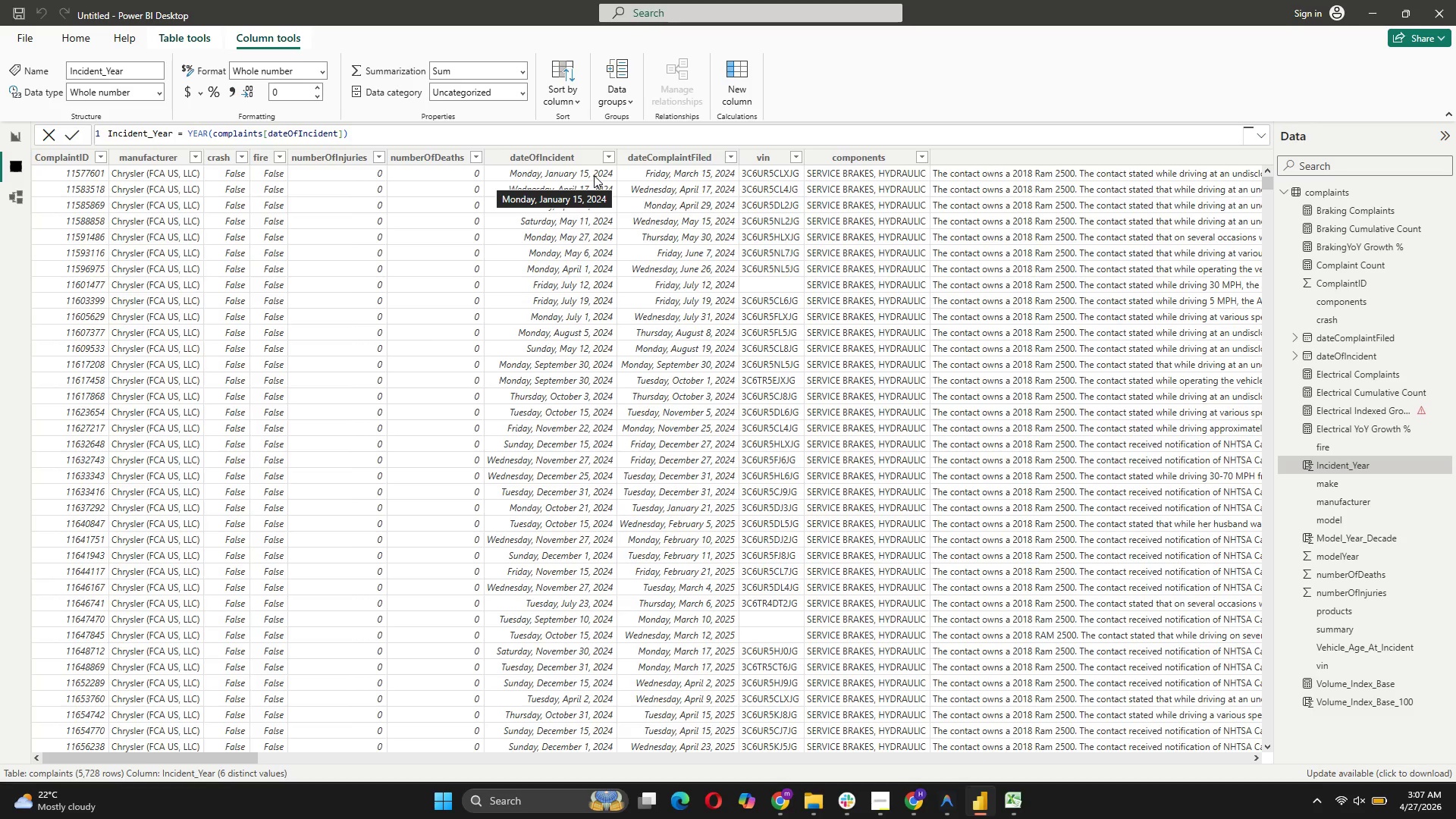 
wait(6.66)
 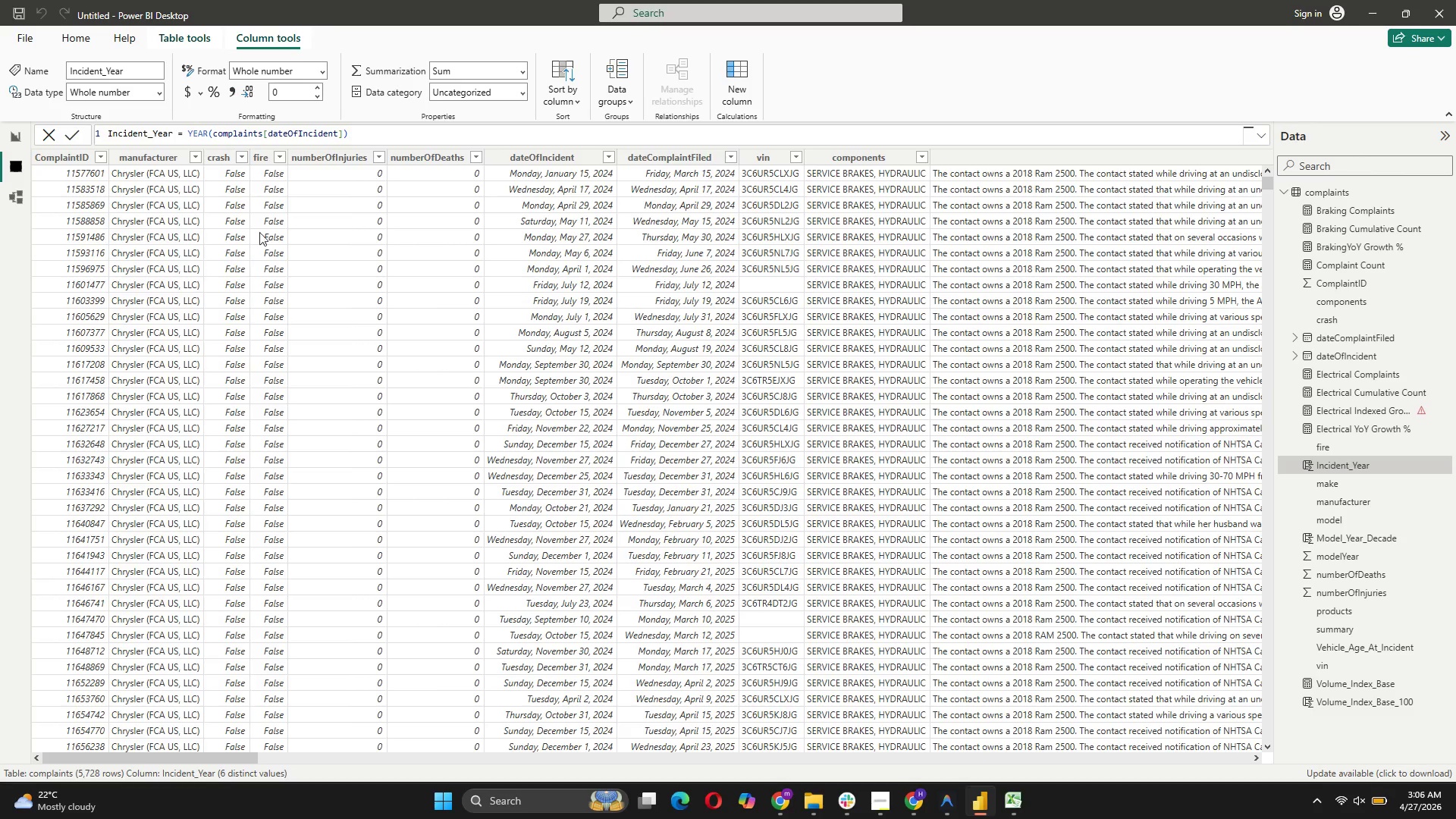 
scroll: coordinate [739, 235], scroll_direction: down, amount: 5.0
 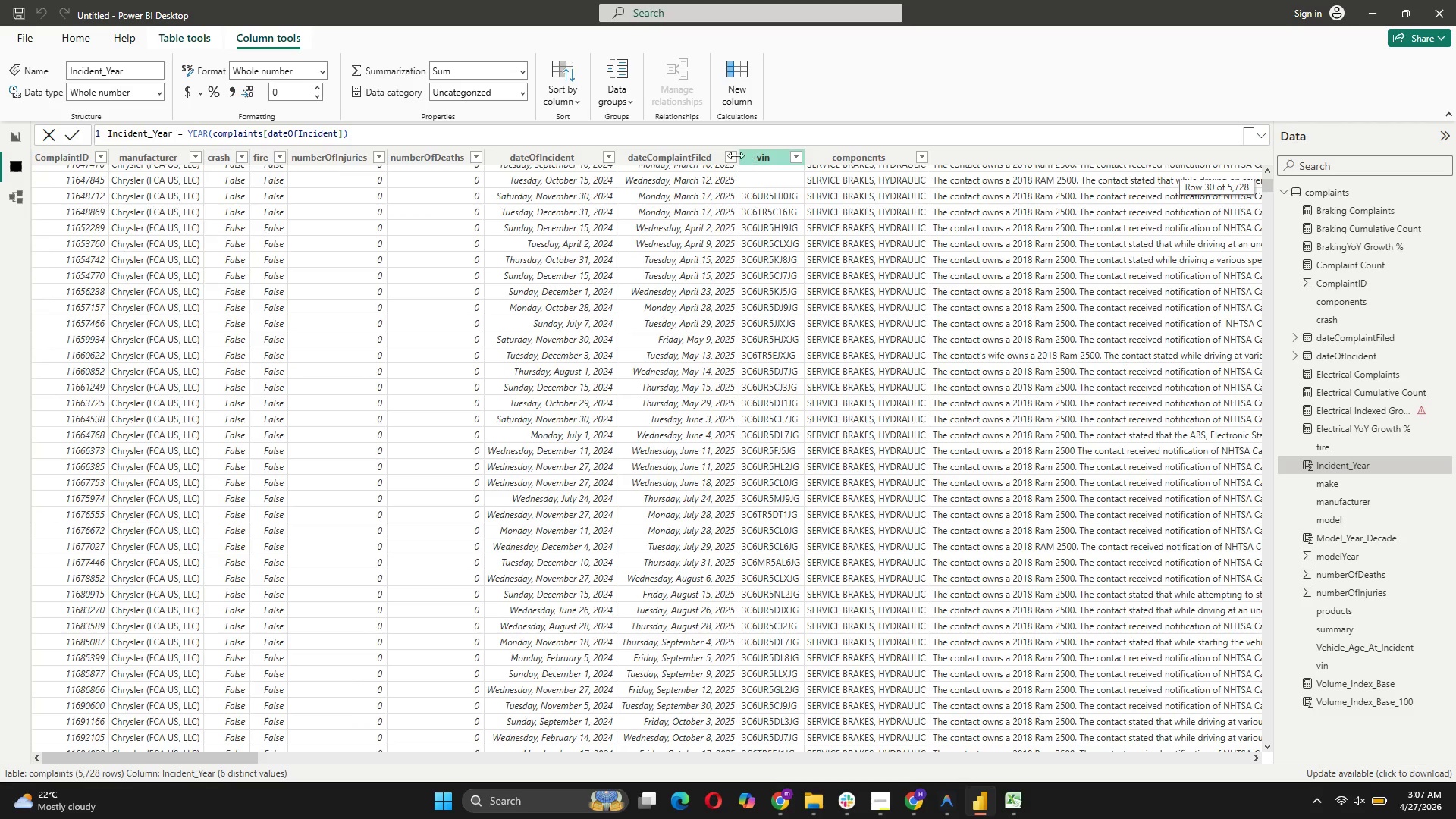 
left_click([733, 155])
 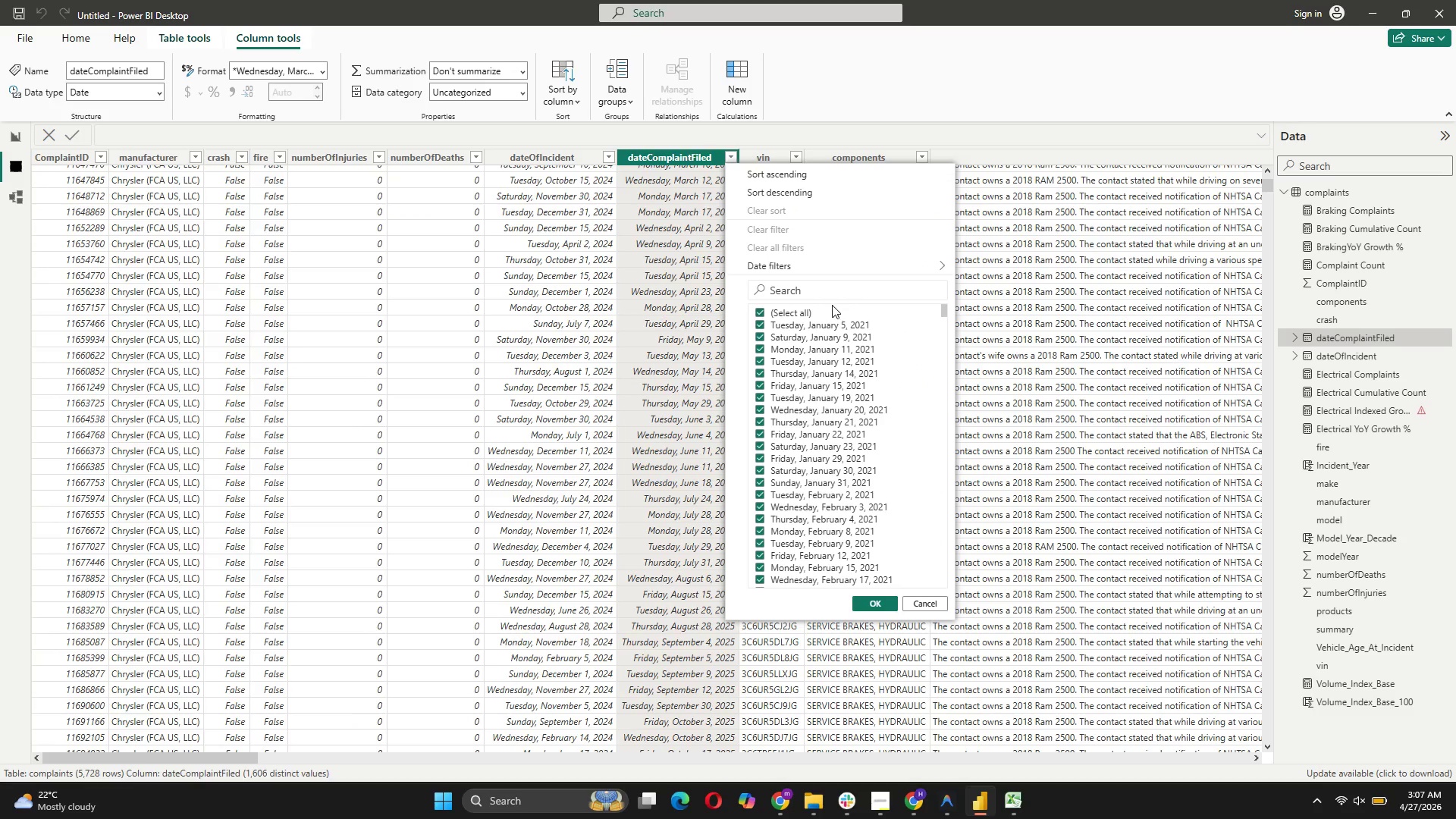 
scroll: coordinate [832, 393], scroll_direction: down, amount: 7.0
 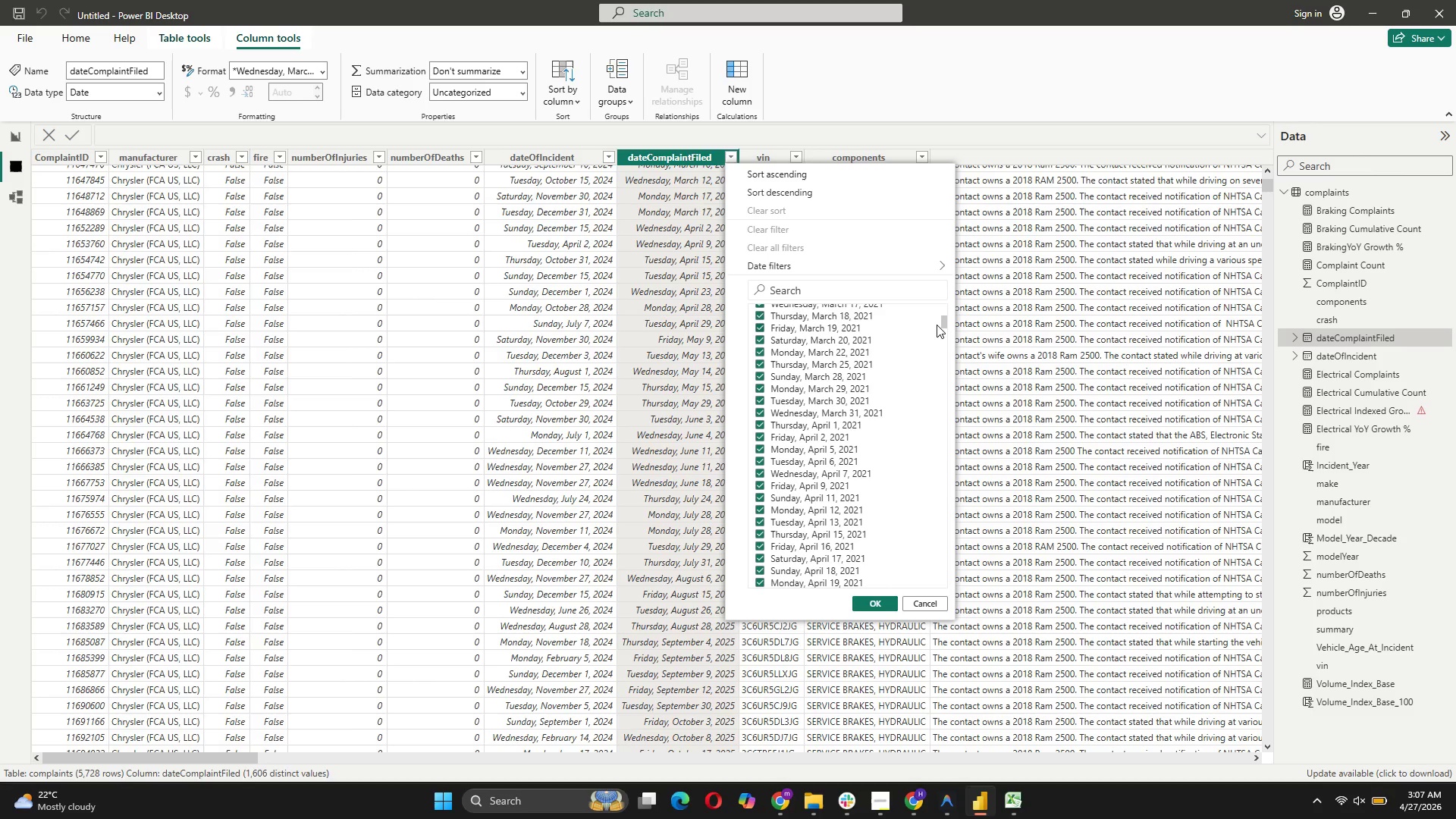 
left_click_drag(start_coordinate=[941, 318], to_coordinate=[921, 291])
 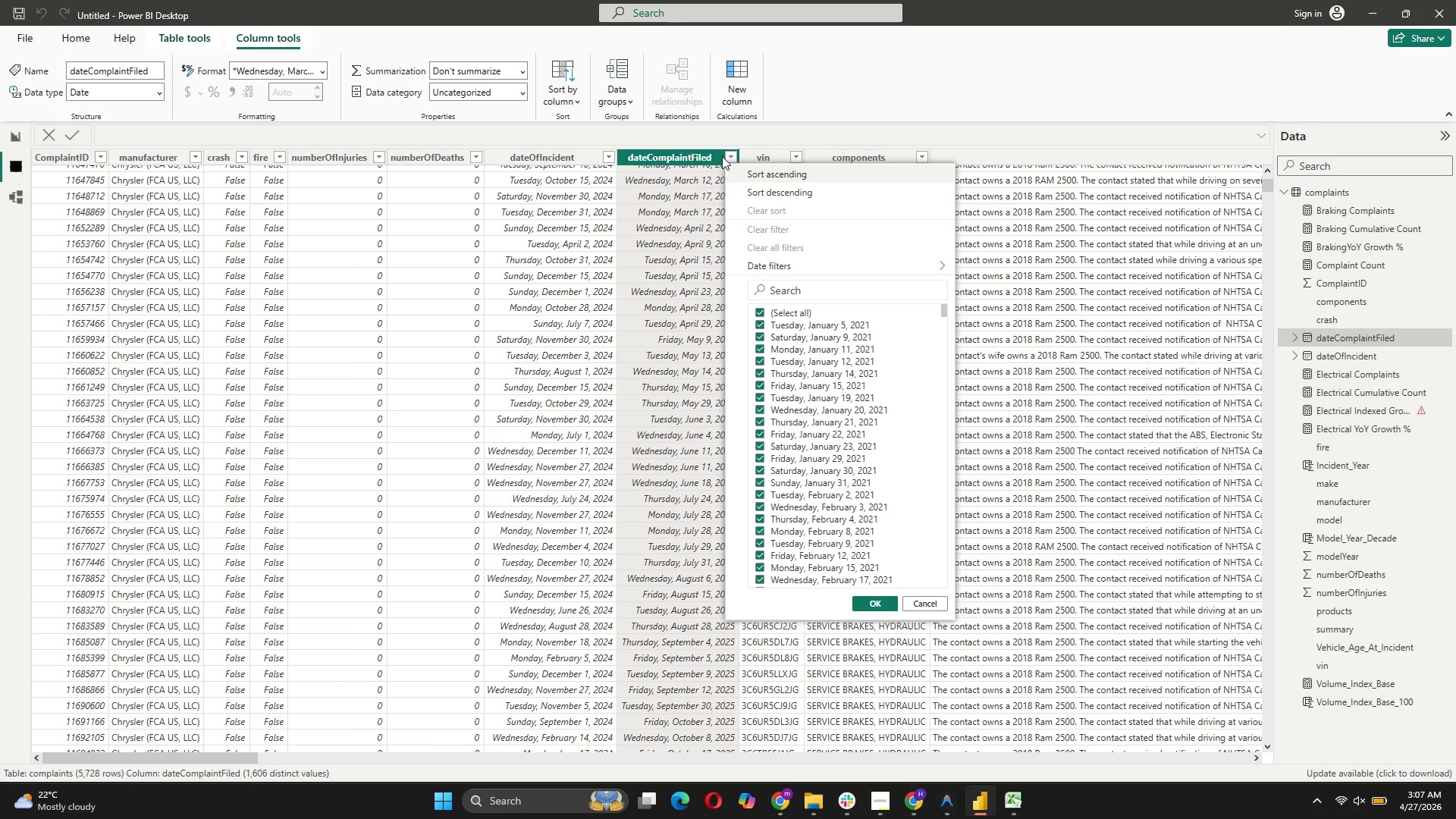 
left_click([728, 151])
 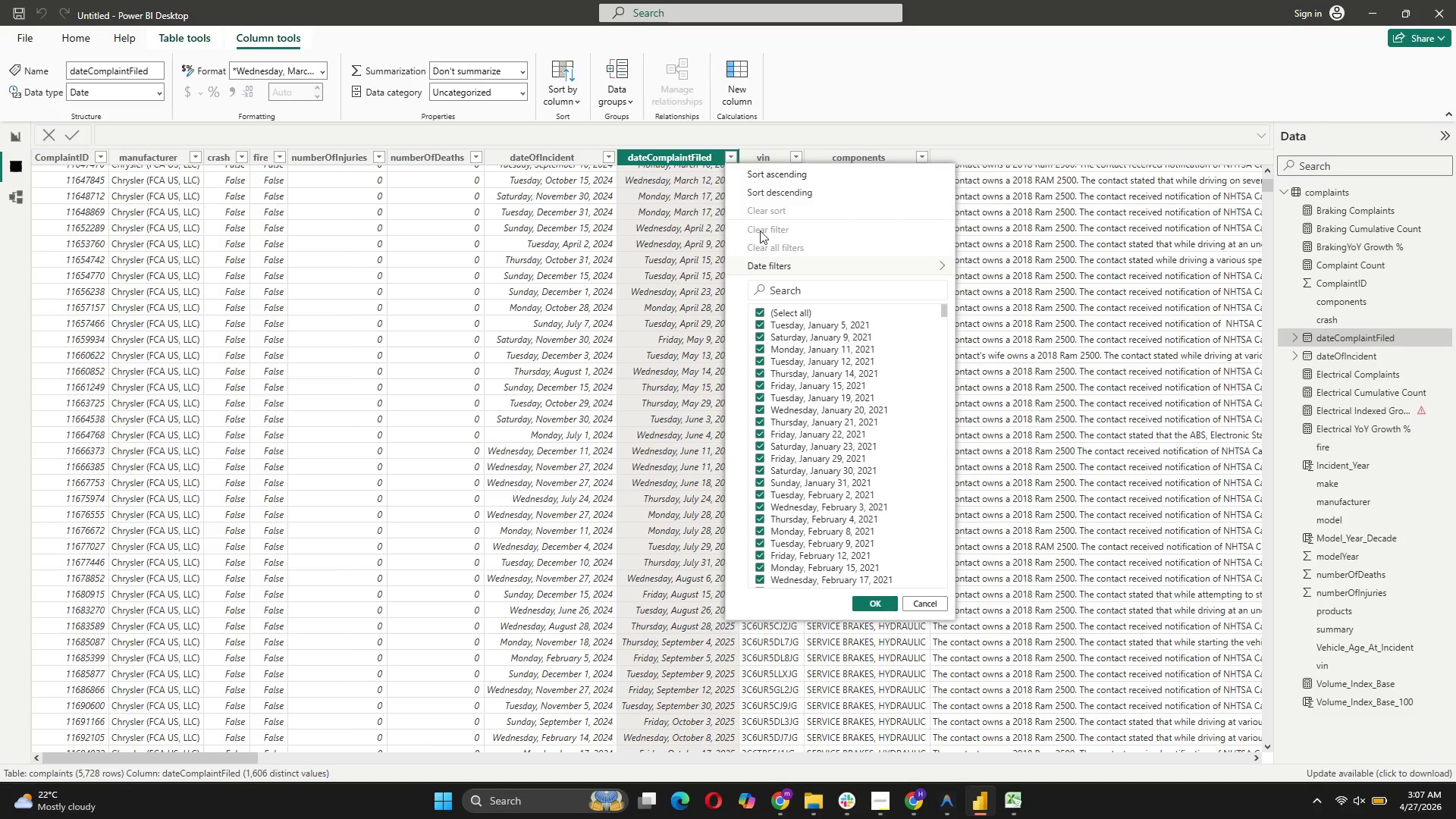 
left_click([779, 141])
 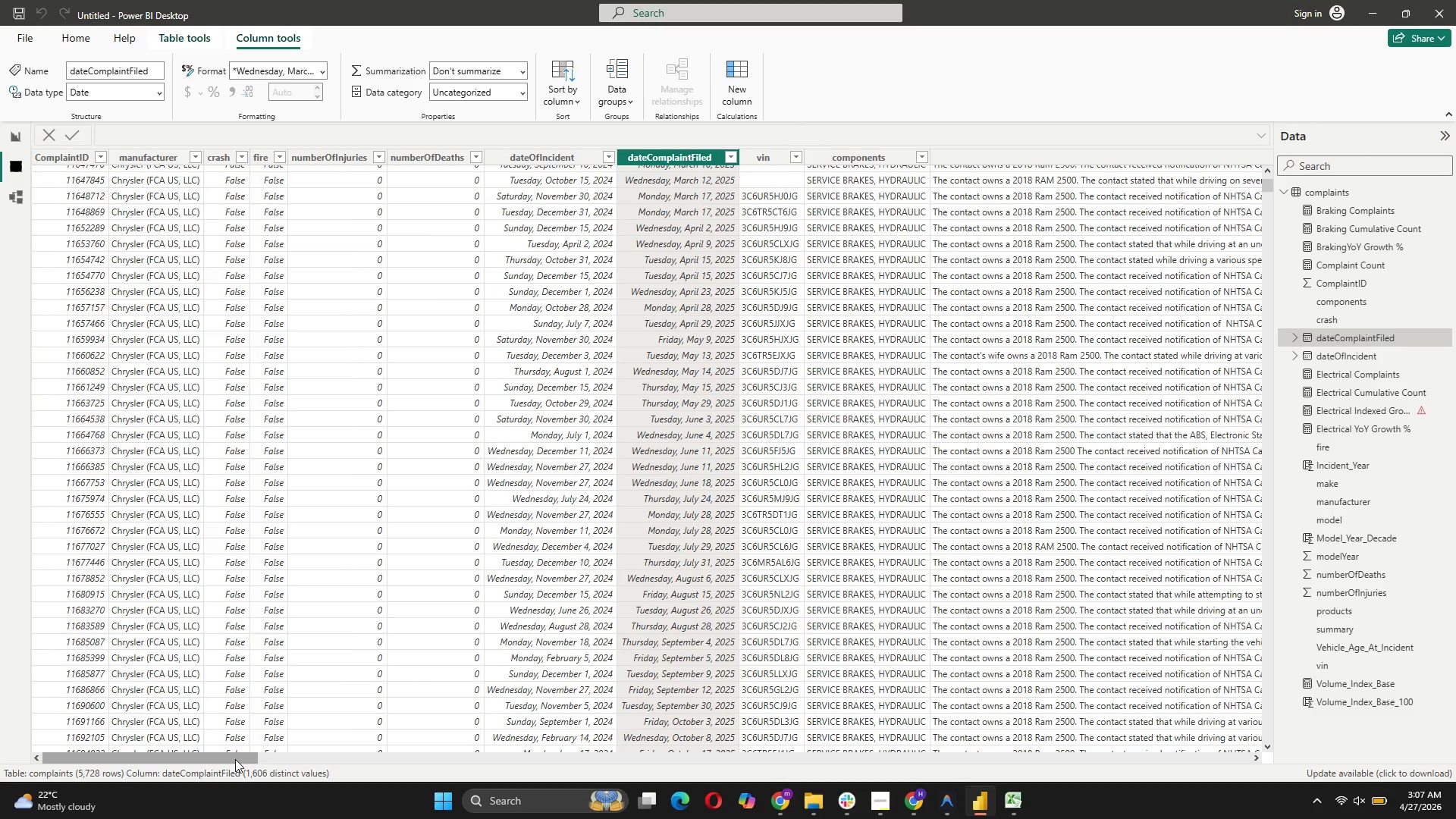 
left_click_drag(start_coordinate=[235, 759], to_coordinate=[931, 750])
 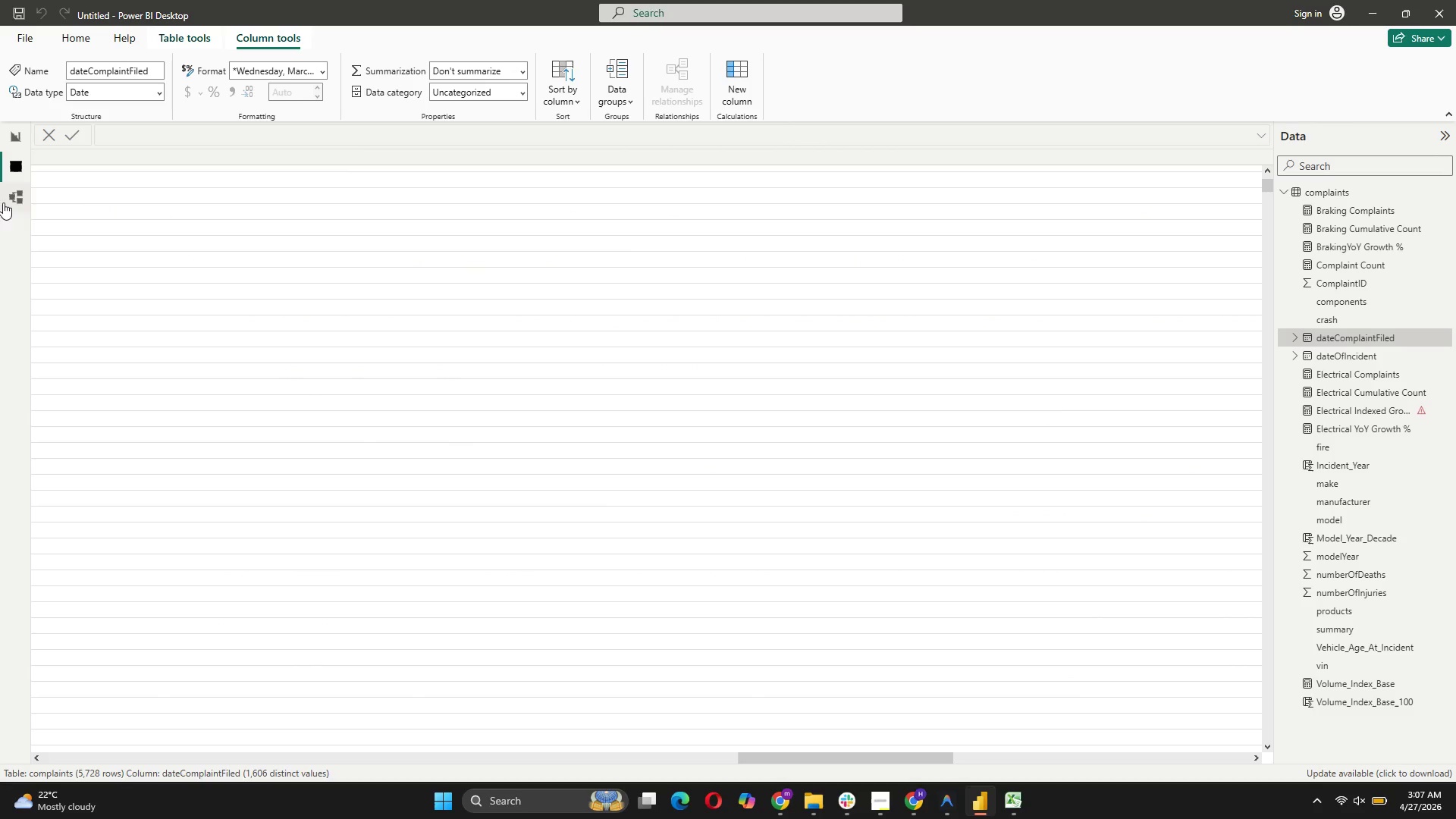 
left_click([11, 197])
 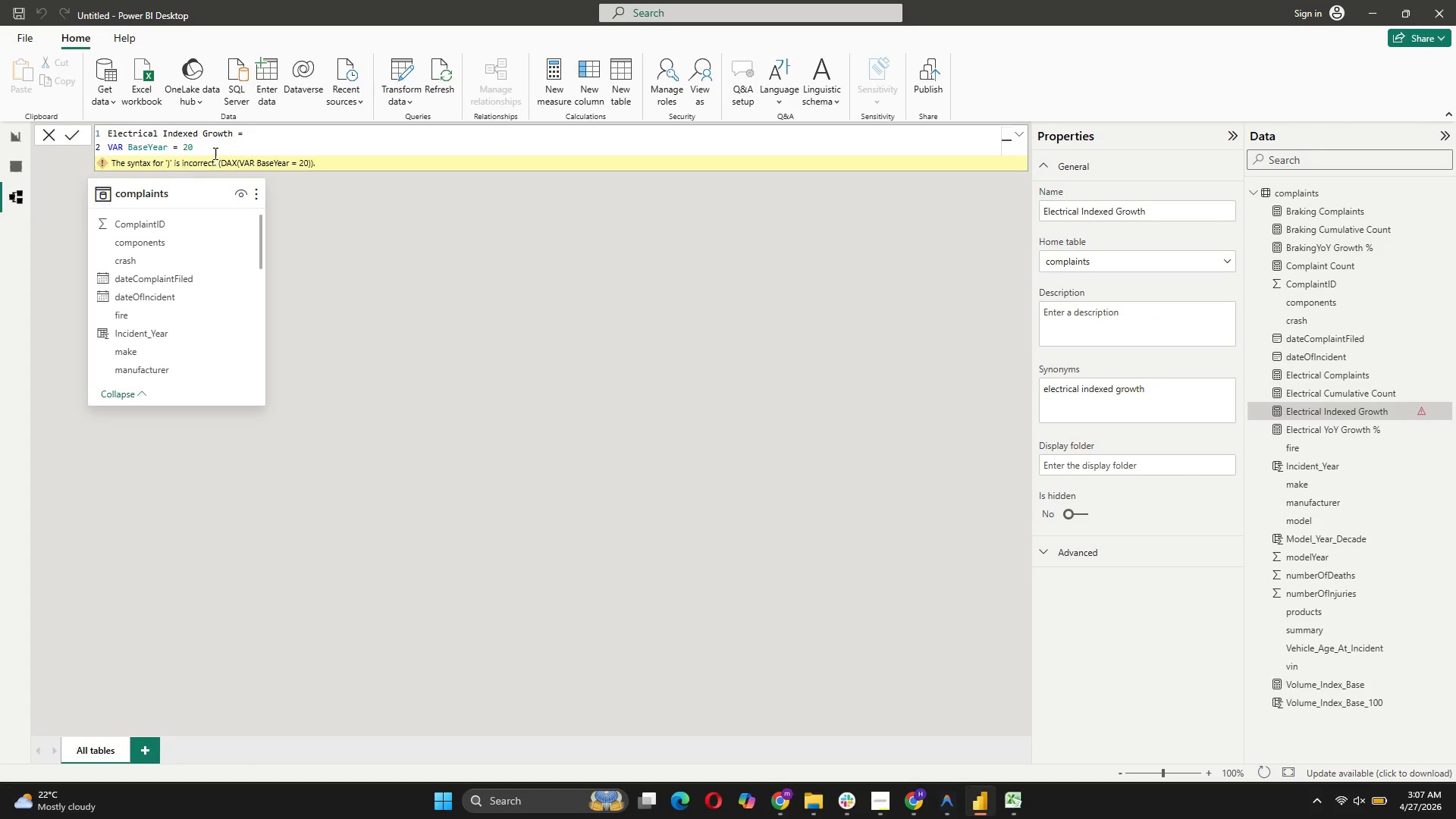 
left_click([214, 149])
 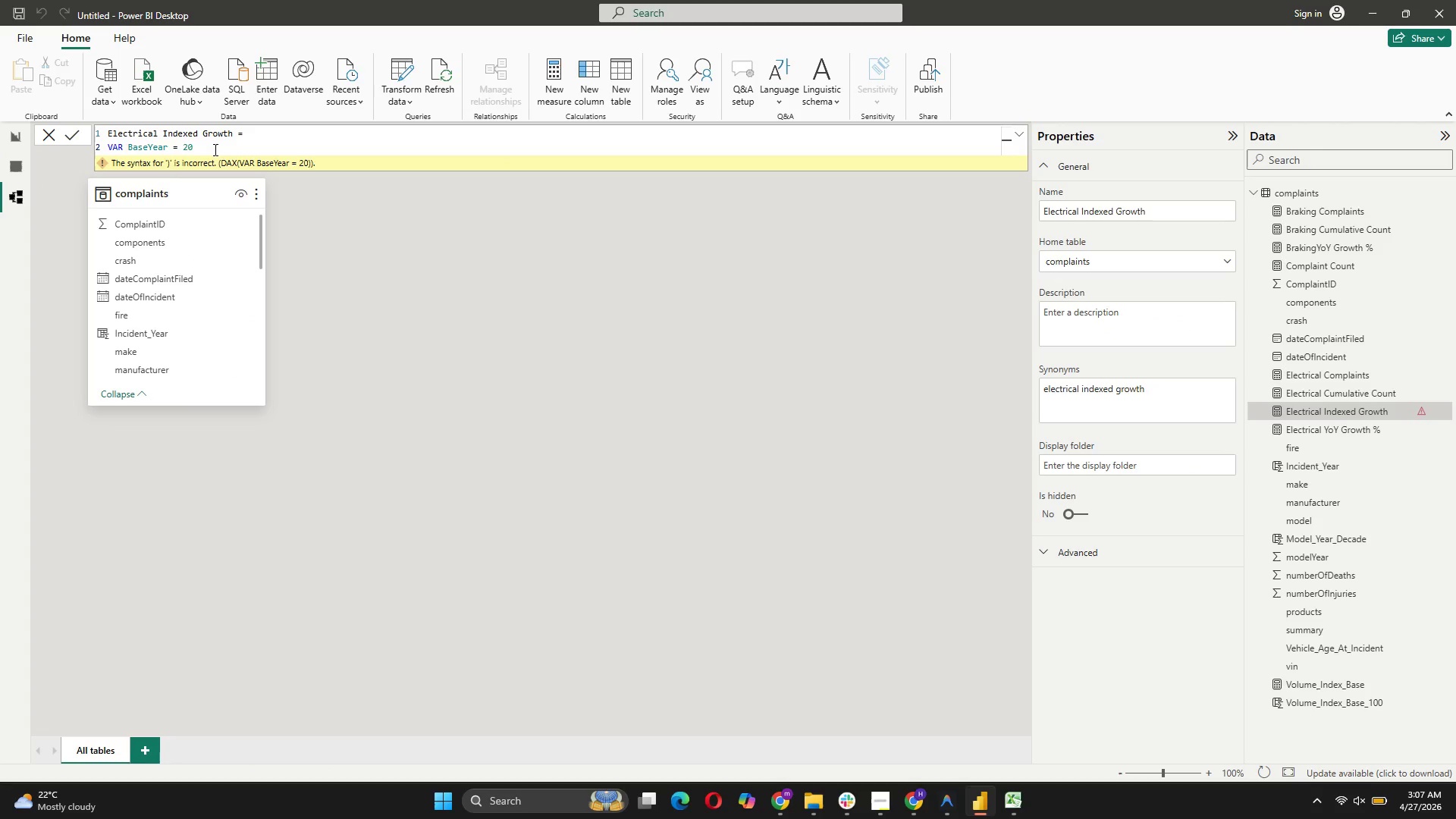 
type(10)
 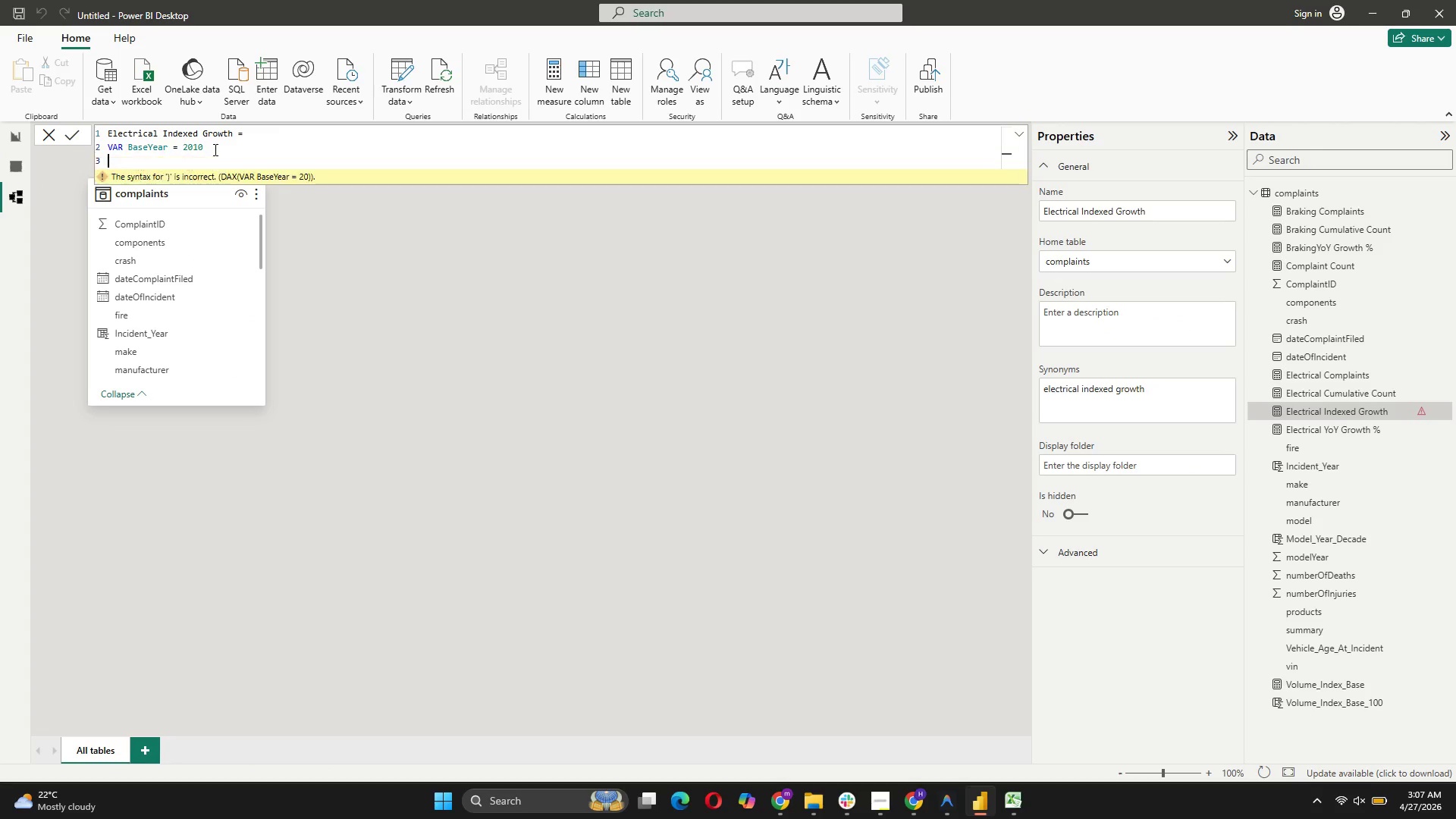 
key(Shift+Enter)
 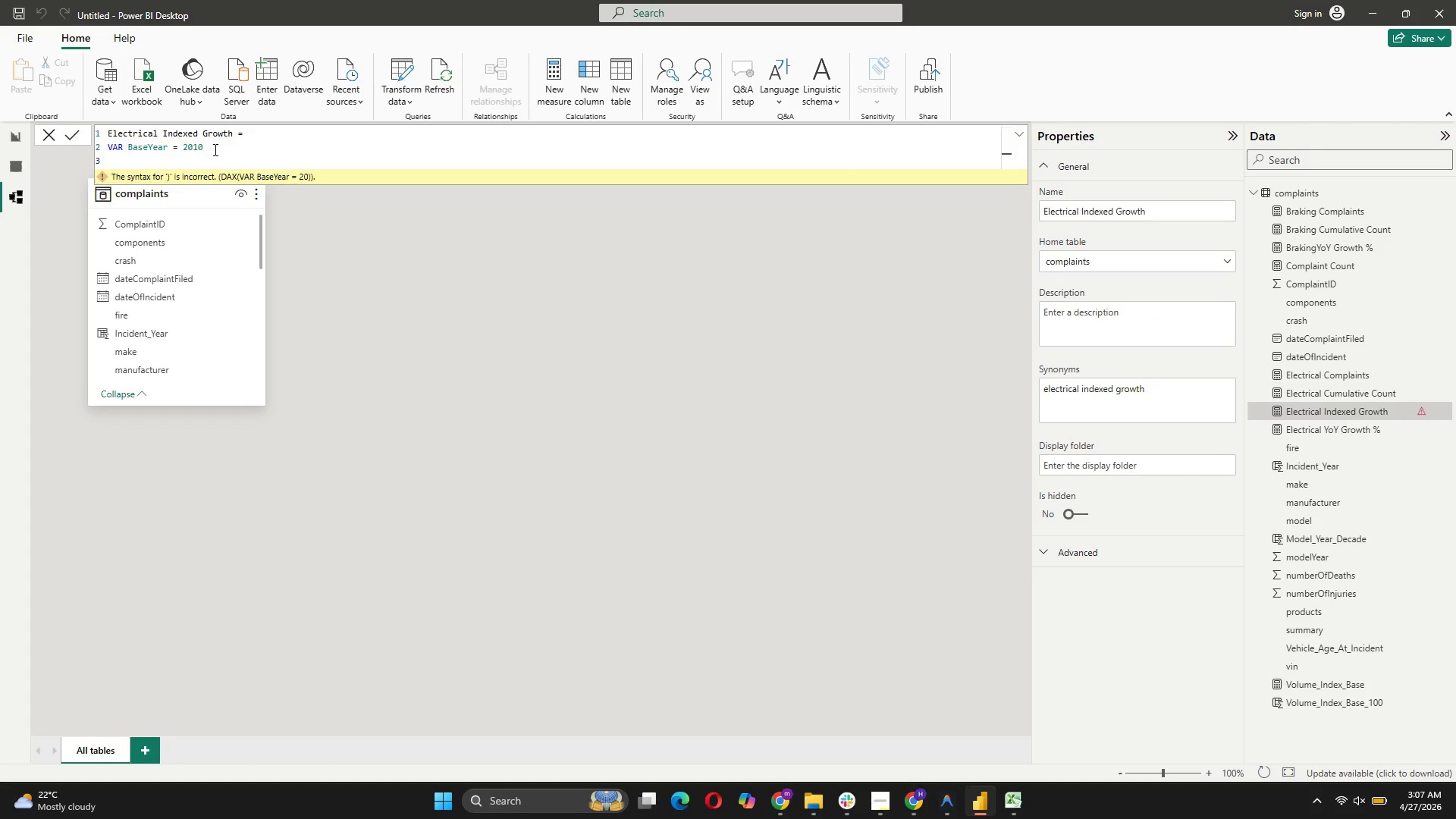 
type(VAR BaseCount = )
 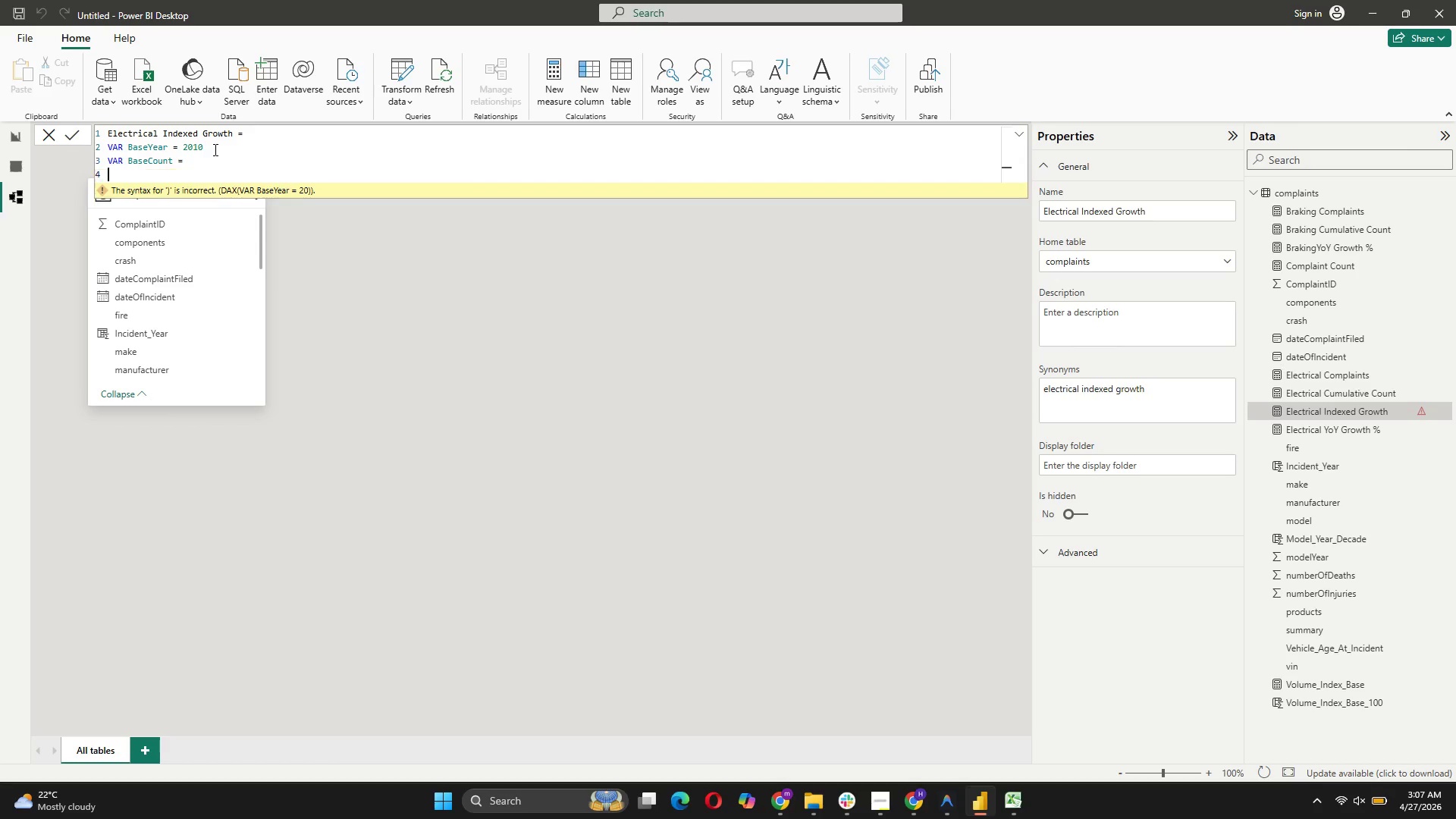 
key(Shift+Enter)
 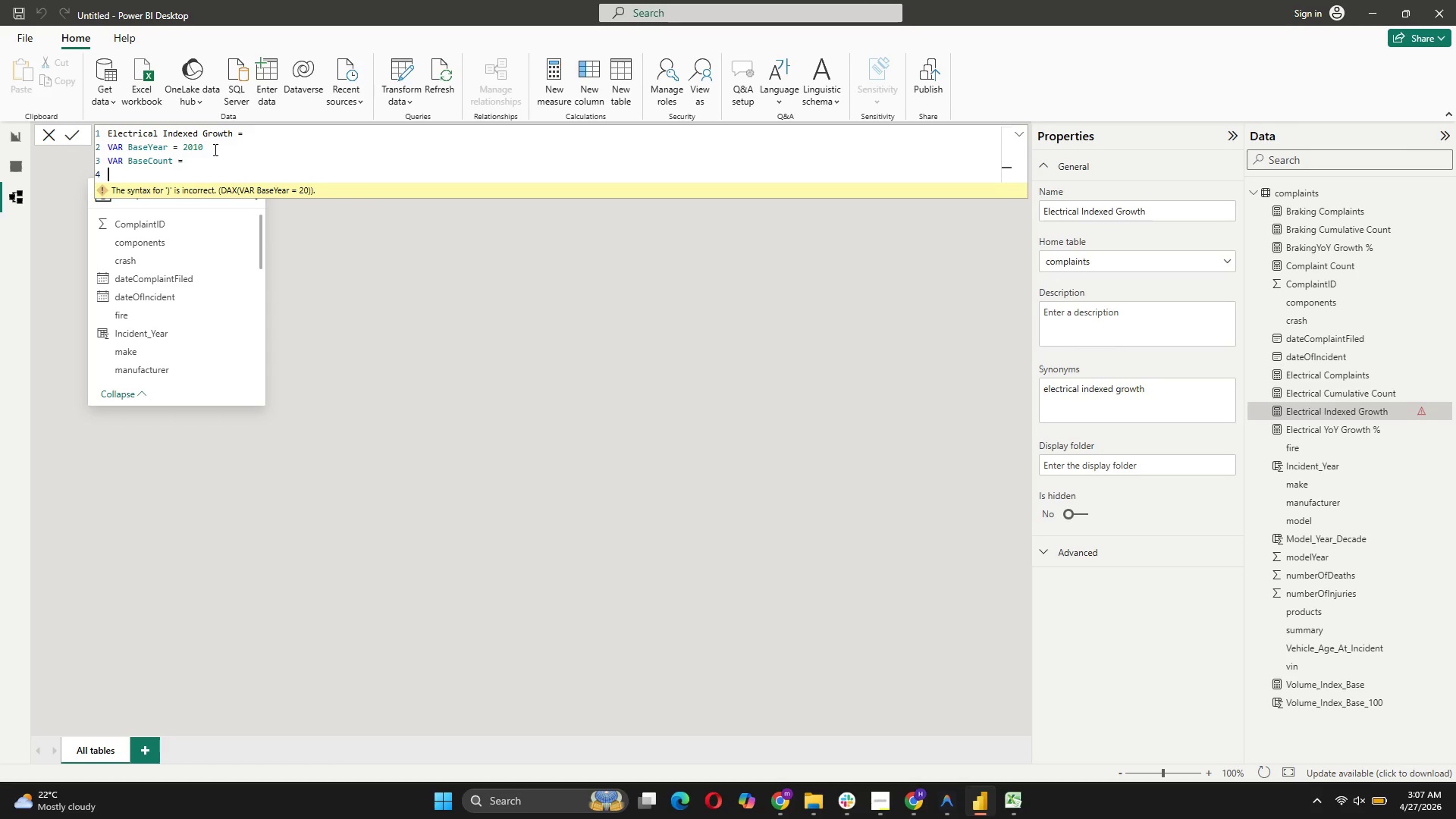 
type(CALCULATE())
 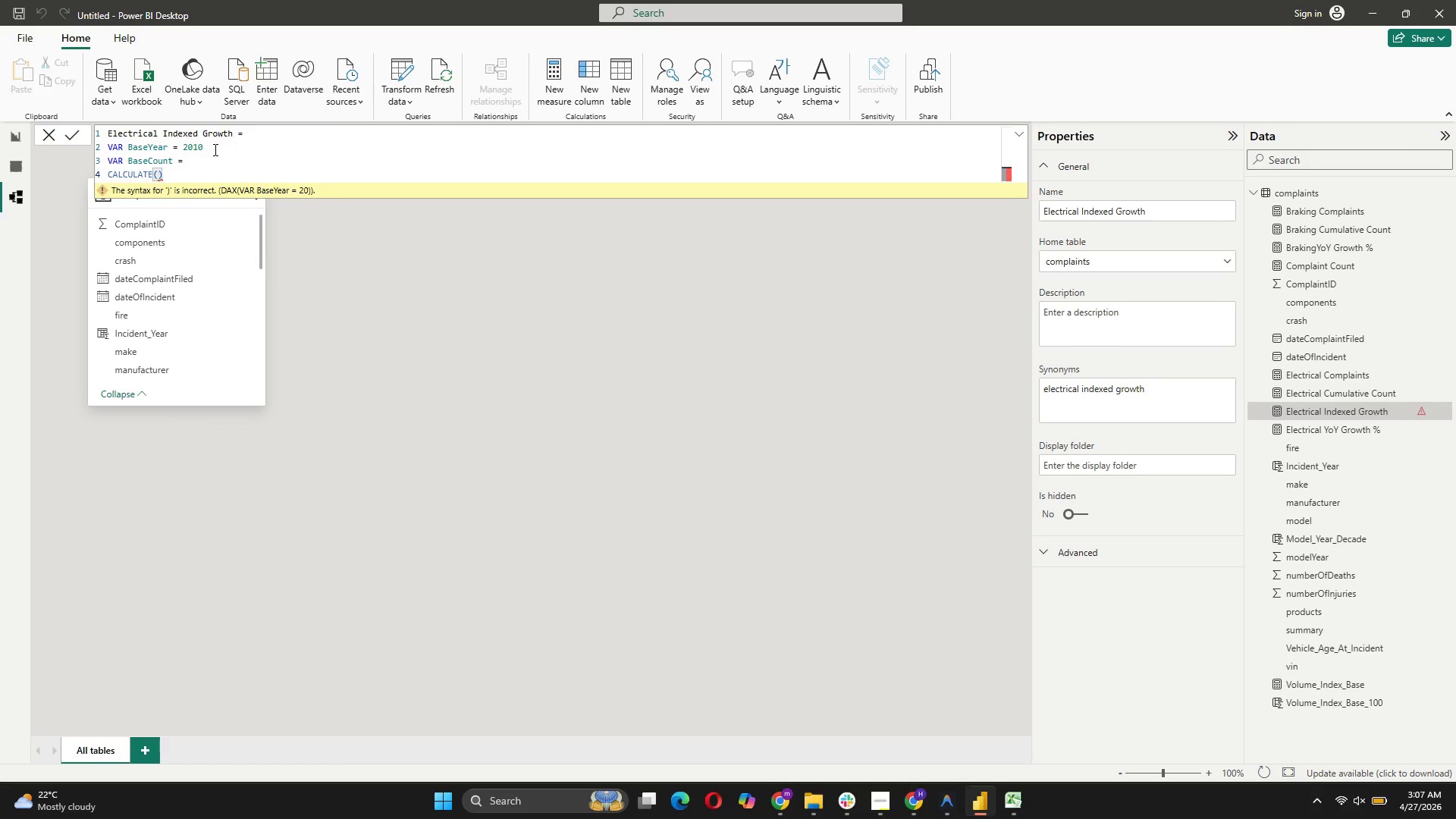 
 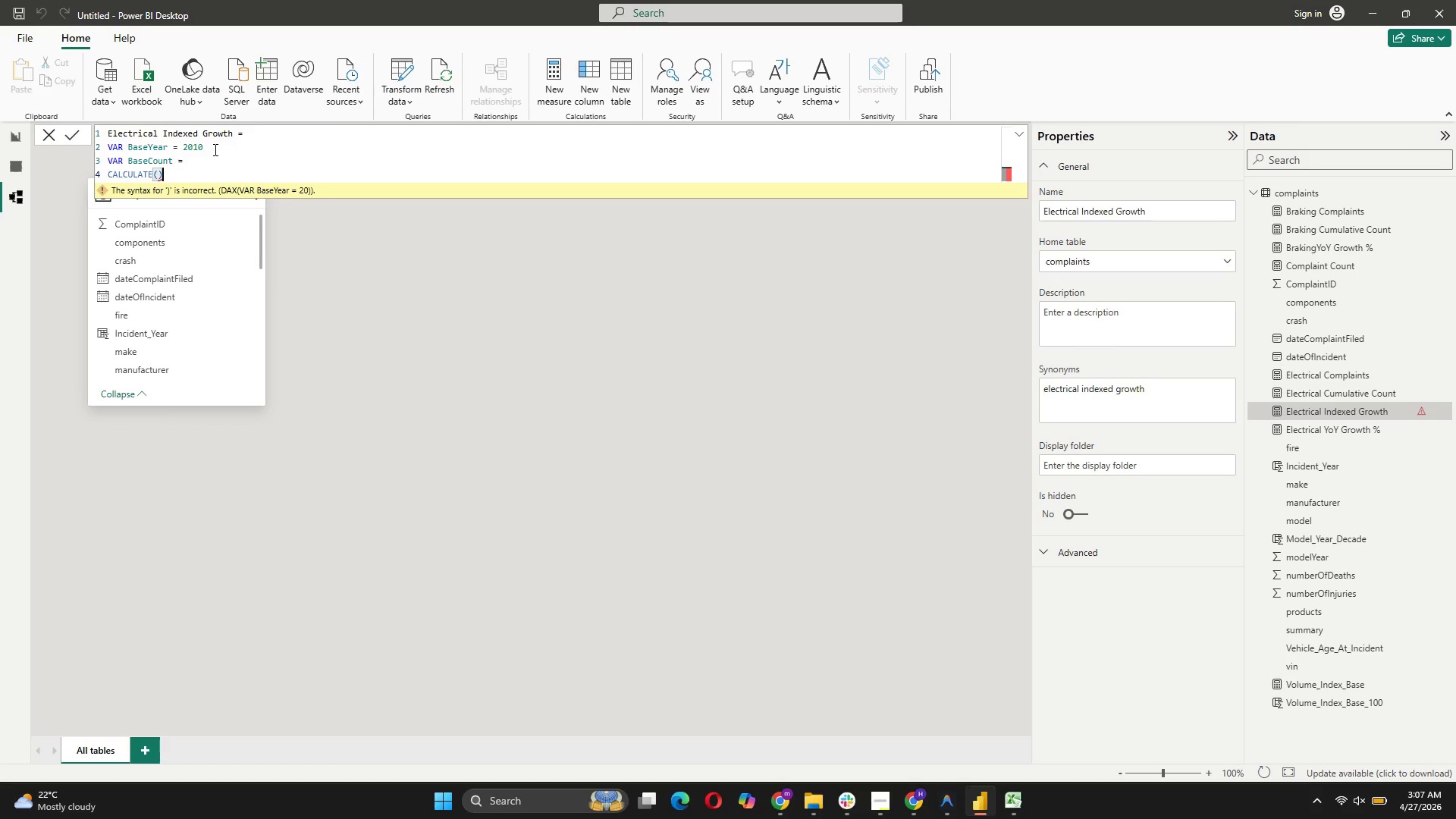 
key(ArrowLeft)
 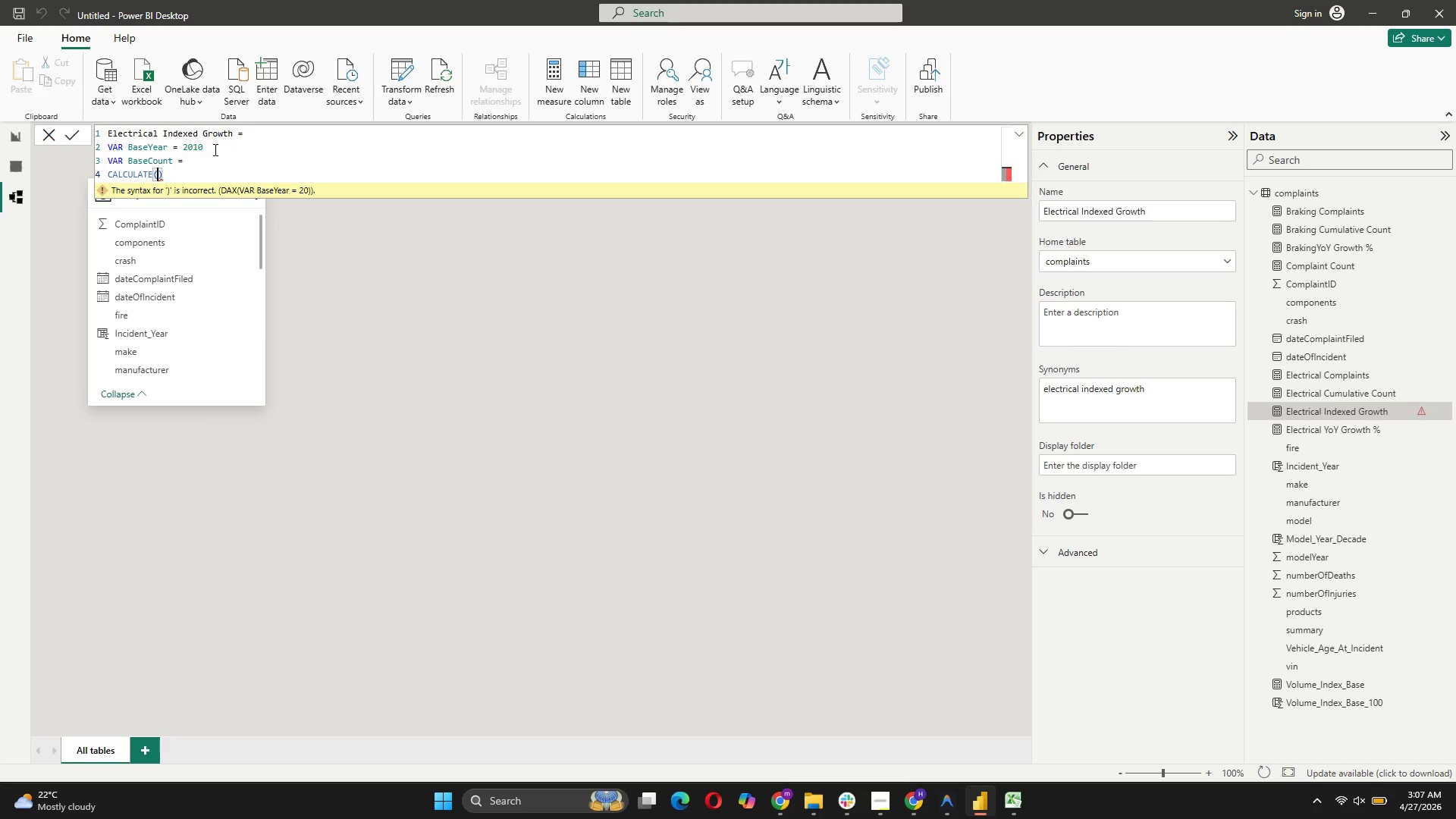 
key(Shift+Enter)
 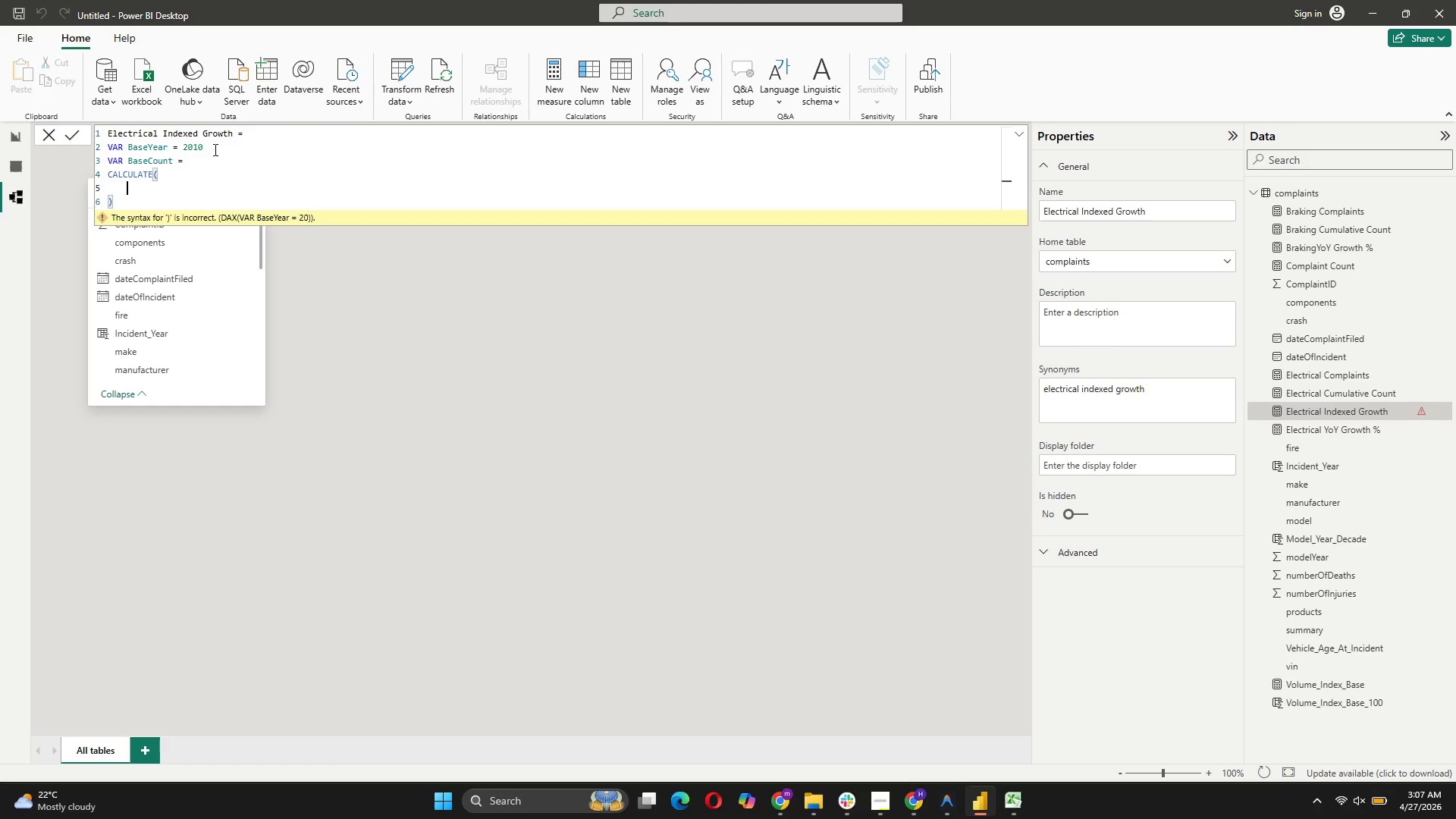 
key(BracketLeft)
 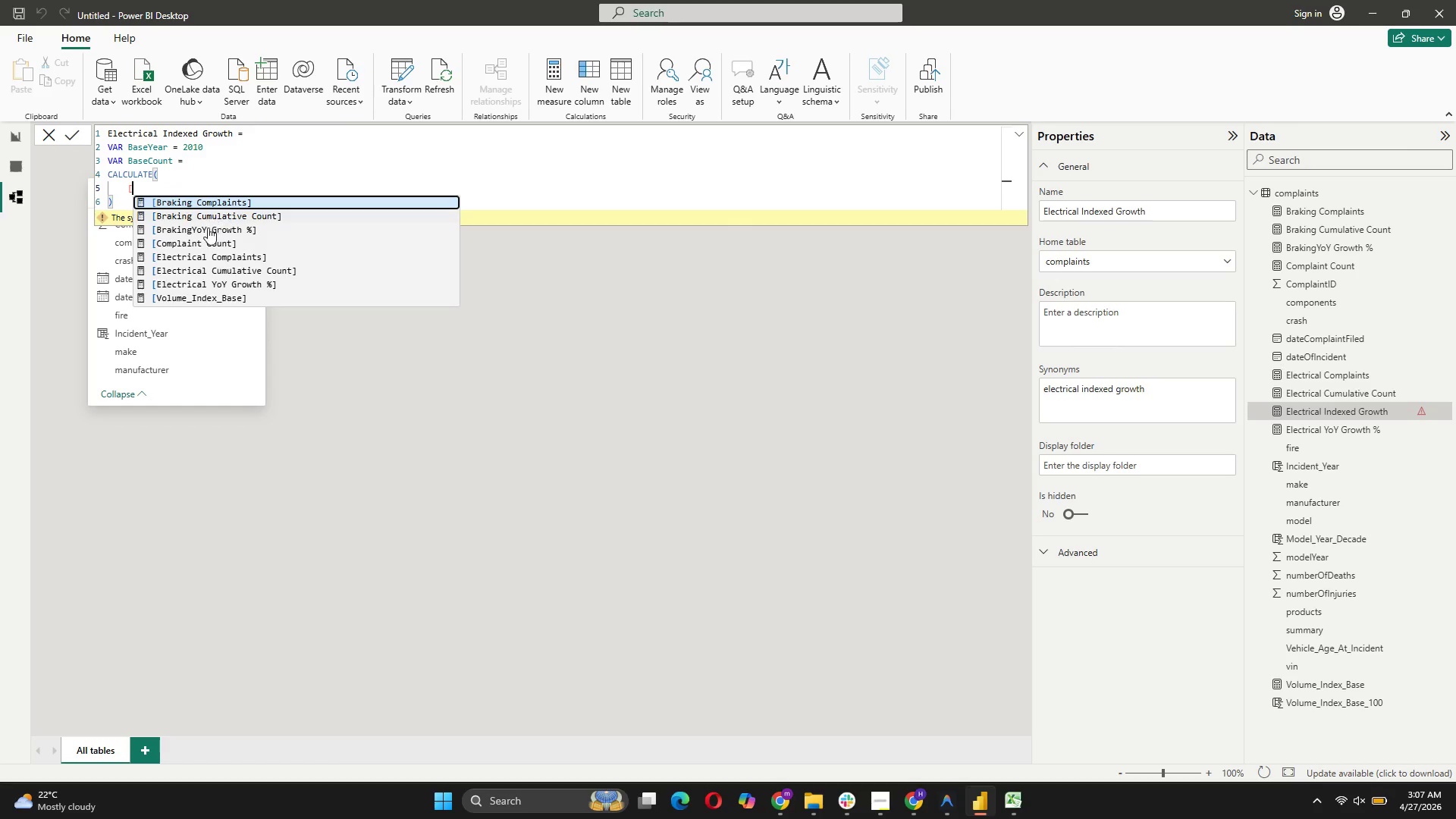 
left_click([213, 251])
 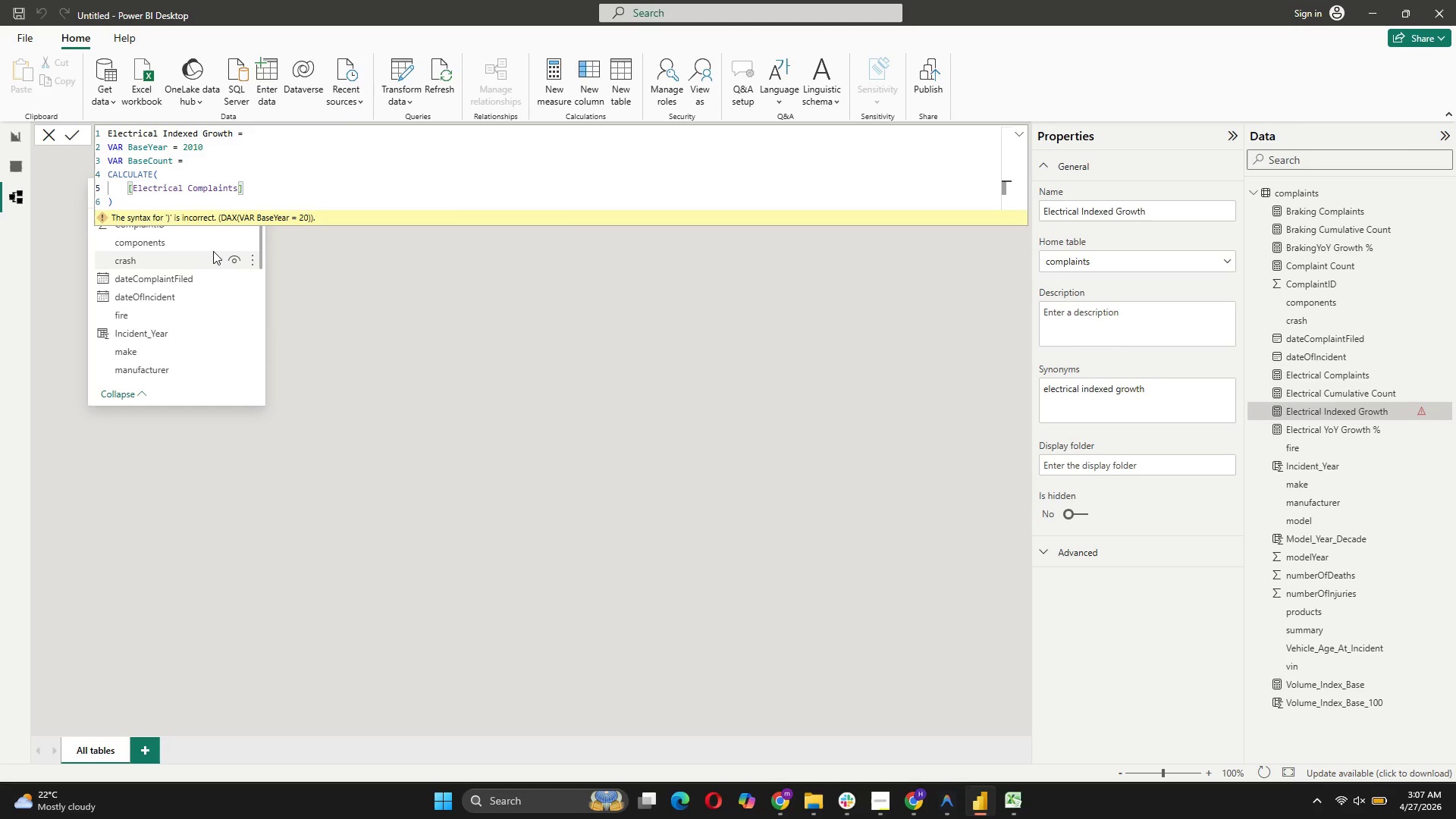 
key(Comma)
 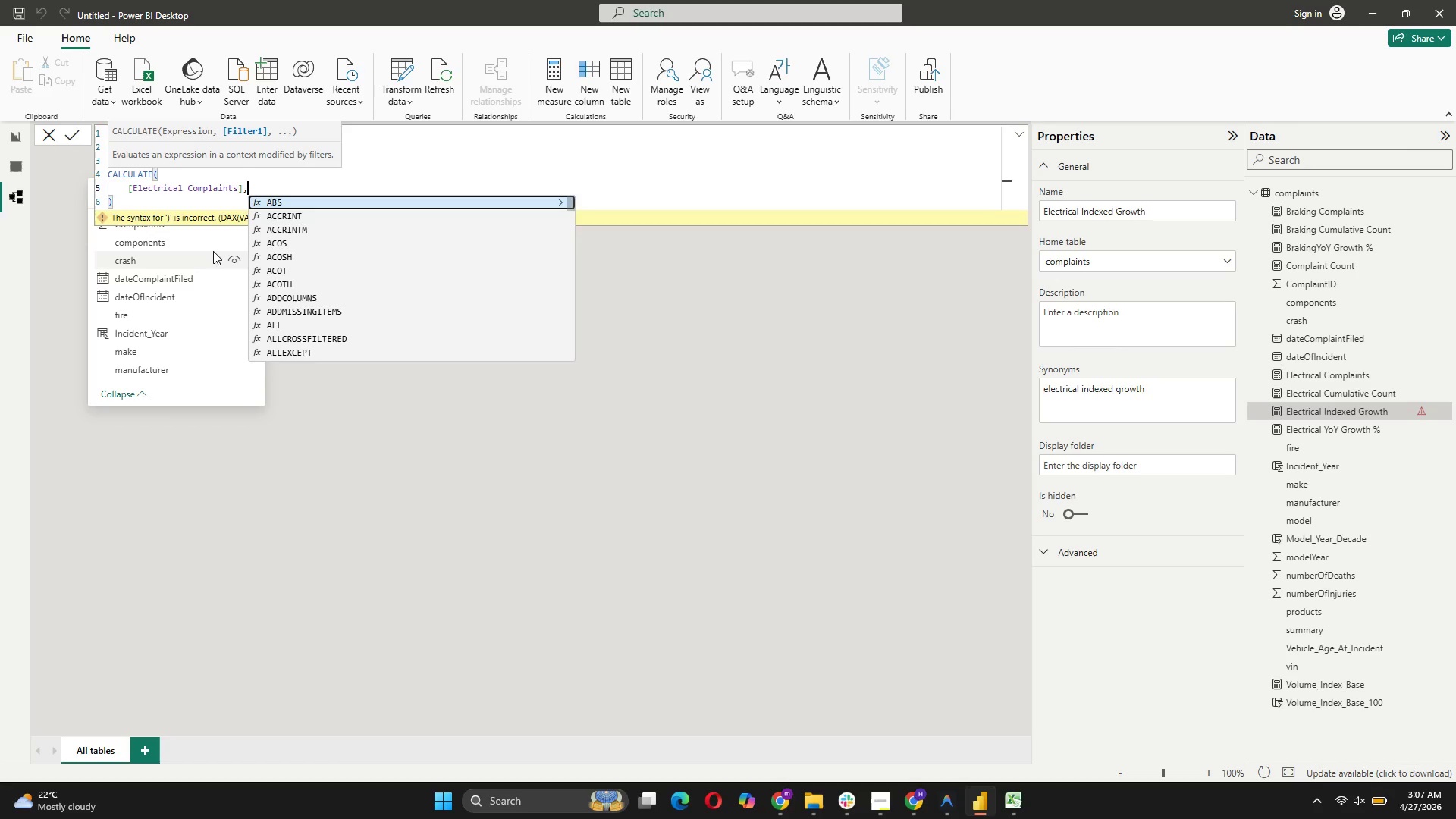 
key(Shift+ShiftRight)
 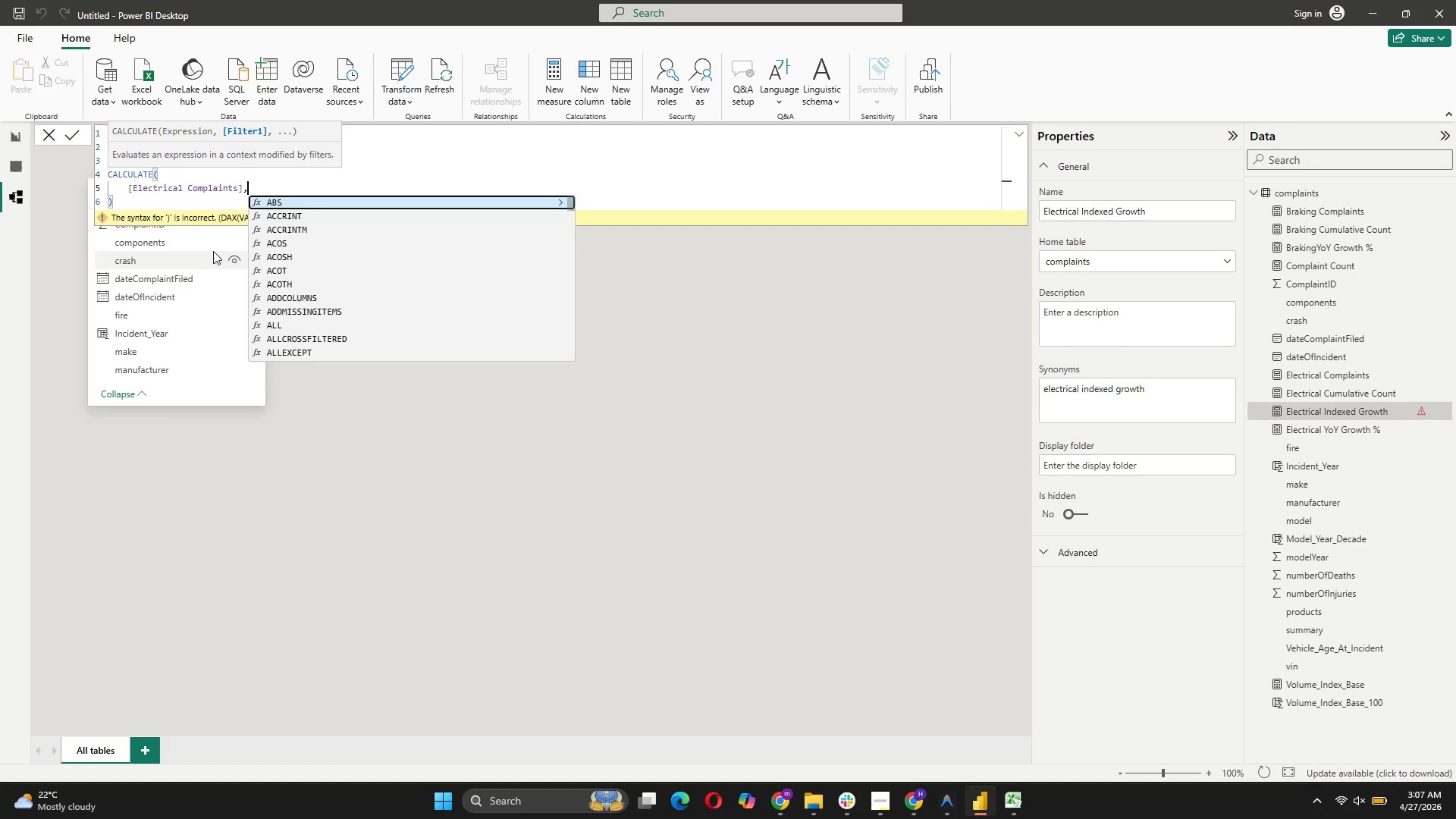 
key(Shift+Enter)
 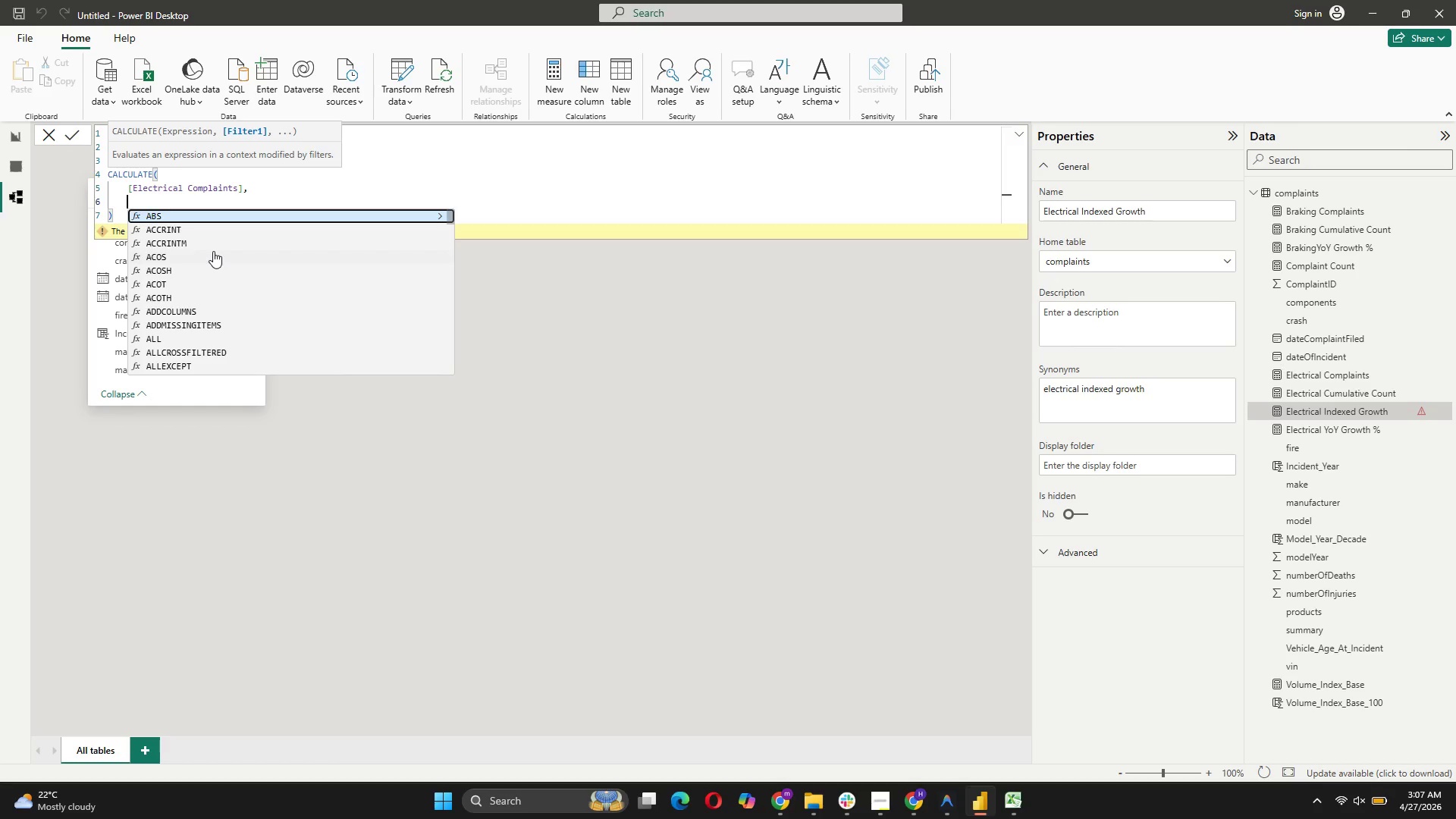 
key(Quote)
 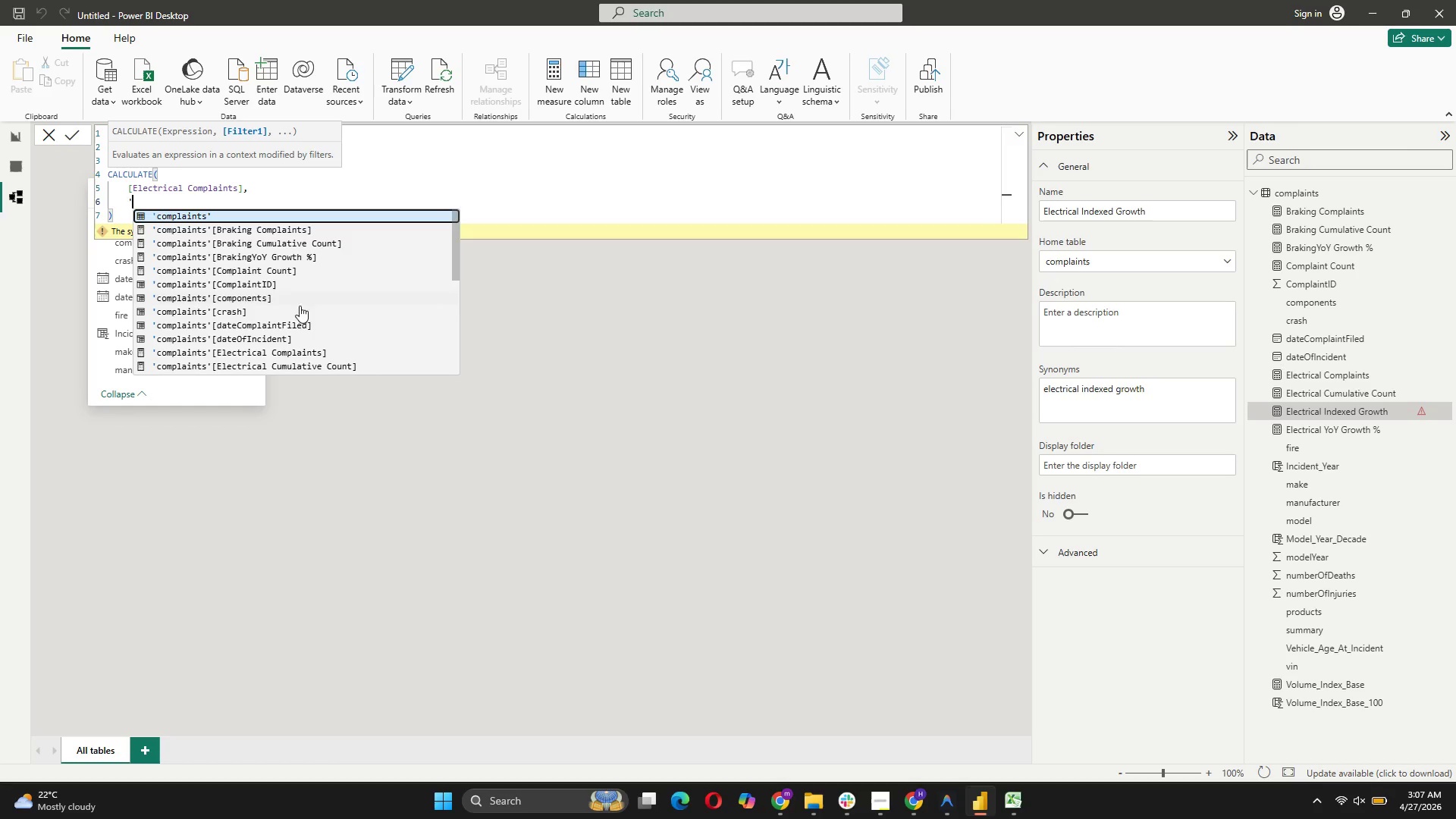 
scroll: coordinate [303, 307], scroll_direction: down, amount: 3.0
 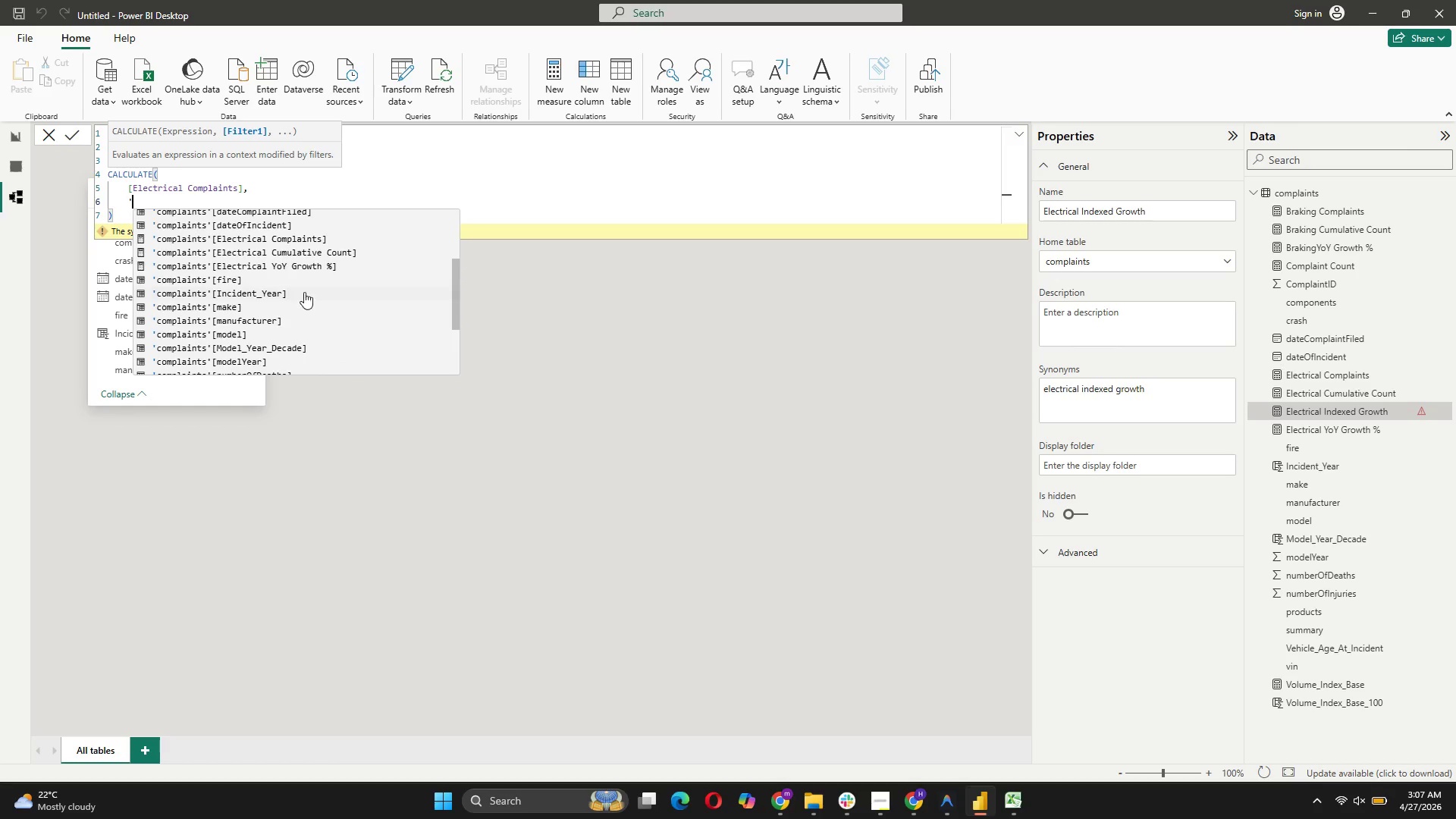 
left_click([304, 292])
 